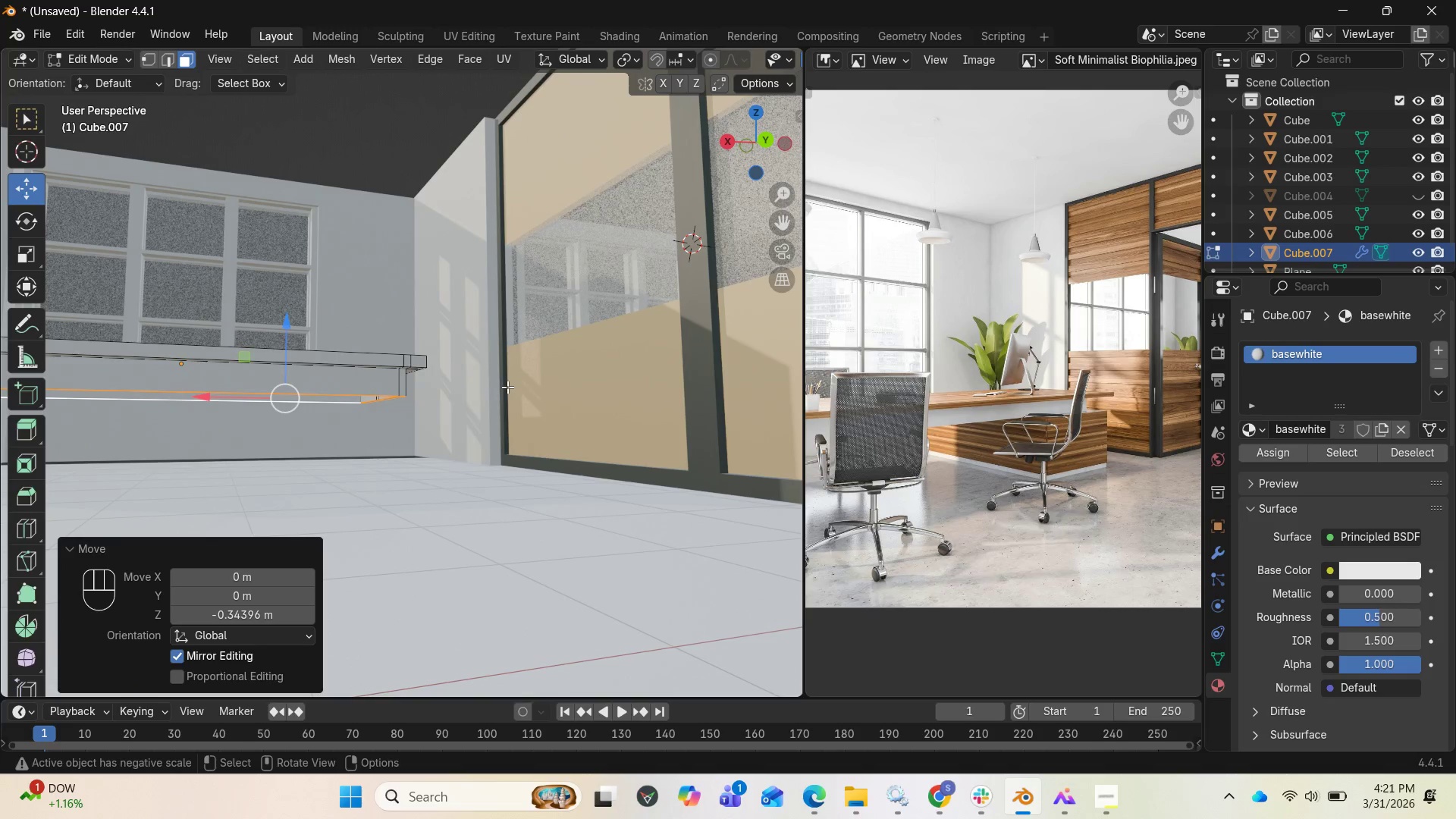 
left_click([467, 412])
 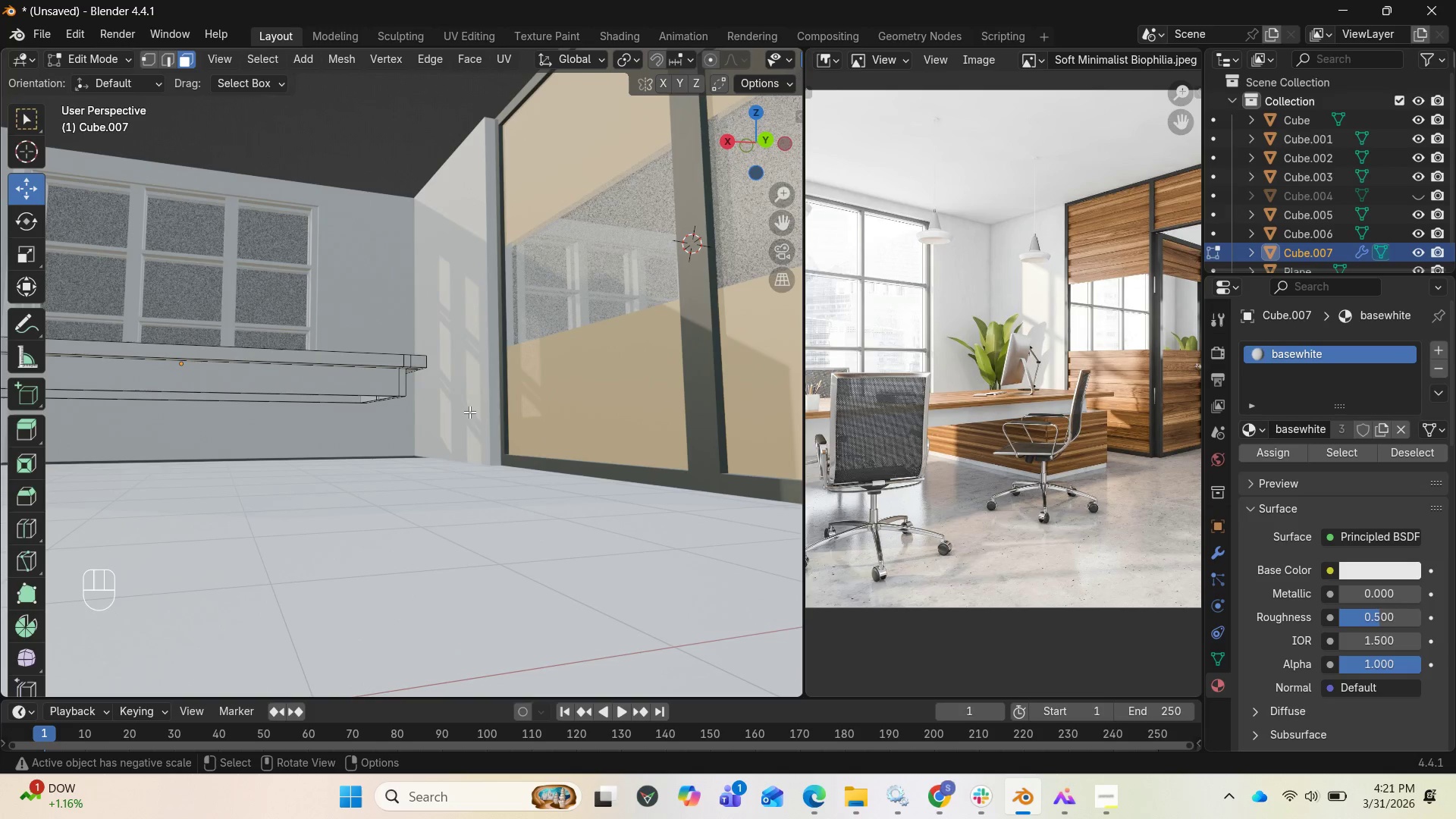 
key(Tab)
 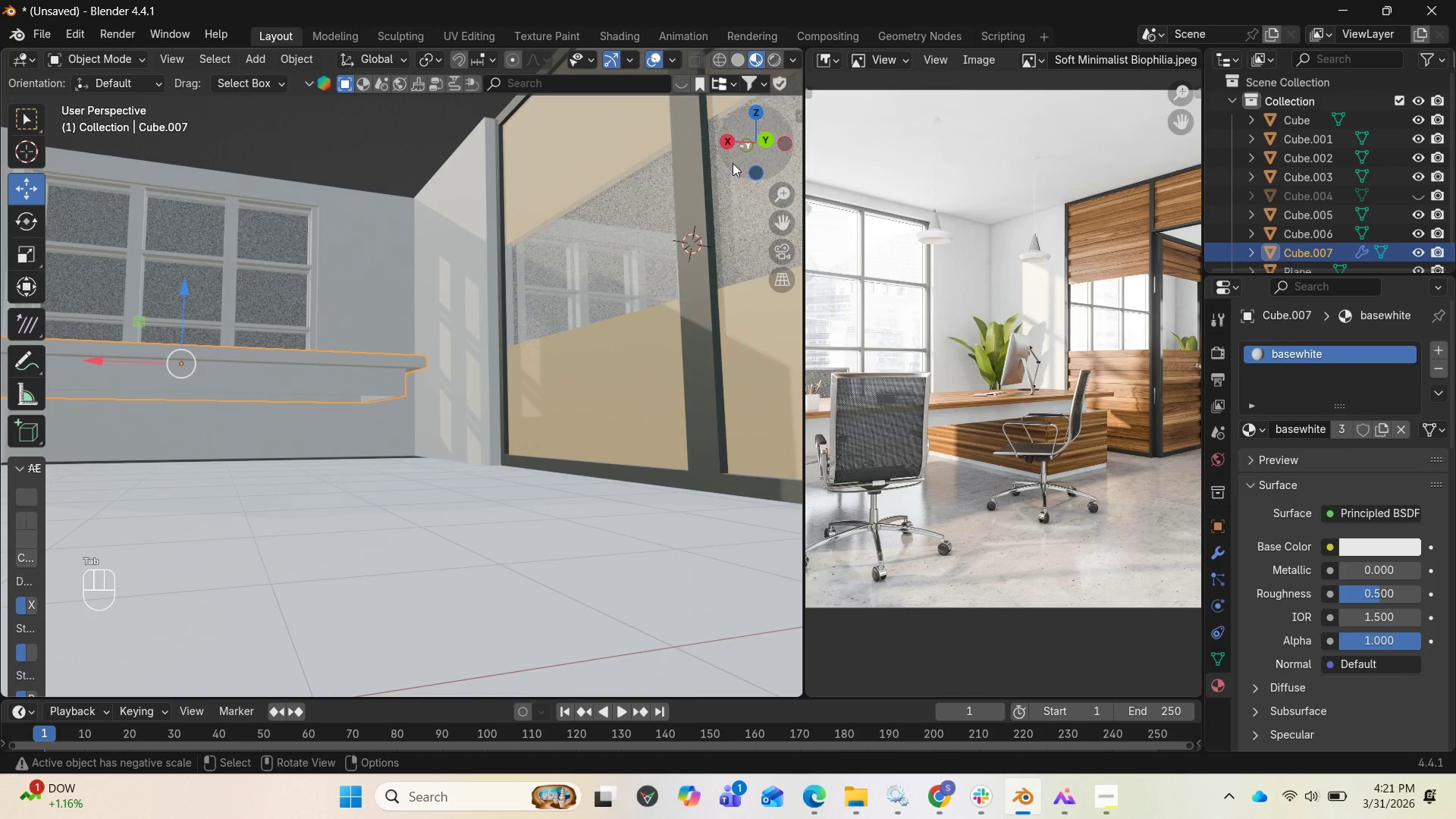 
left_click_drag(start_coordinate=[733, 161], to_coordinate=[764, 191])
 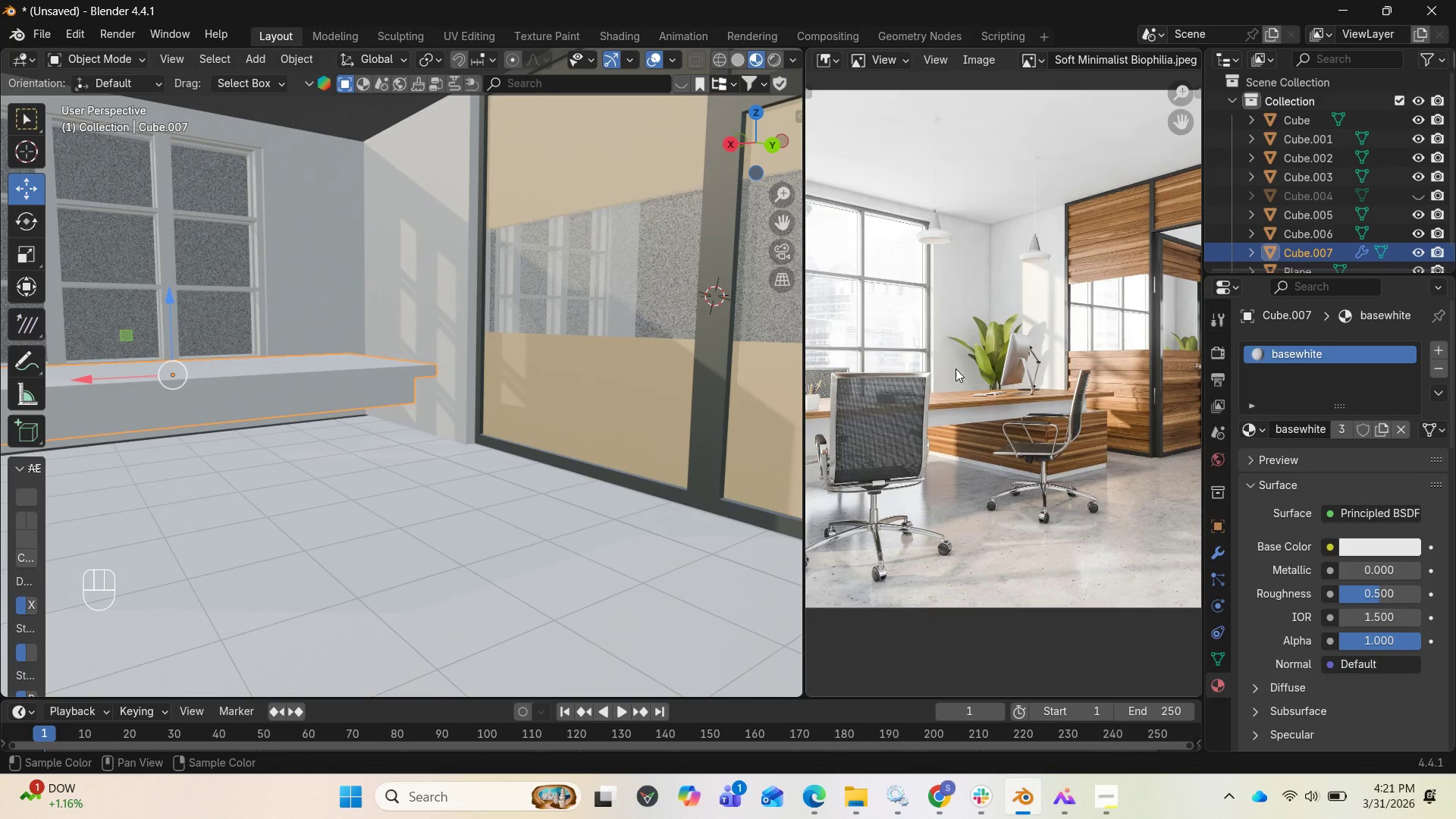 
scroll: coordinate [965, 373], scroll_direction: down, amount: 2.0
 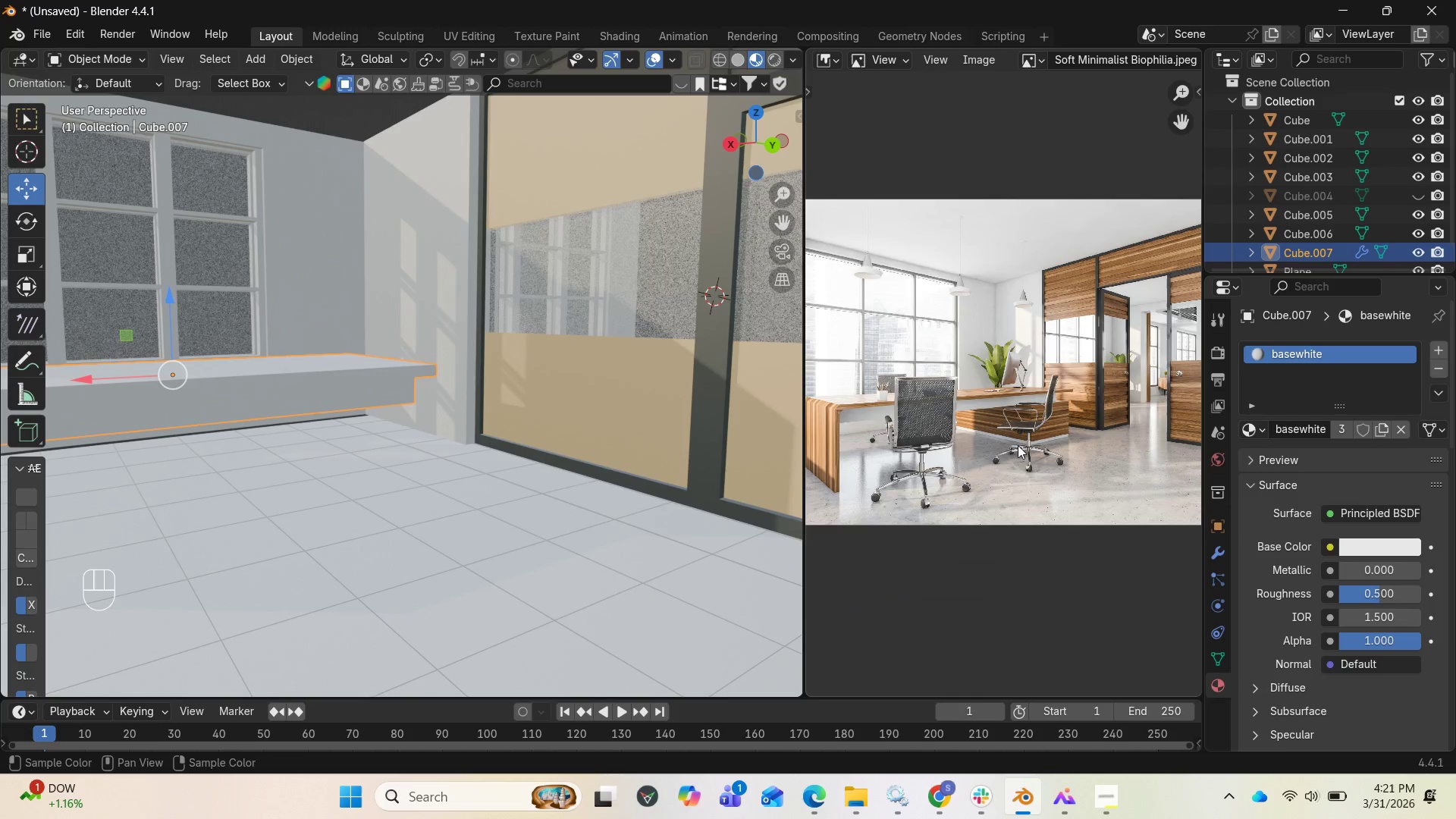 
scroll: coordinate [950, 459], scroll_direction: up, amount: 6.0
 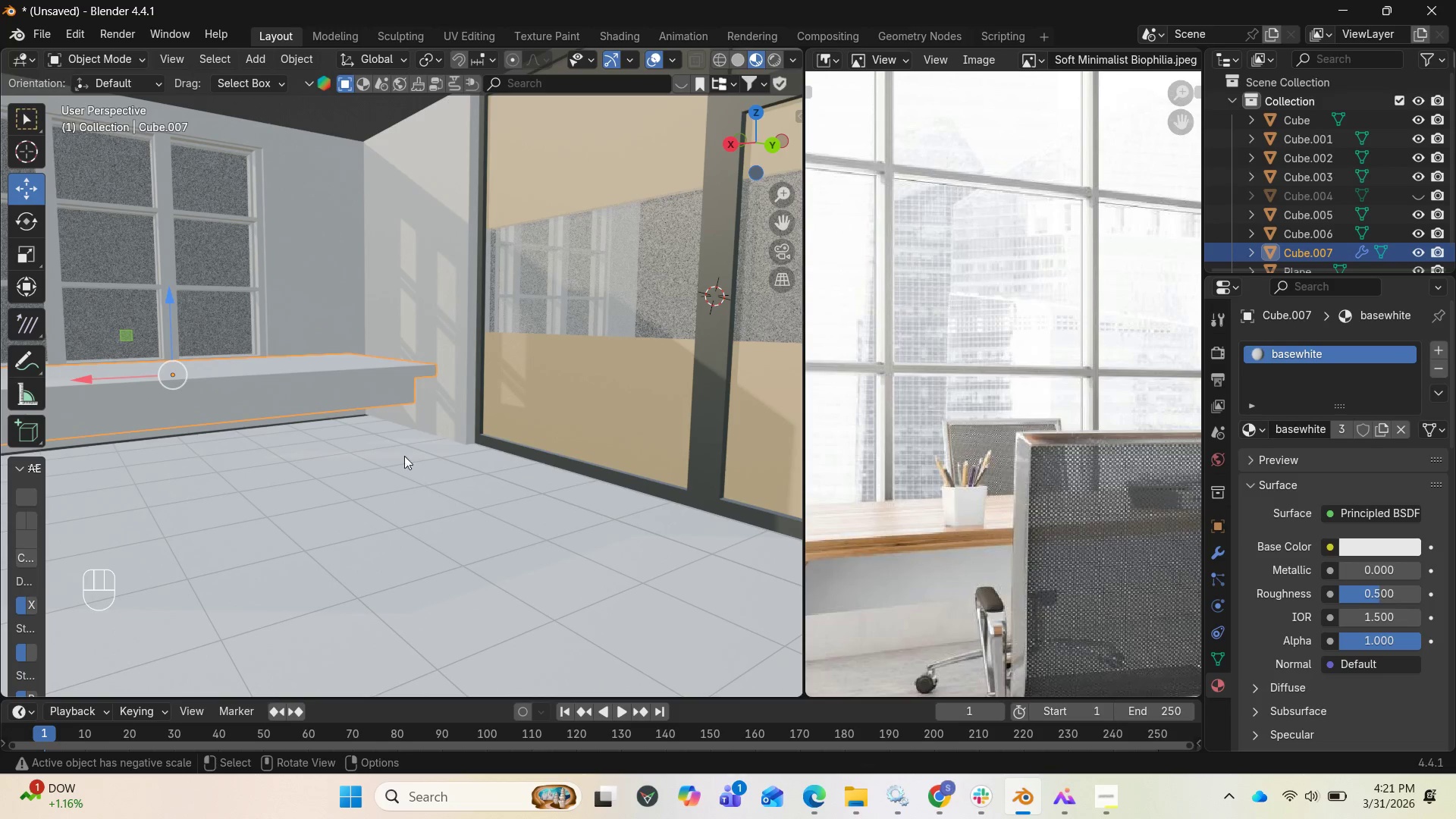 
left_click_drag(start_coordinate=[756, 140], to_coordinate=[61, 138])
 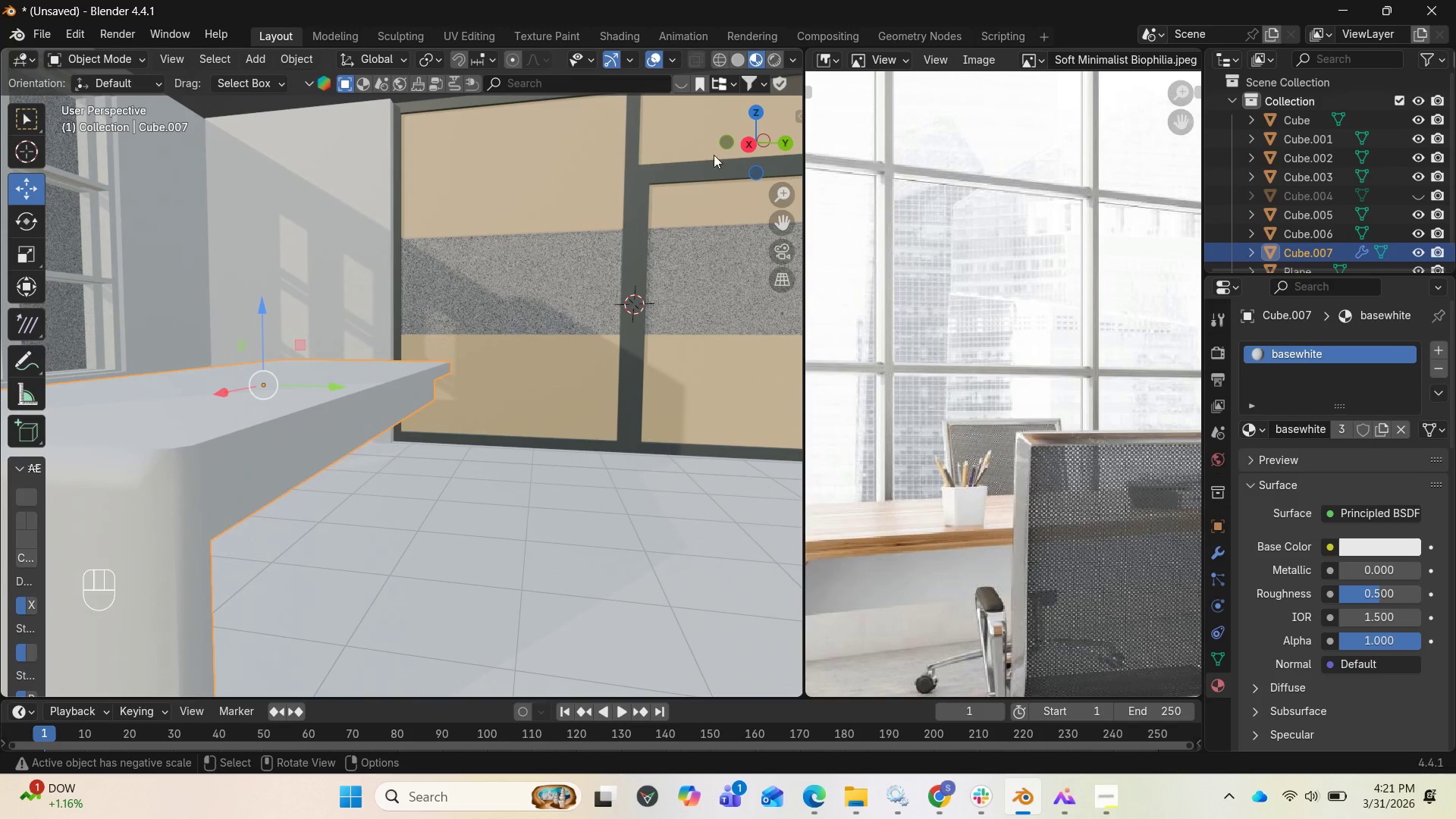 
left_click_drag(start_coordinate=[735, 143], to_coordinate=[618, 166])
 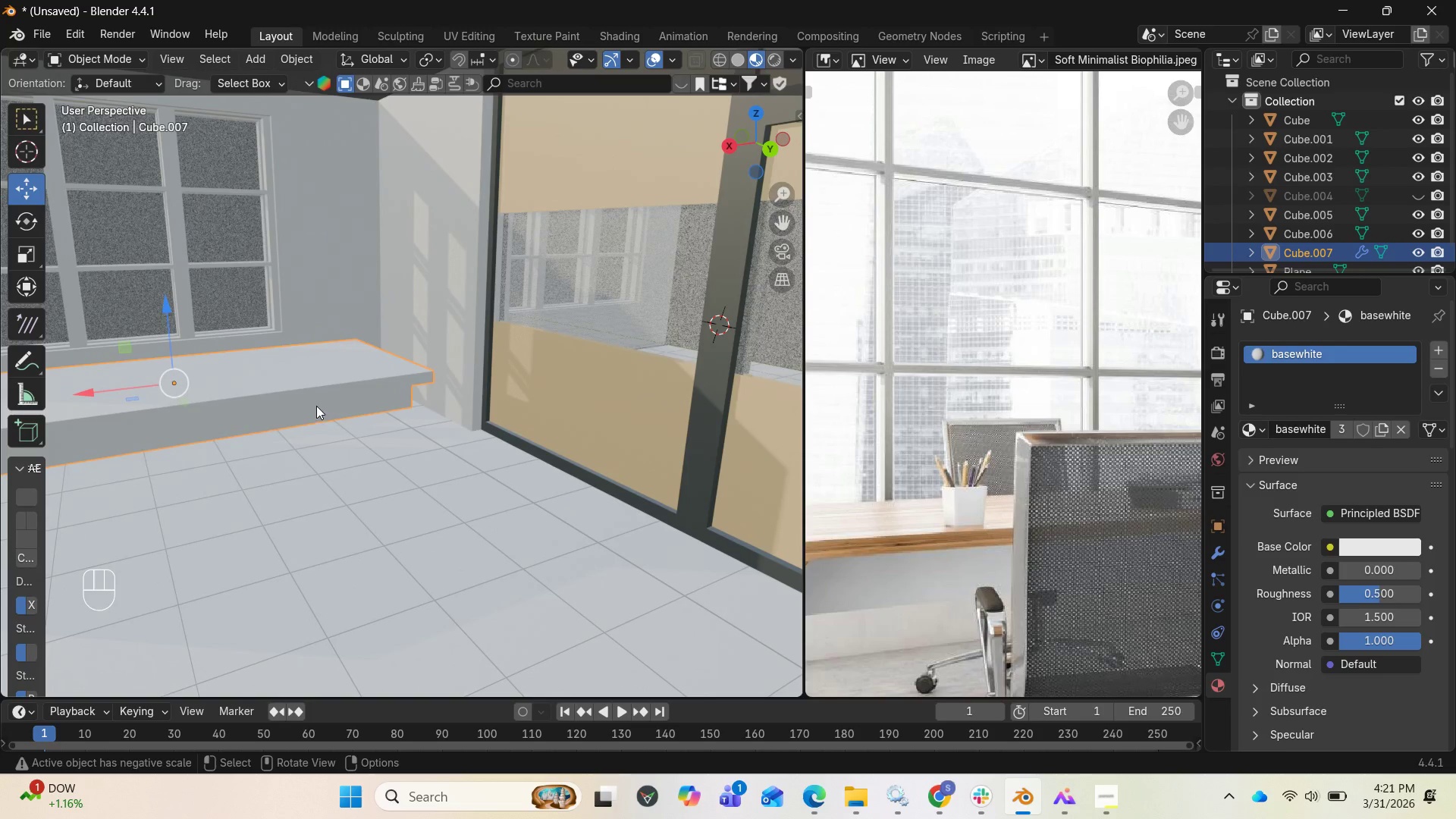 
key(Tab)
type(12)
 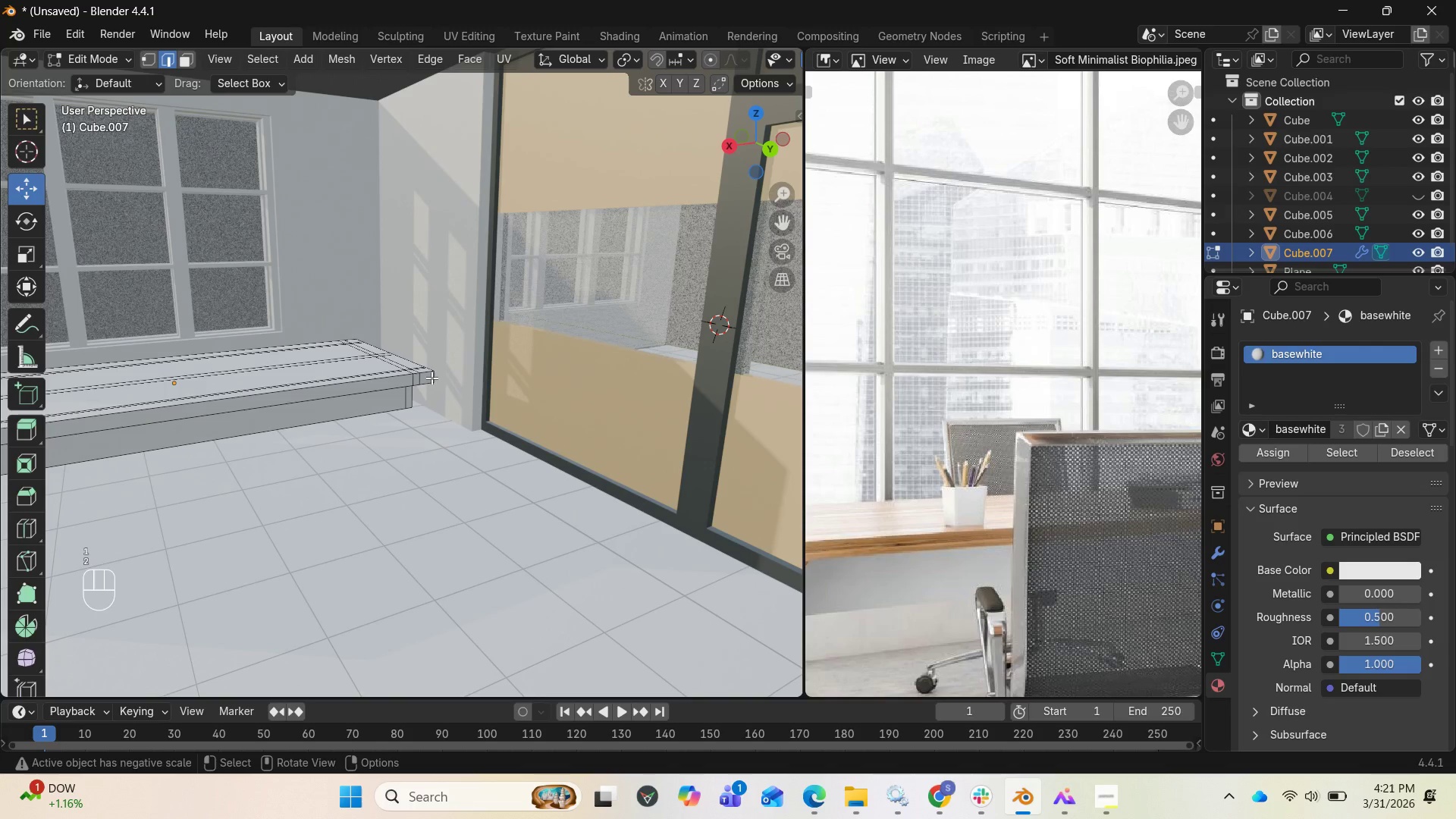 
left_click([431, 378])
 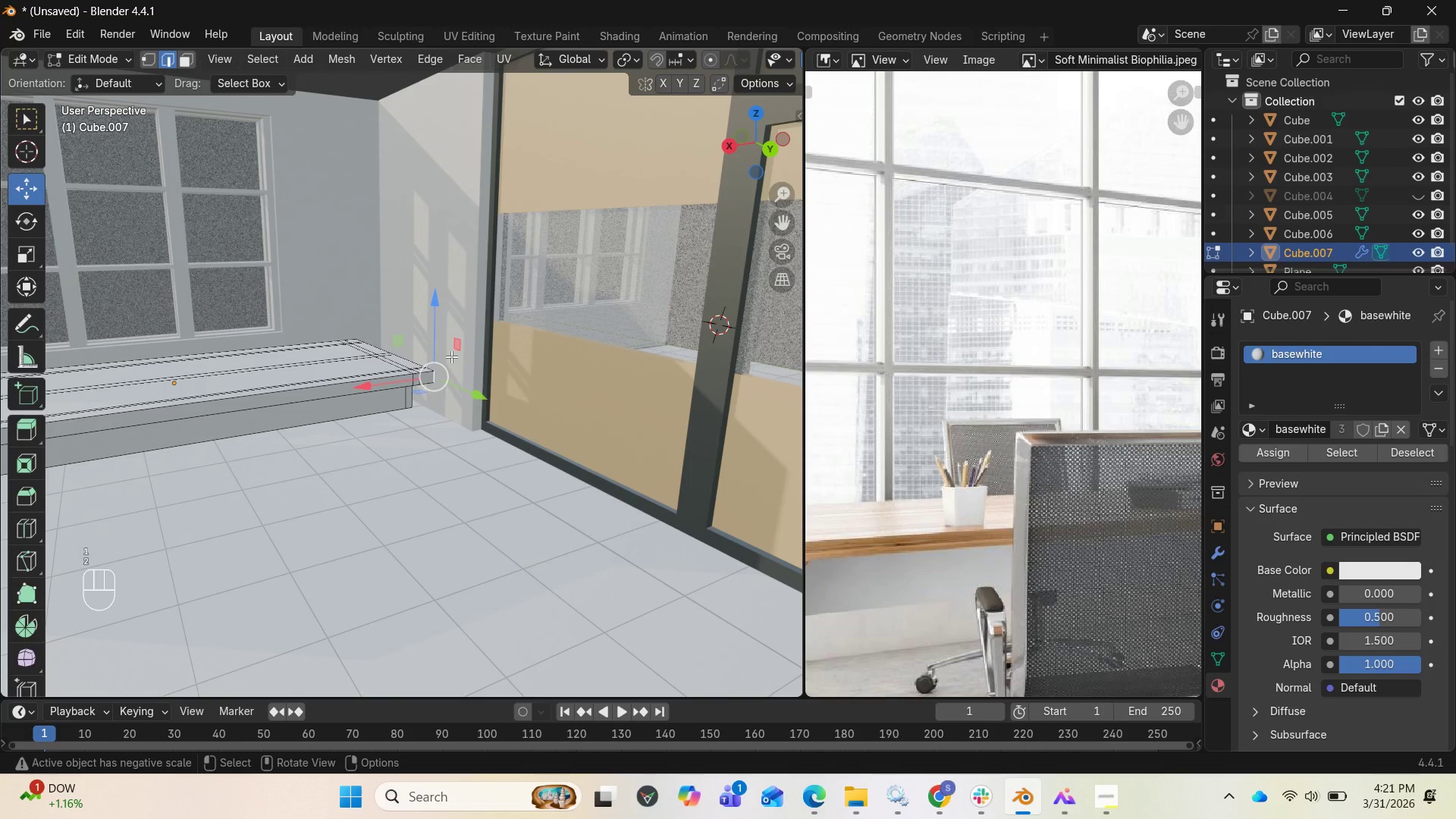 
scroll: coordinate [463, 340], scroll_direction: up, amount: 7.0
 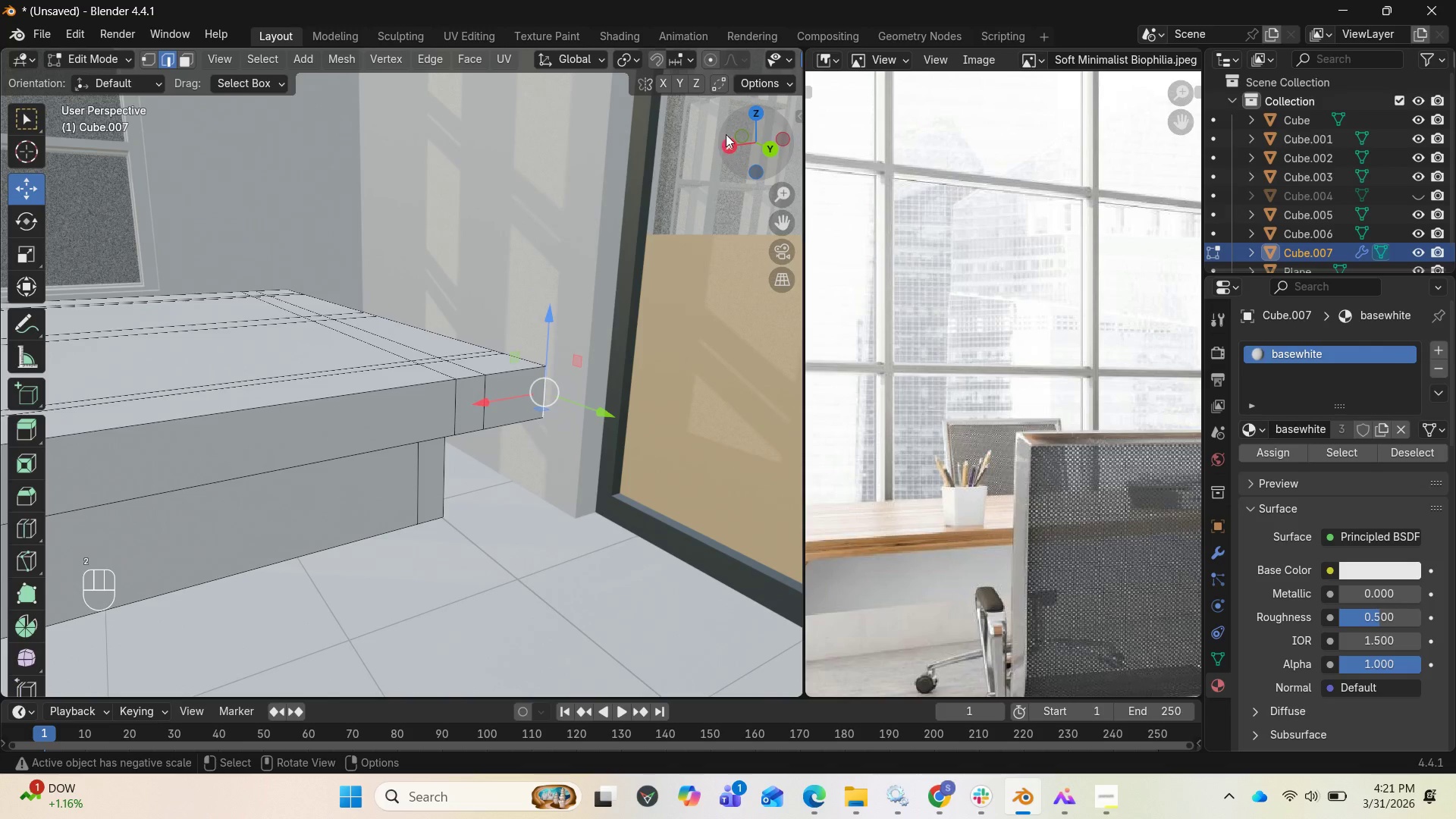 
left_click_drag(start_coordinate=[733, 135], to_coordinate=[312, 118])
 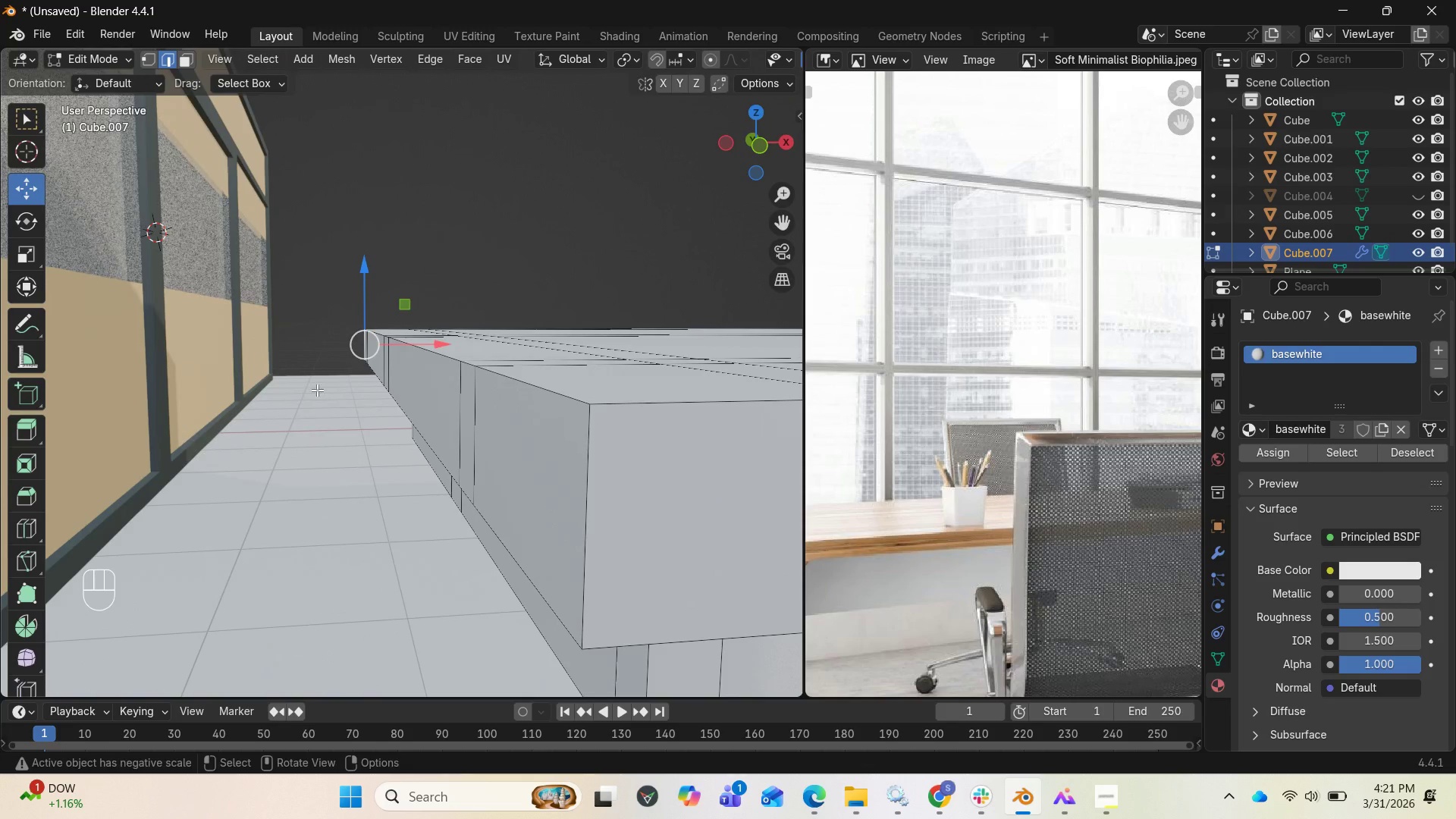 
hold_key(key=ShiftLeft, duration=3.27)
left_click([587, 513])
 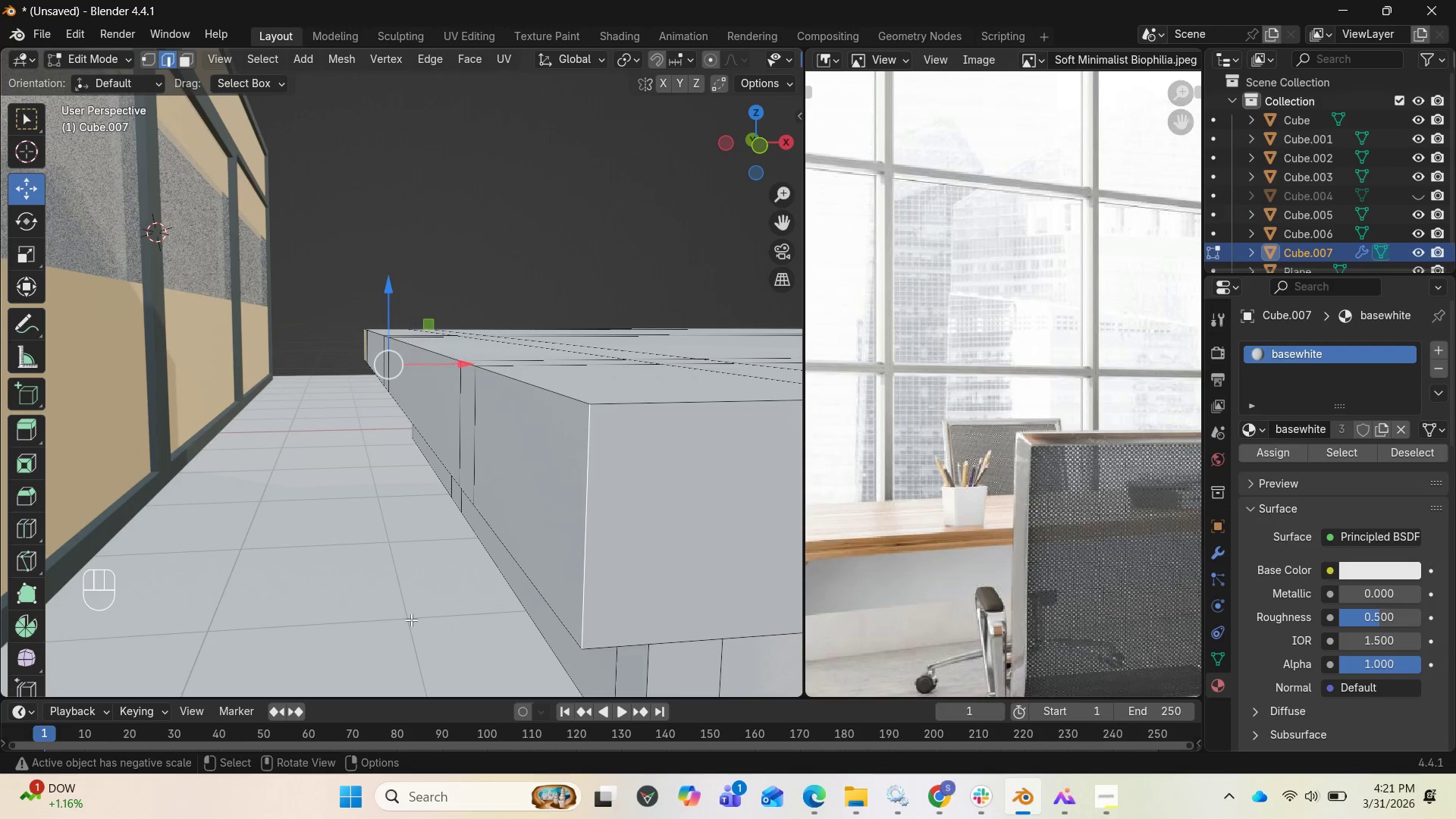 
key(Control+B)
 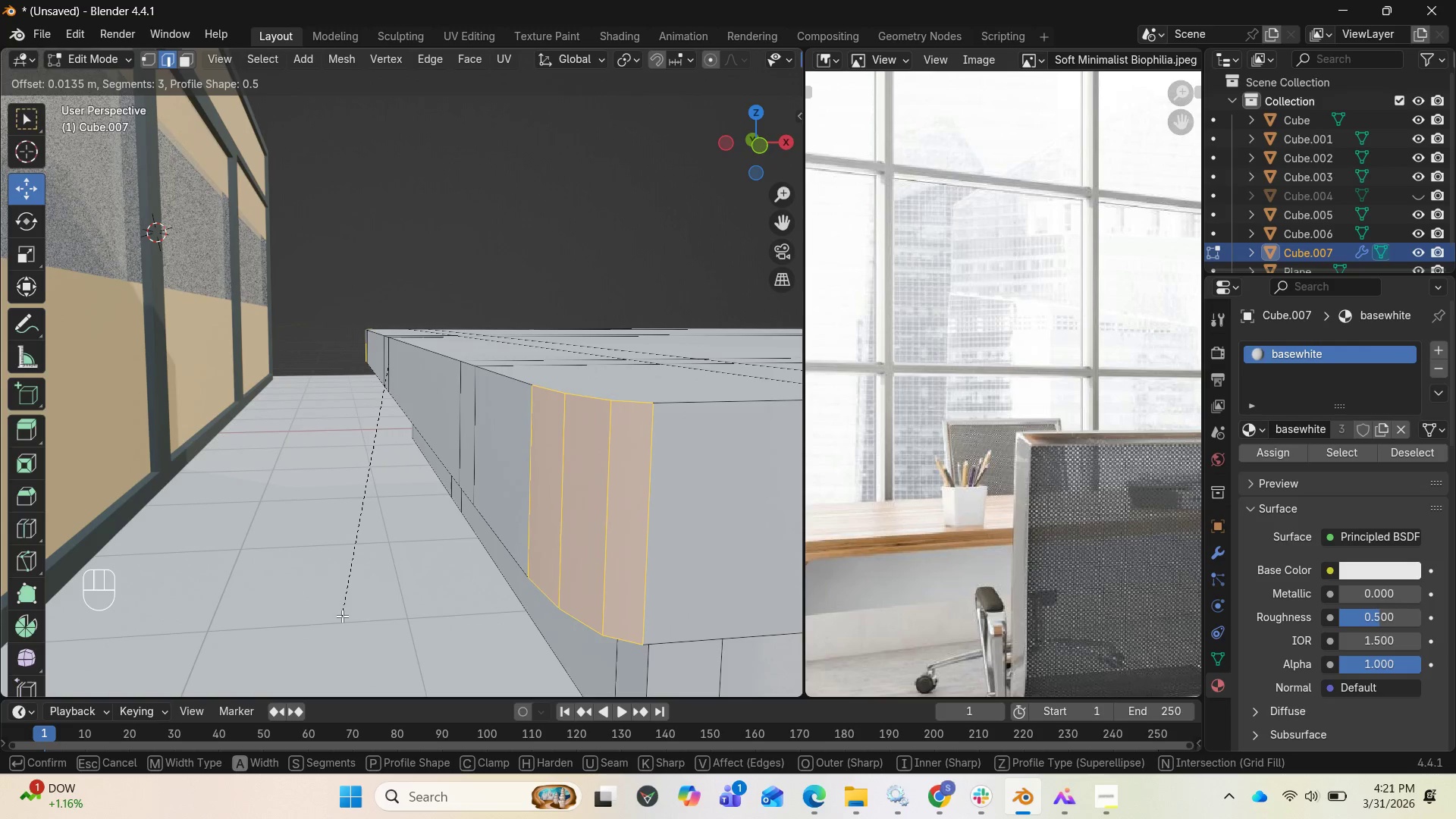 
left_click([318, 628])
 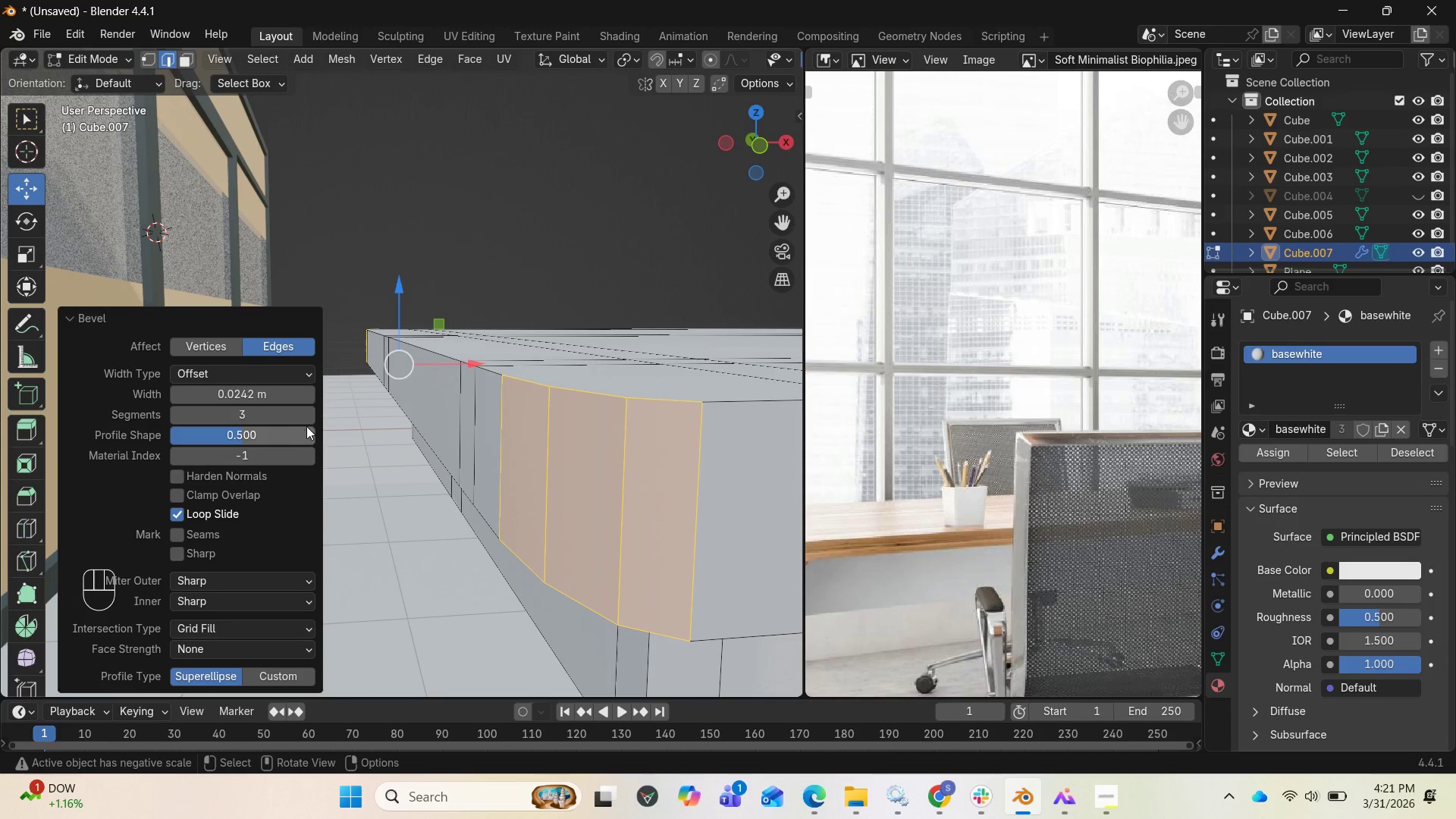 
left_click([308, 422])
 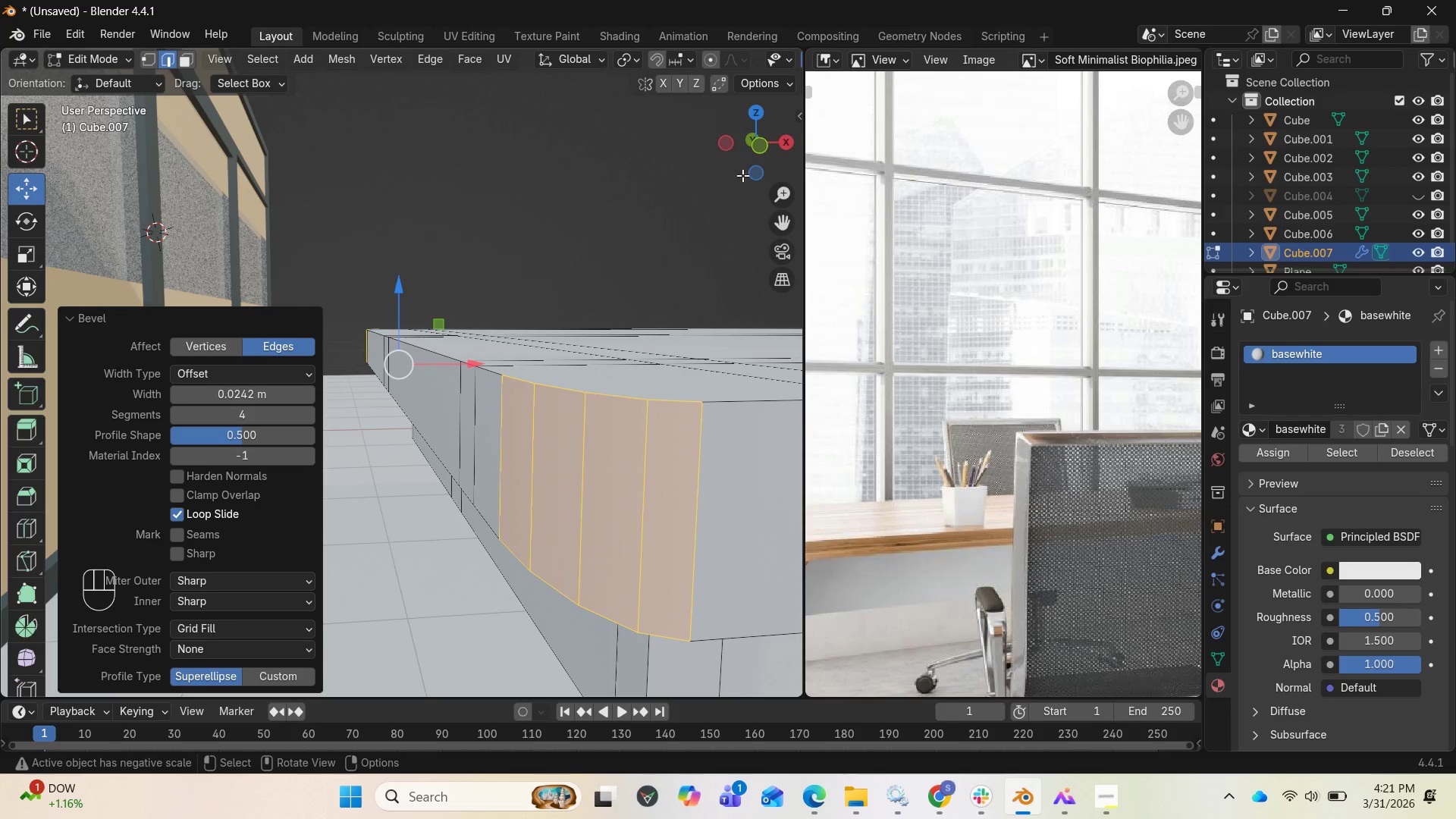 
left_click_drag(start_coordinate=[772, 158], to_coordinate=[673, 190])
 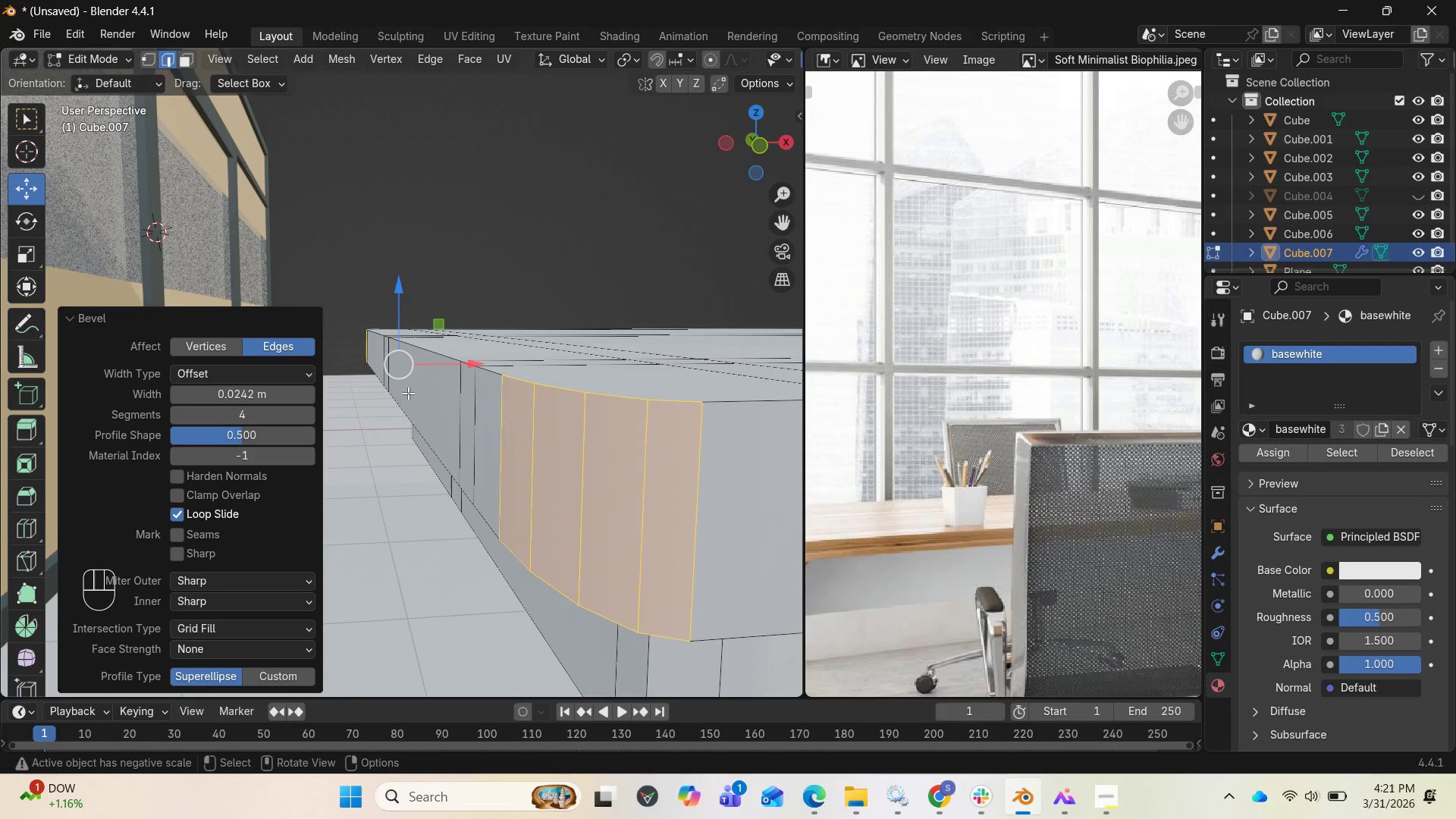 
scroll: coordinate [410, 394], scroll_direction: down, amount: 1.0
 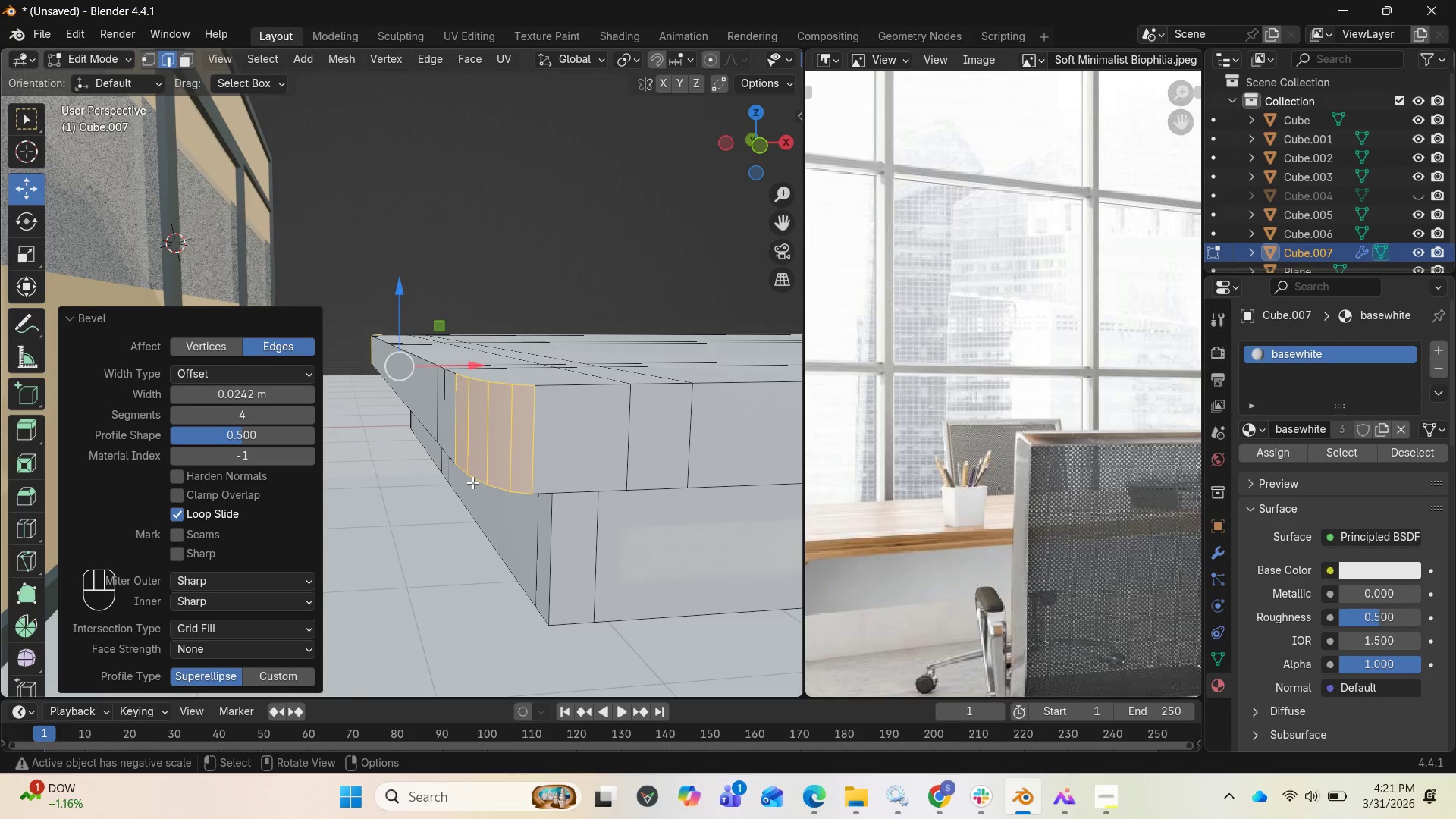 
key(Tab)
 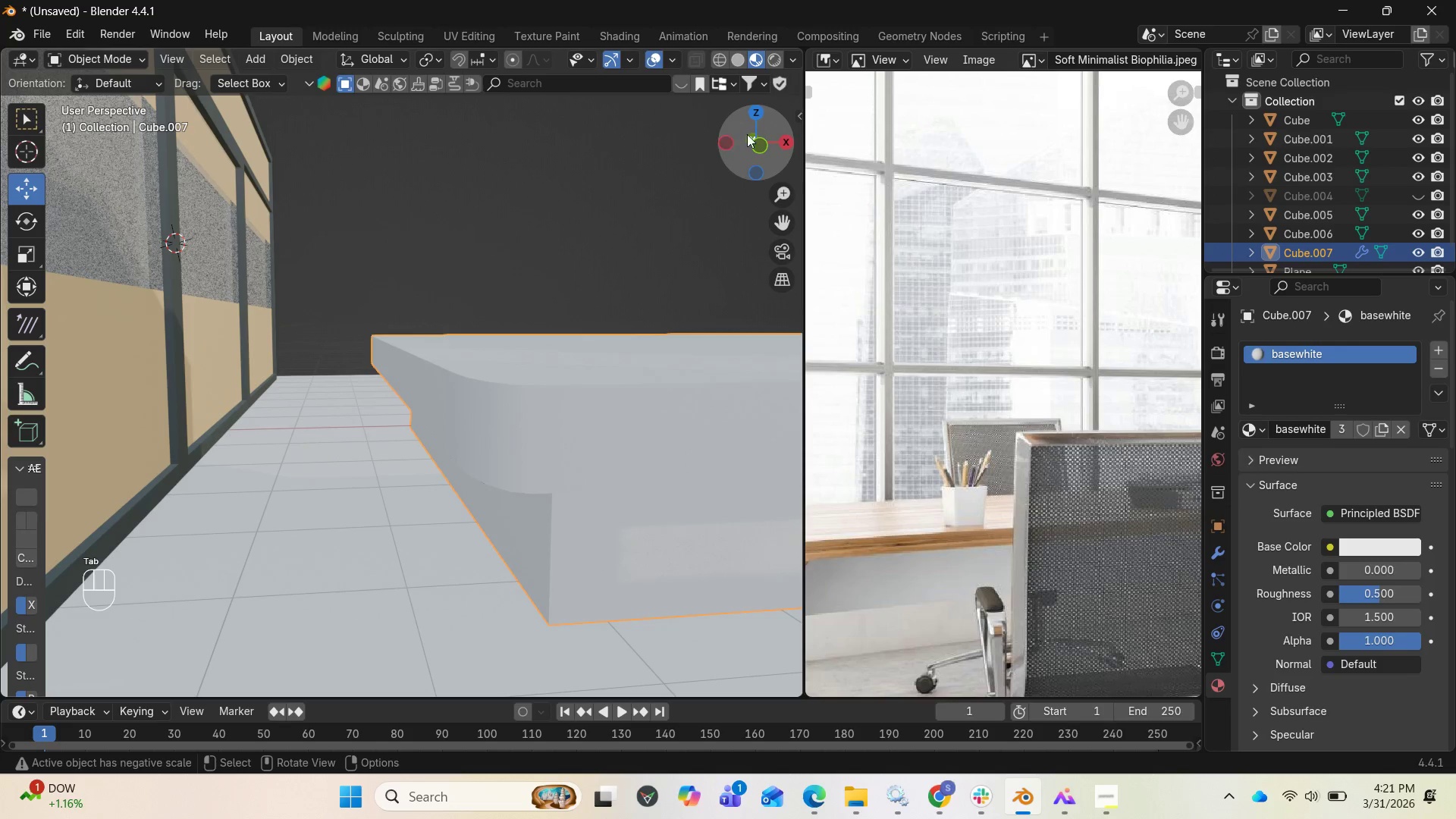 
left_click_drag(start_coordinate=[767, 136], to_coordinate=[369, 144])
 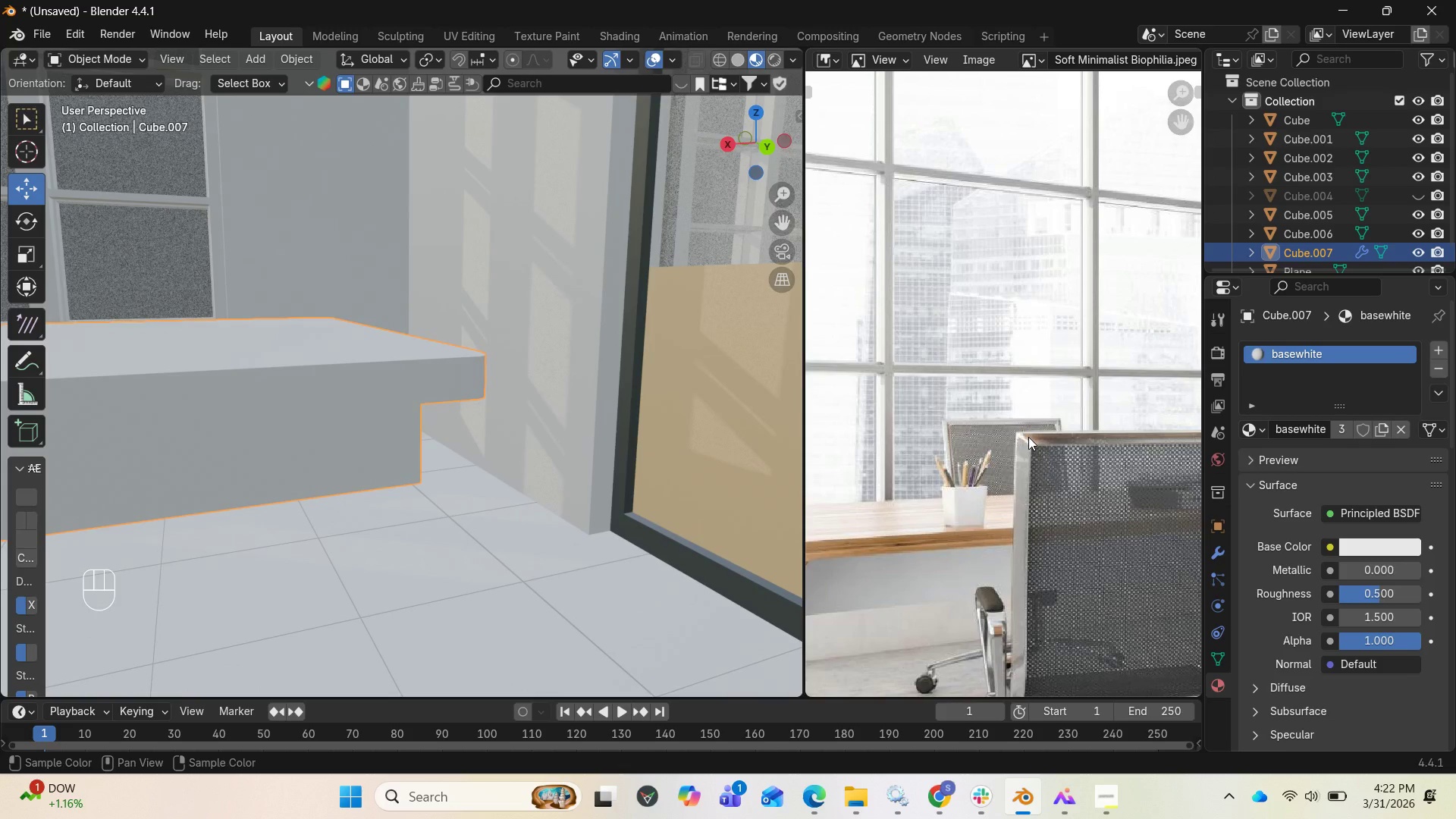 
scroll: coordinate [391, 399], scroll_direction: down, amount: 14.0
 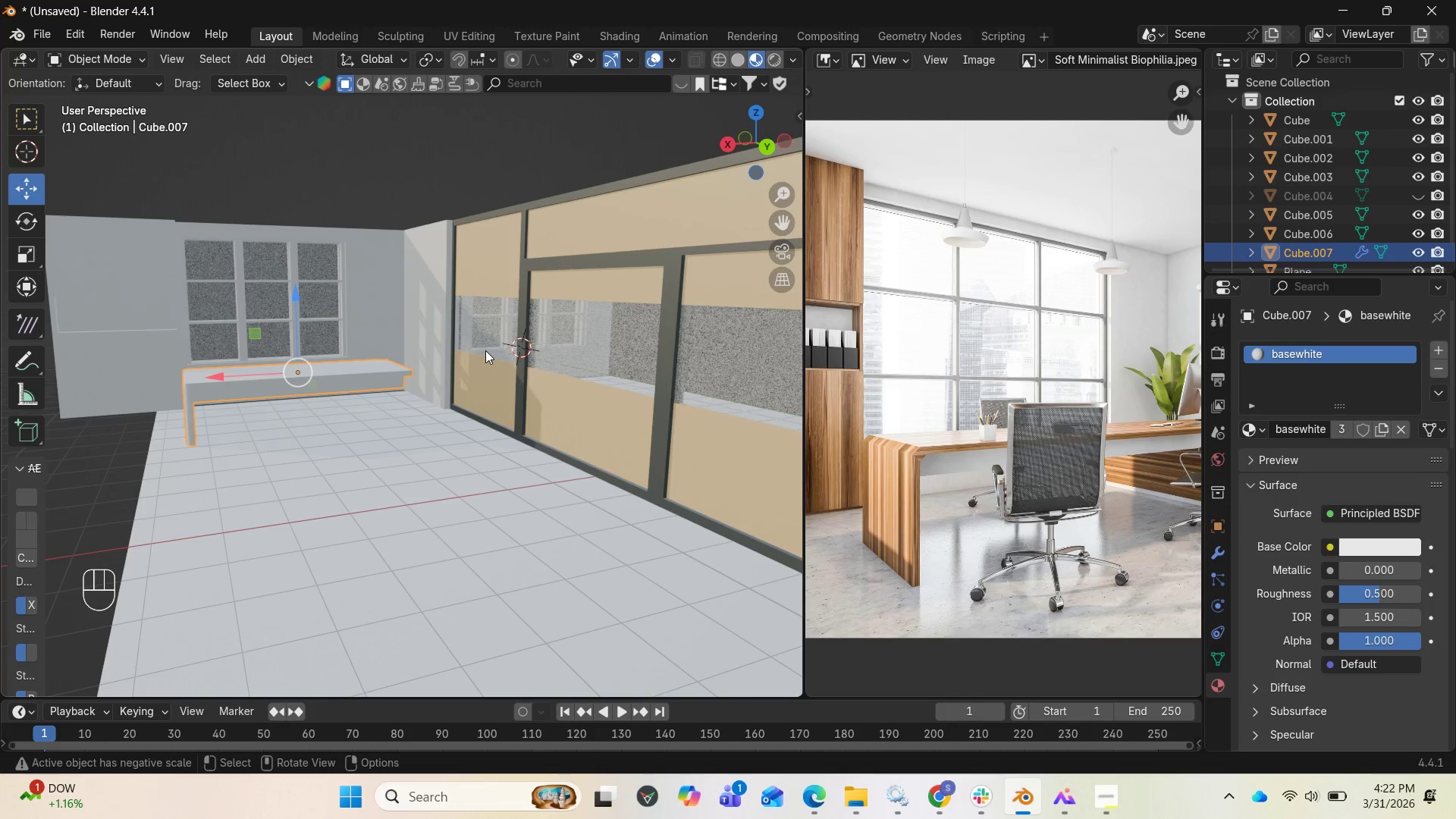 
left_click([439, 326])
 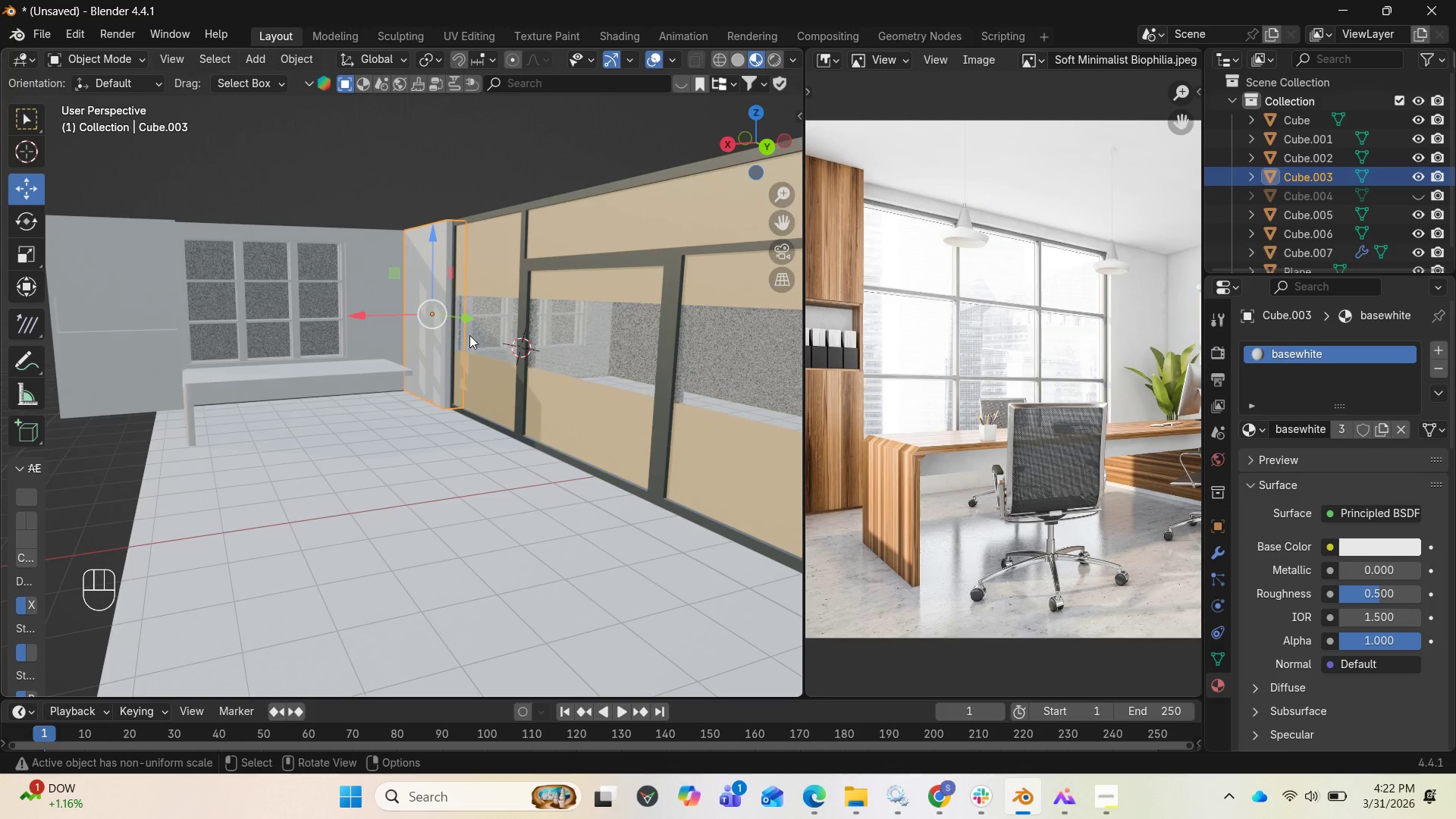 
key(Shift+D)
 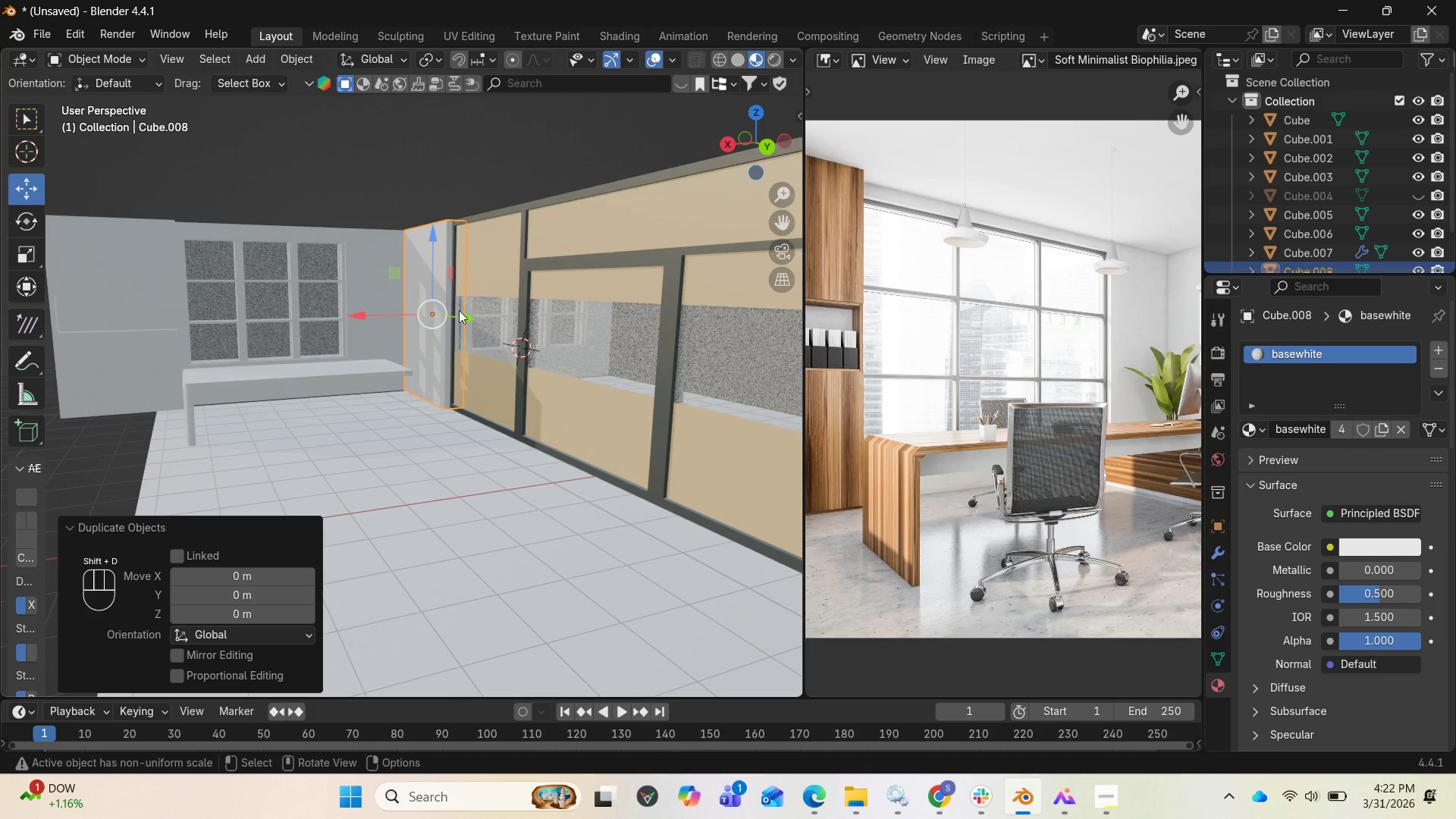 
left_click_drag(start_coordinate=[375, 311], to_coordinate=[300, 336])
 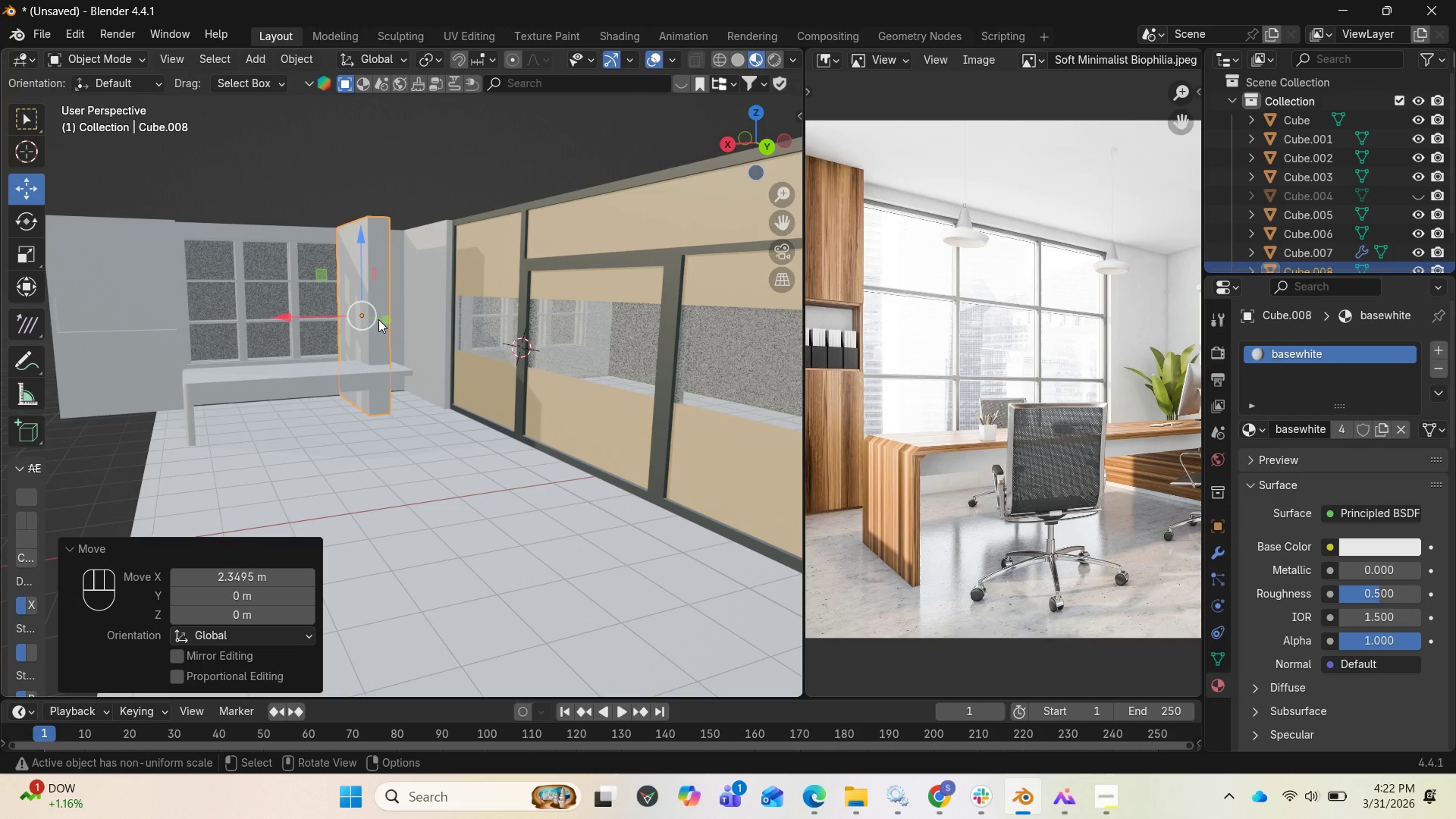 
left_click_drag(start_coordinate=[381, 319], to_coordinate=[431, 389])
 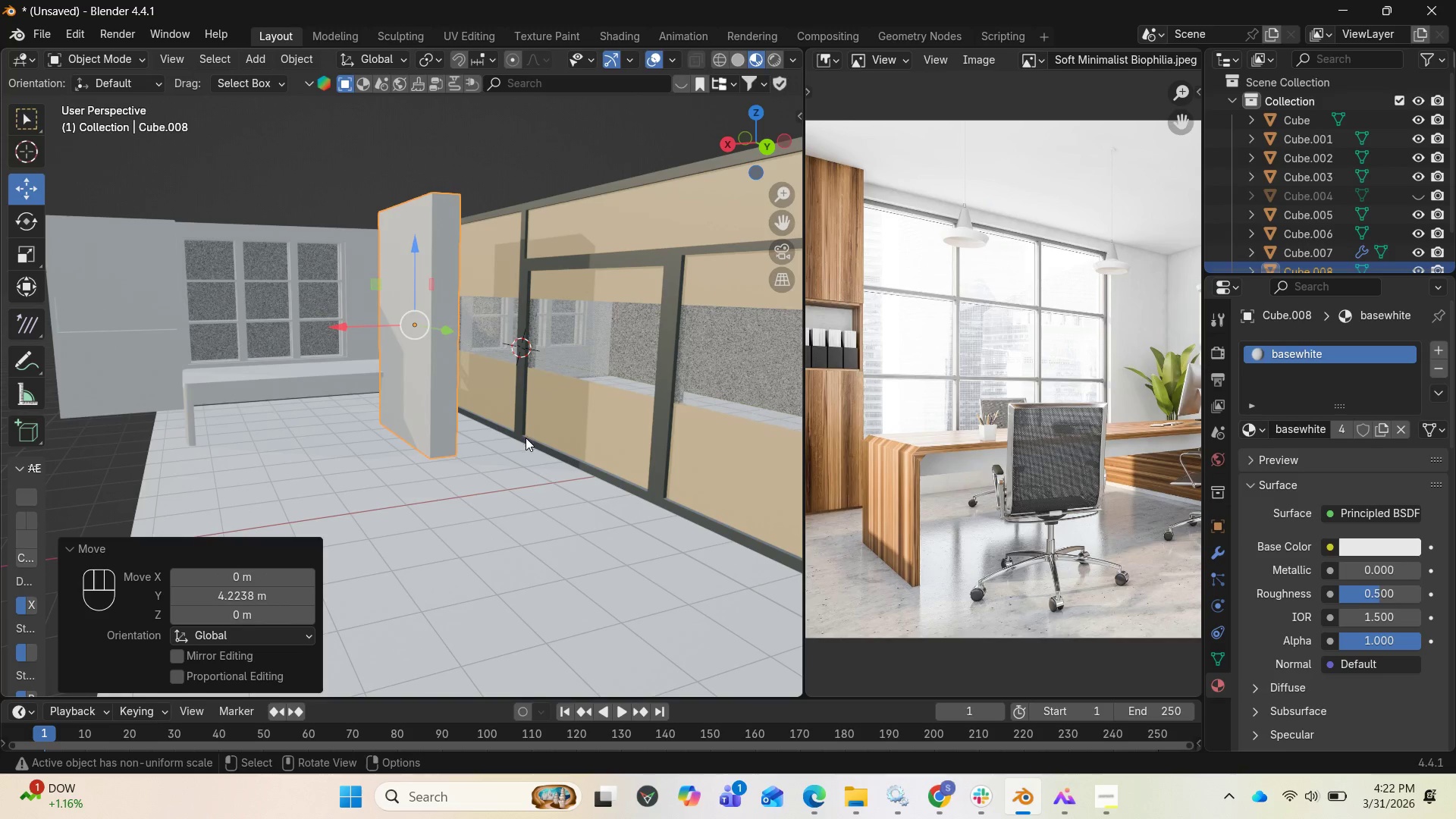 
type(sz)
 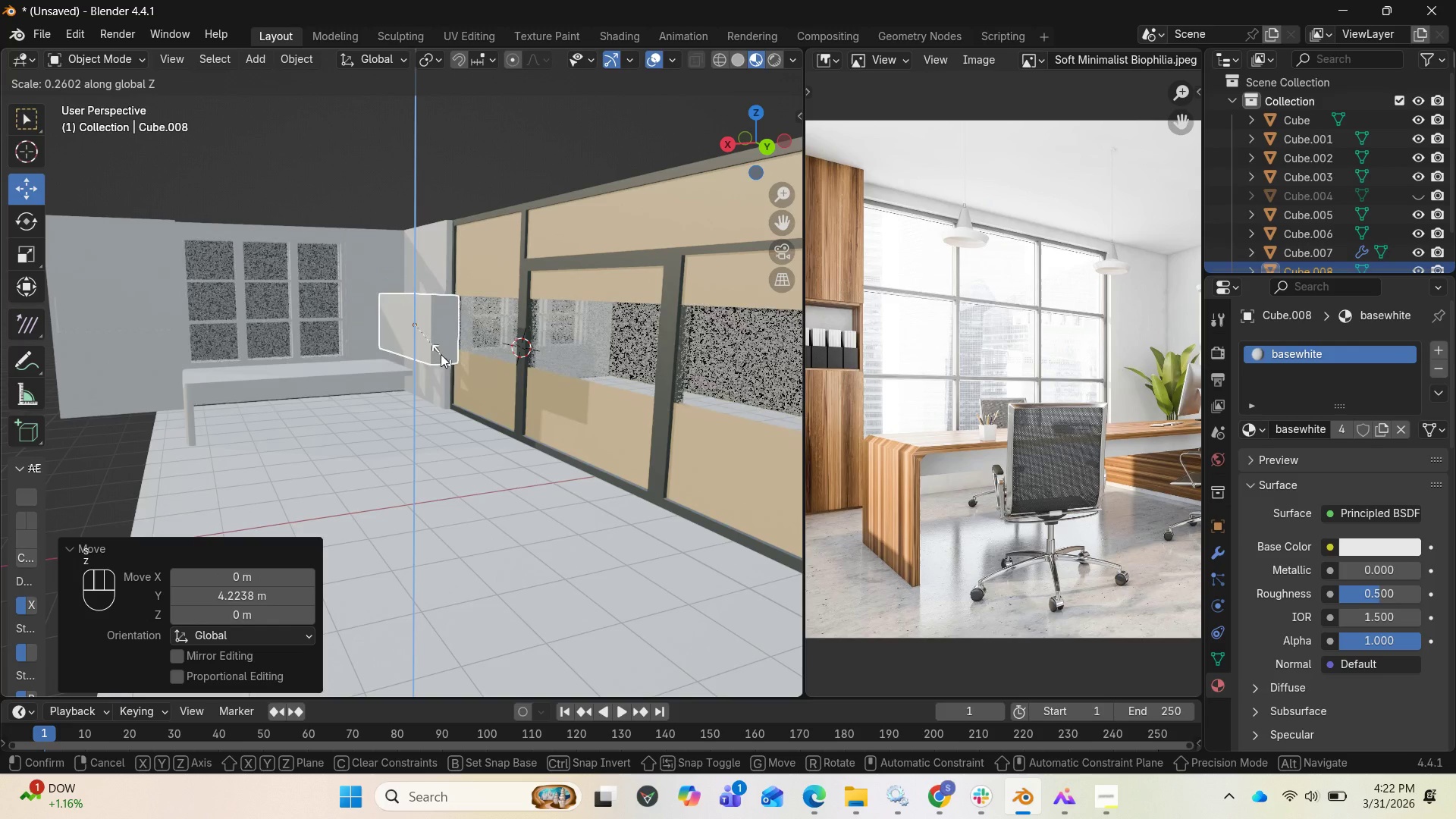 
left_click([438, 351])
 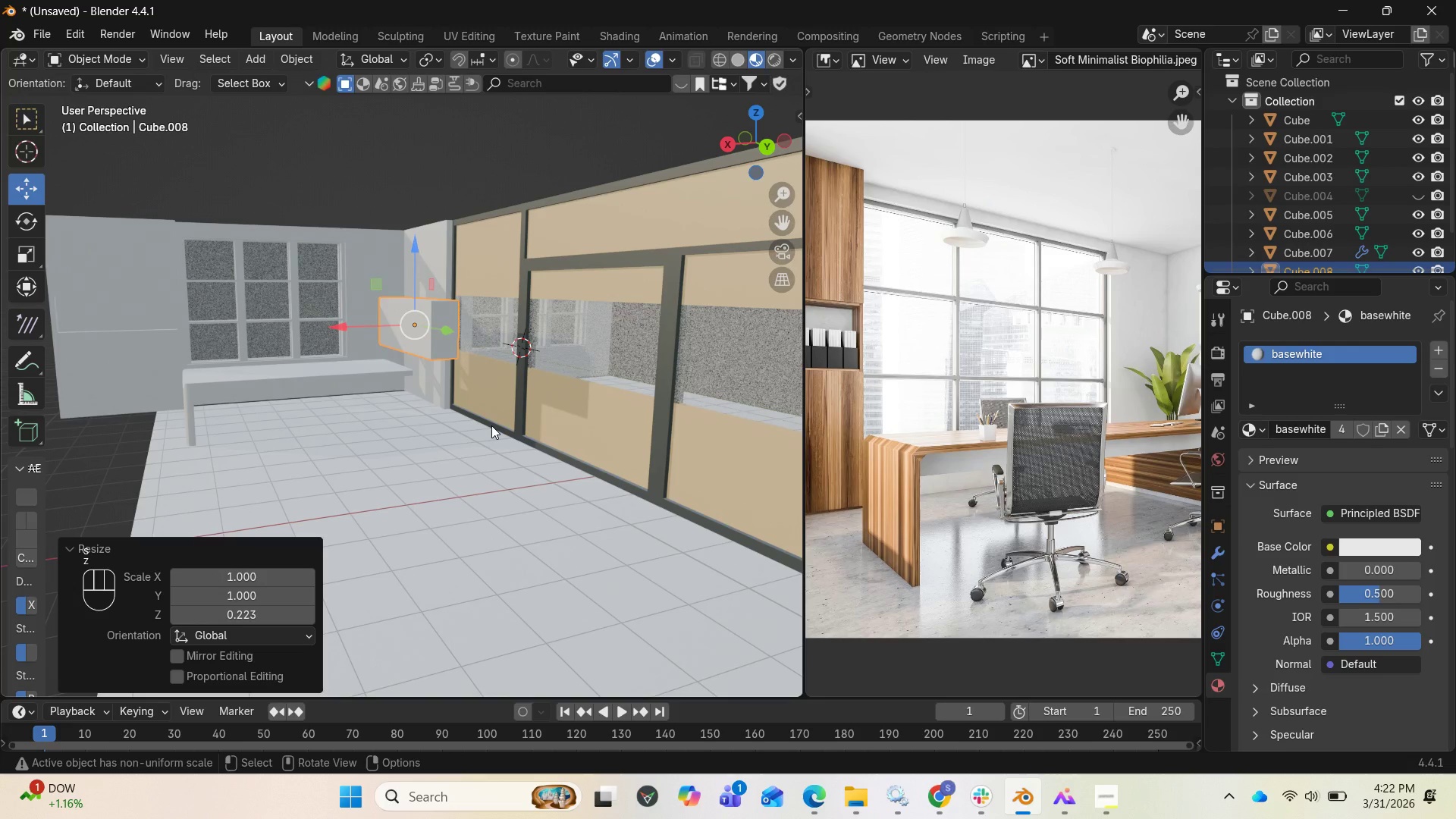 
type(syx)
 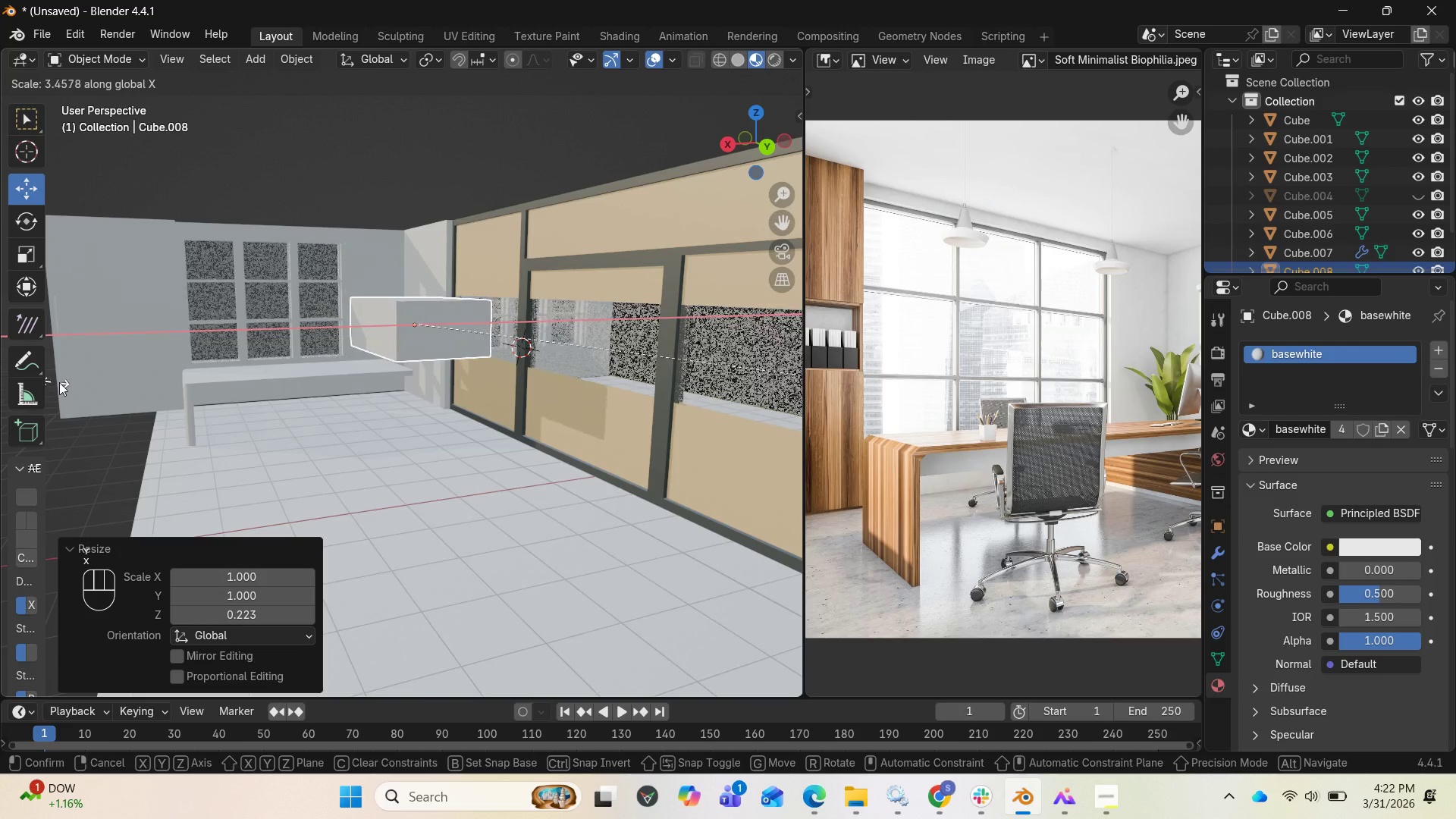 
left_click([63, 381])
 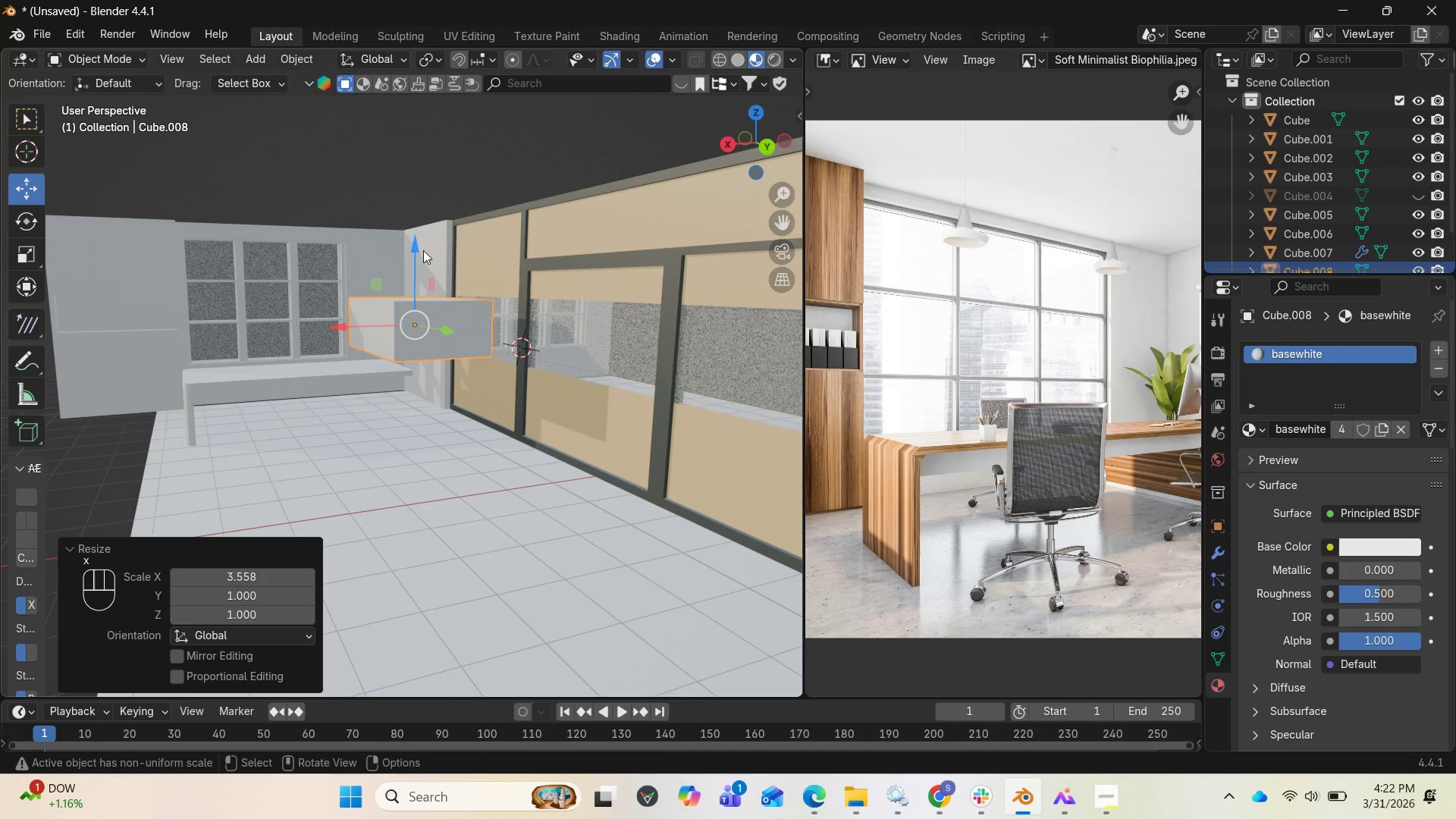 
left_click_drag(start_coordinate=[413, 249], to_coordinate=[373, 352])
 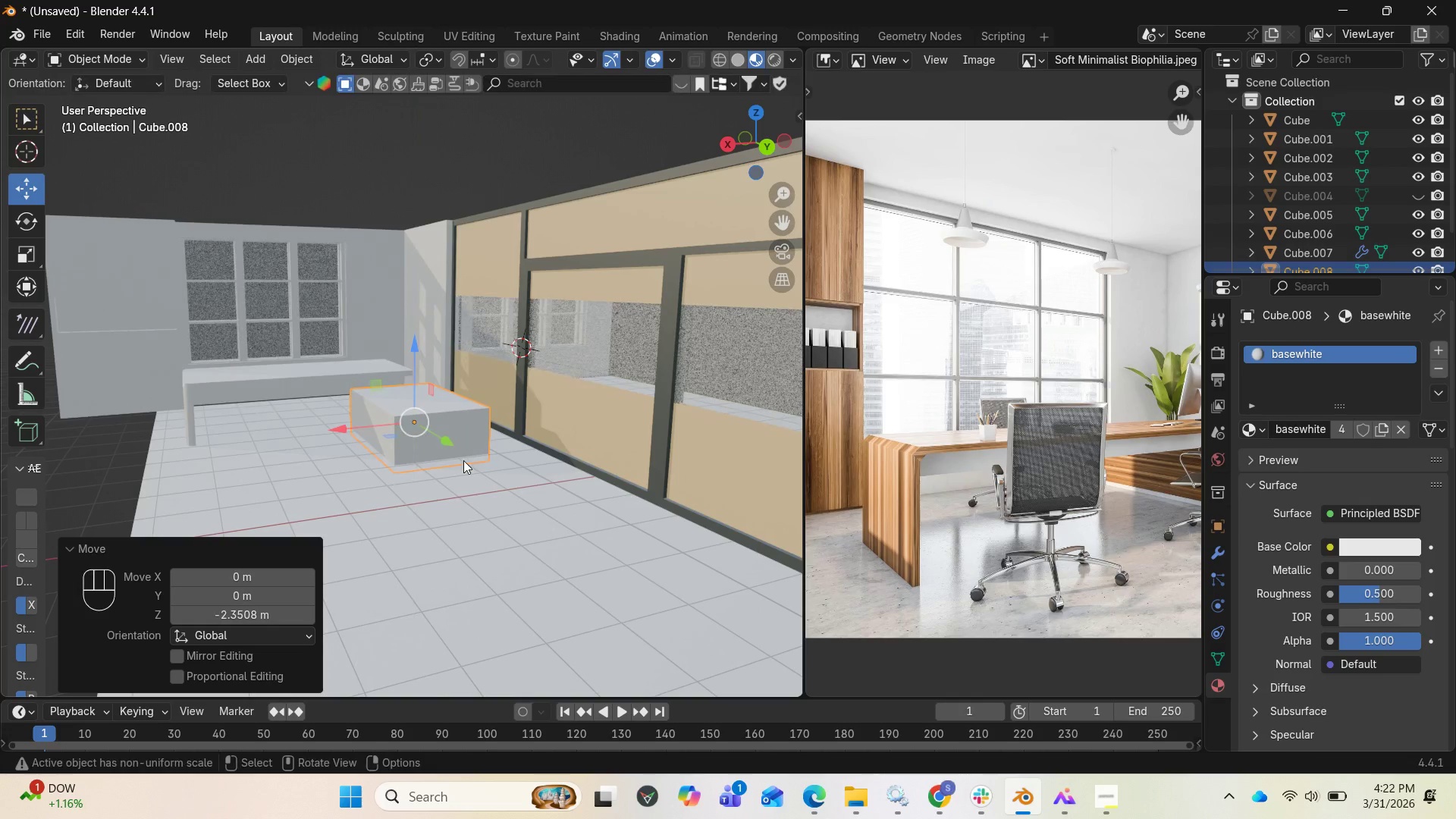 
scroll: coordinate [448, 469], scroll_direction: up, amount: 5.0
 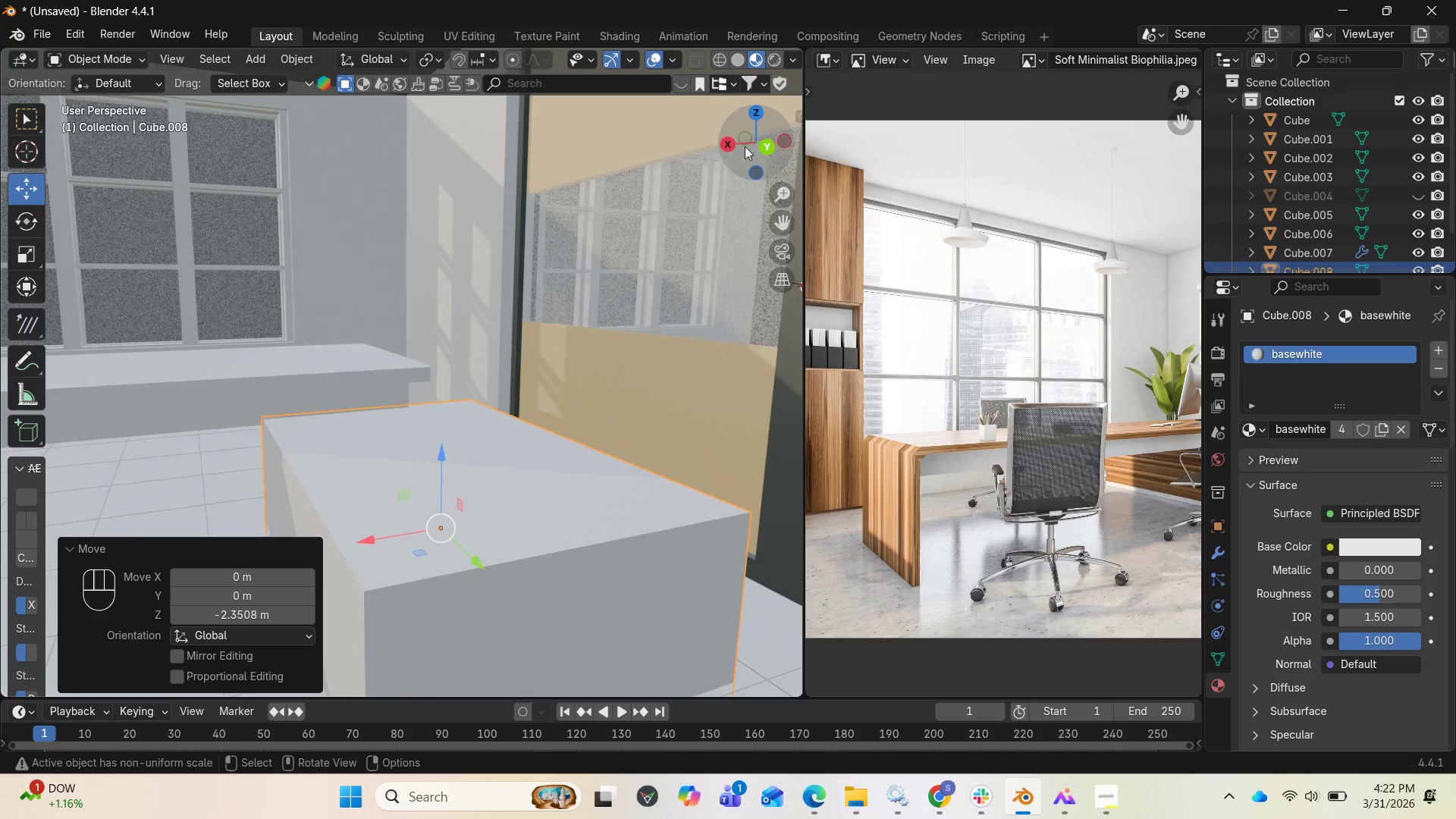 
left_click_drag(start_coordinate=[749, 145], to_coordinate=[34, 116])
 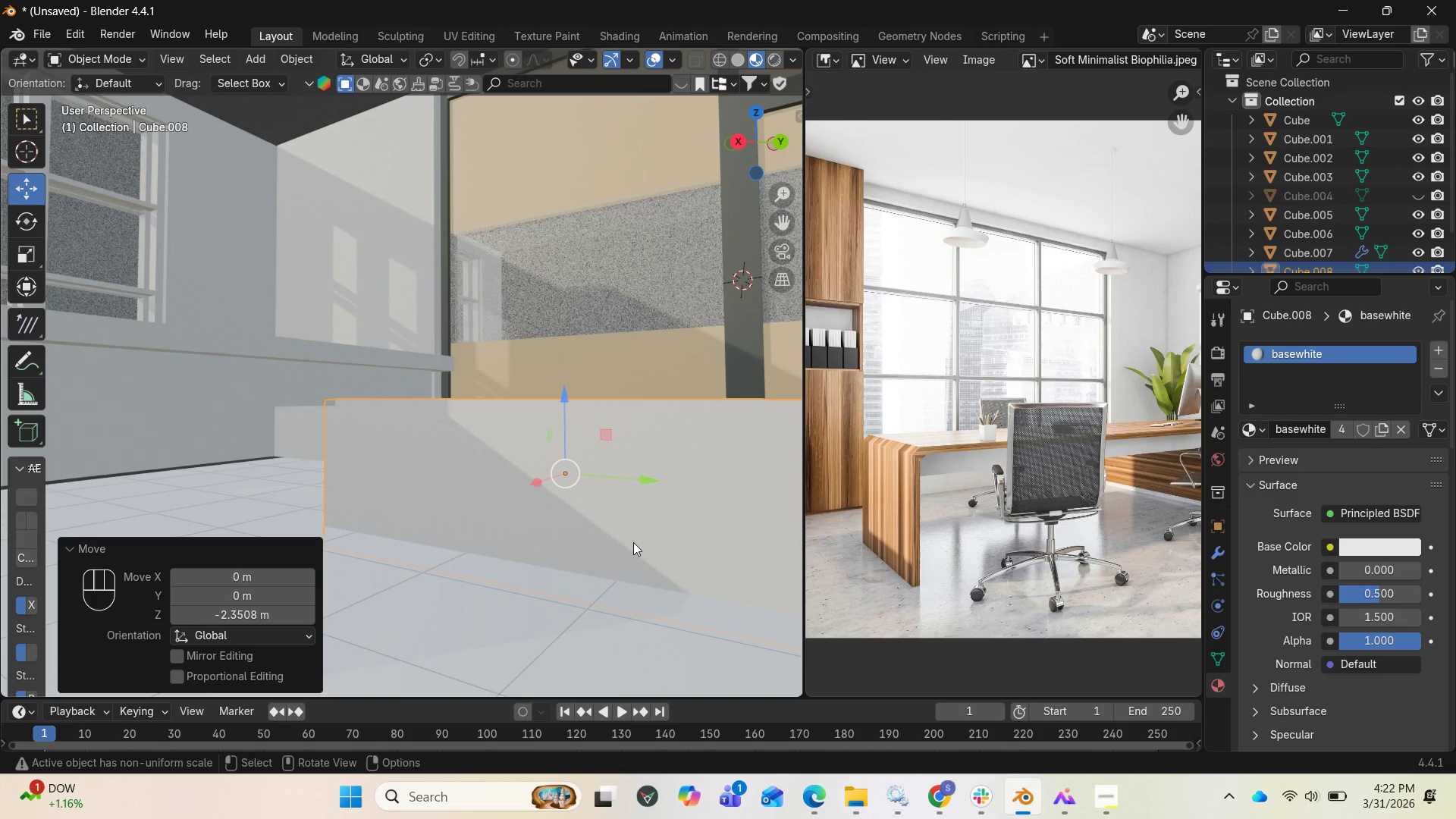 
key(S)
 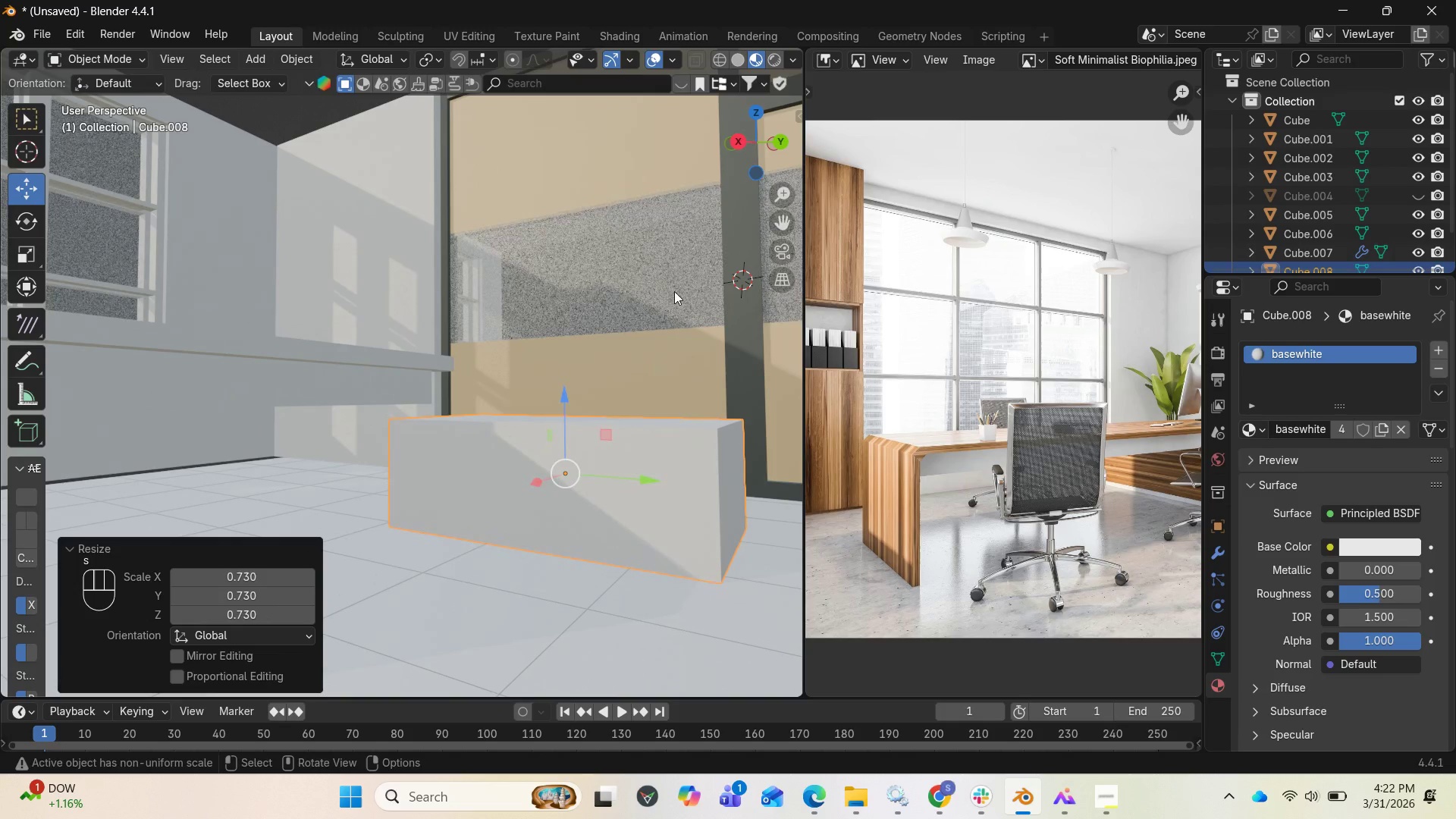 
left_click_drag(start_coordinate=[743, 159], to_coordinate=[698, 168])
 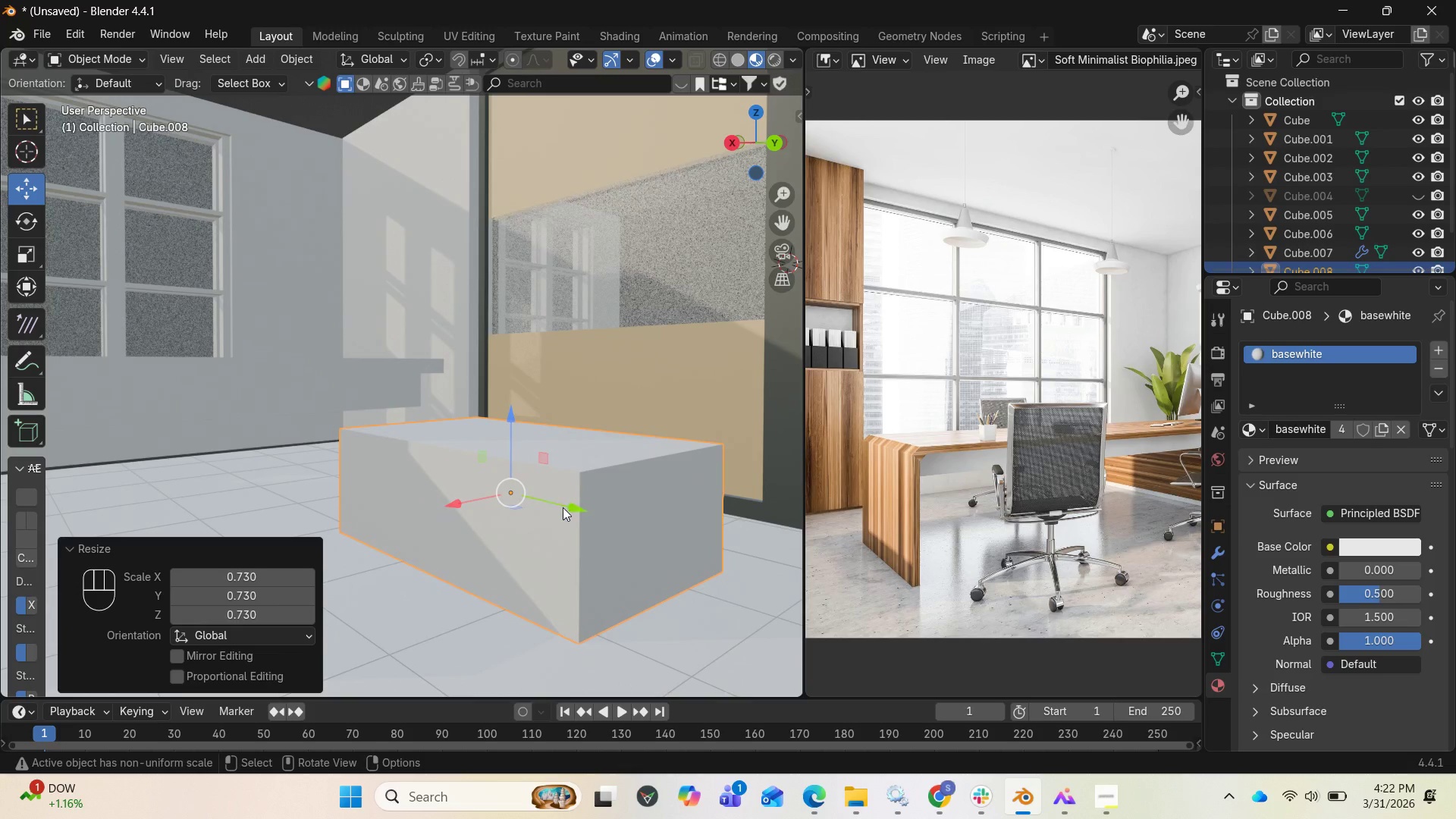 
left_click_drag(start_coordinate=[565, 507], to_coordinate=[431, 472])
 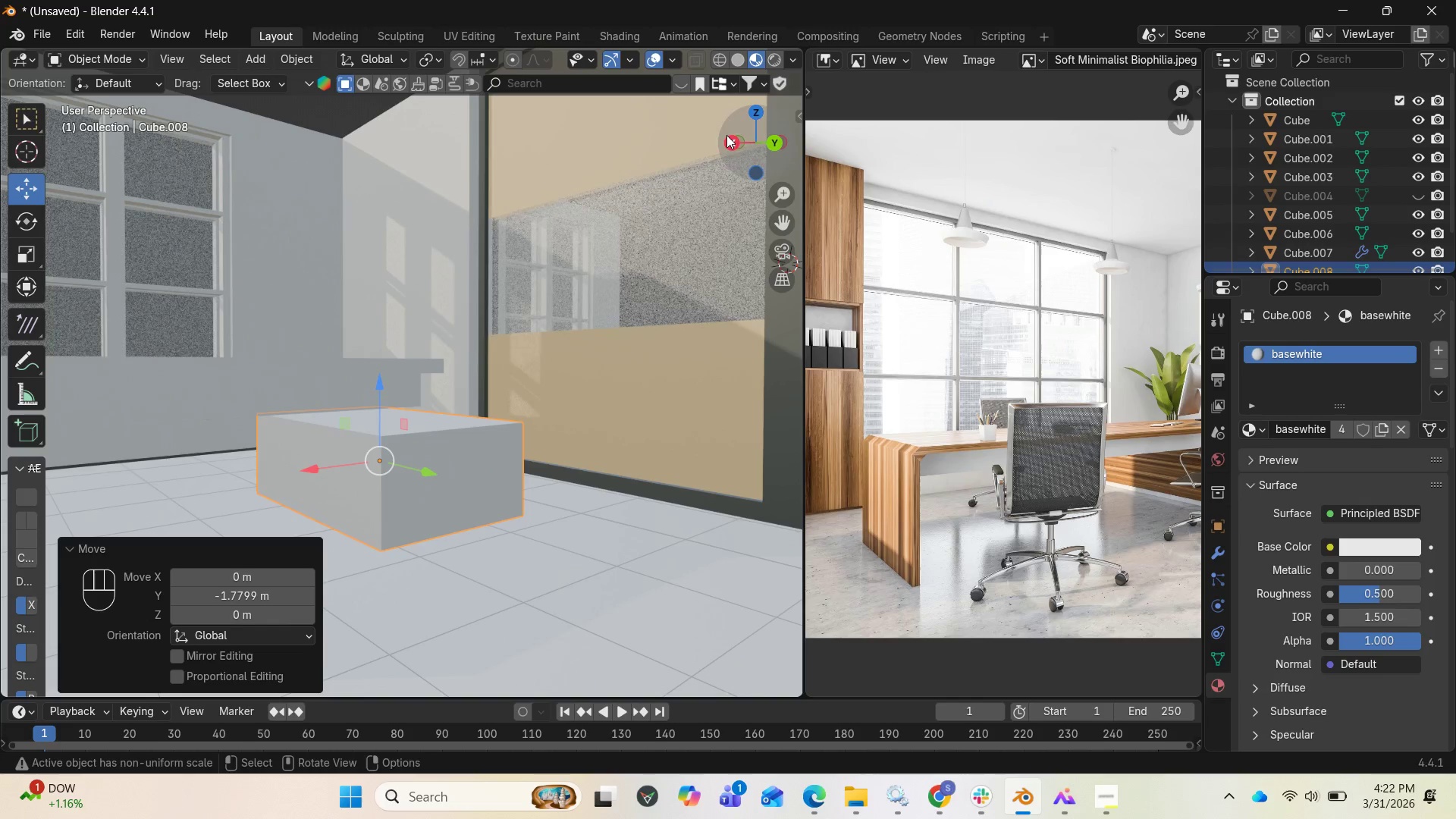 
left_click_drag(start_coordinate=[735, 136], to_coordinate=[598, 162])
 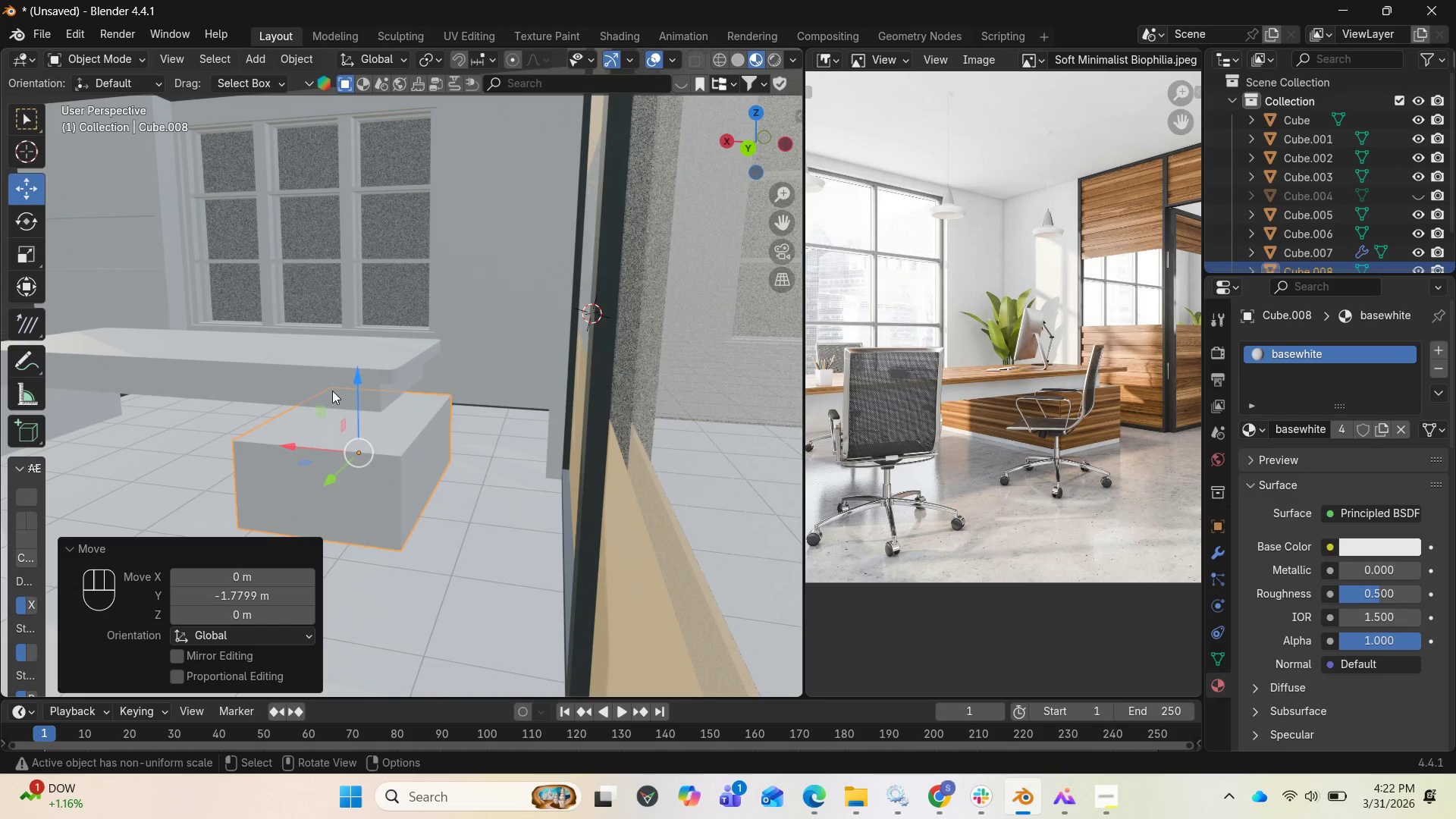 
left_click_drag(start_coordinate=[351, 374], to_coordinate=[352, 365])
 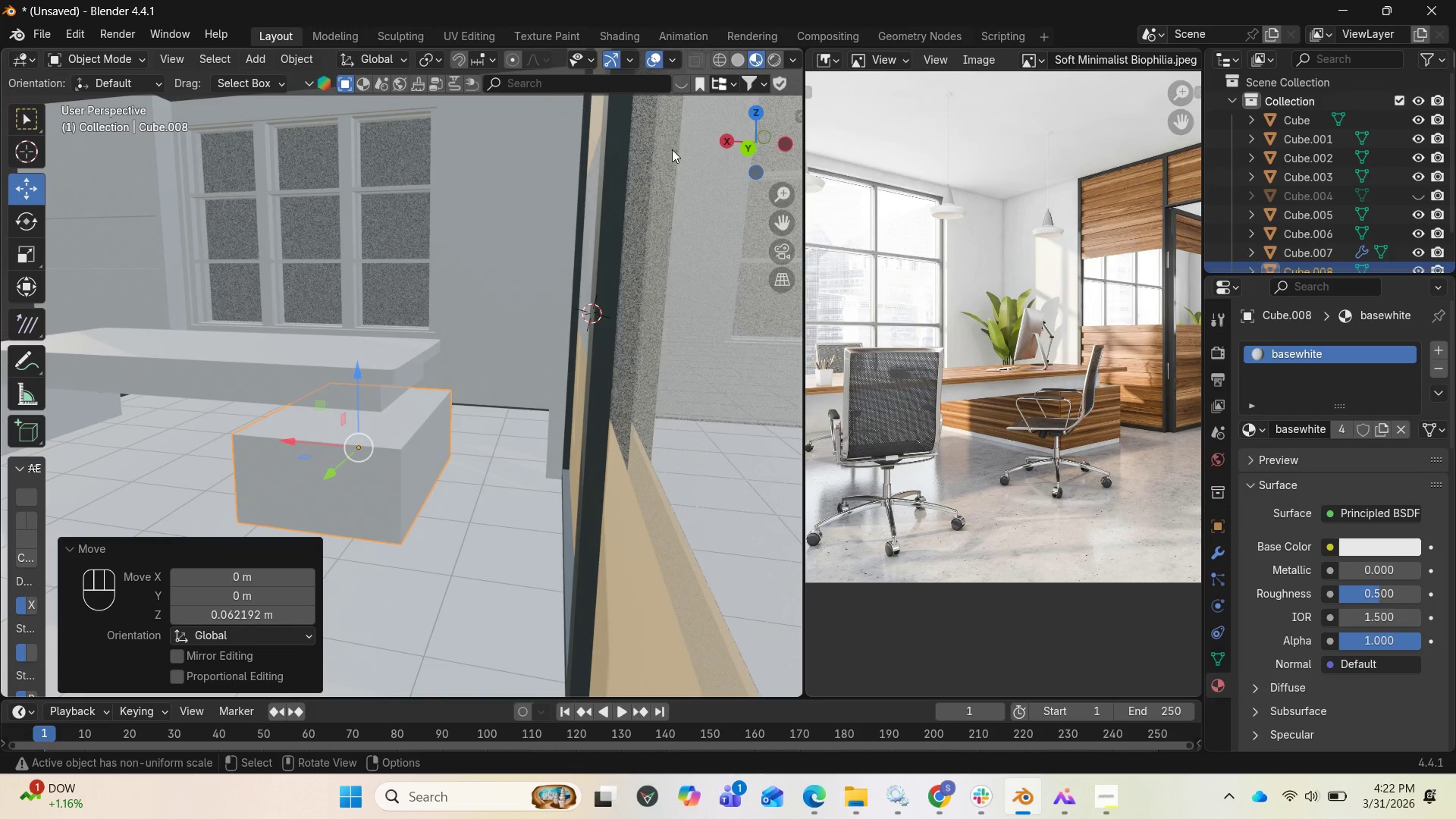 
left_click_drag(start_coordinate=[744, 150], to_coordinate=[117, 131])
 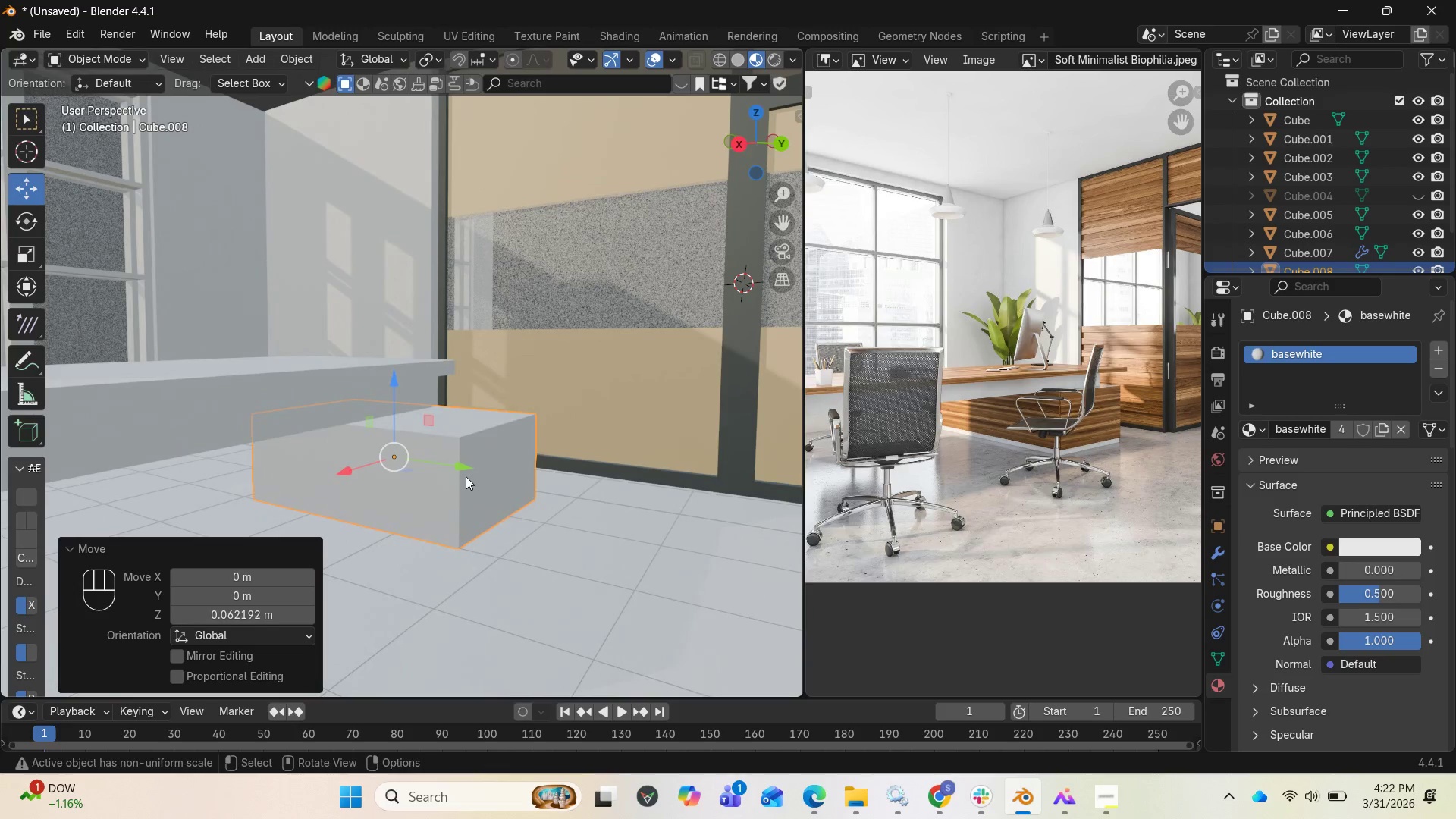 
left_click_drag(start_coordinate=[466, 468], to_coordinate=[413, 457])
 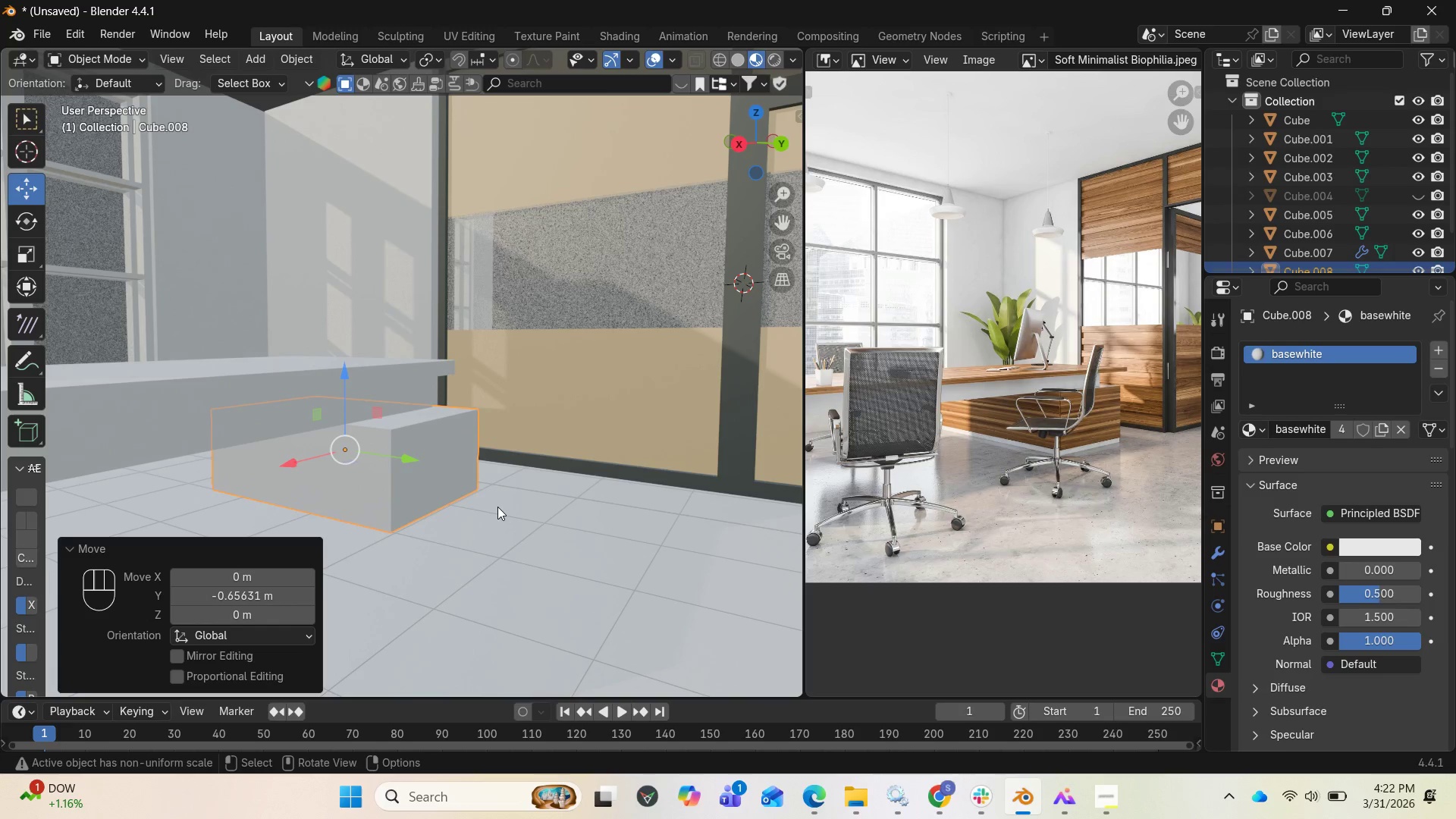 
type(sz)
 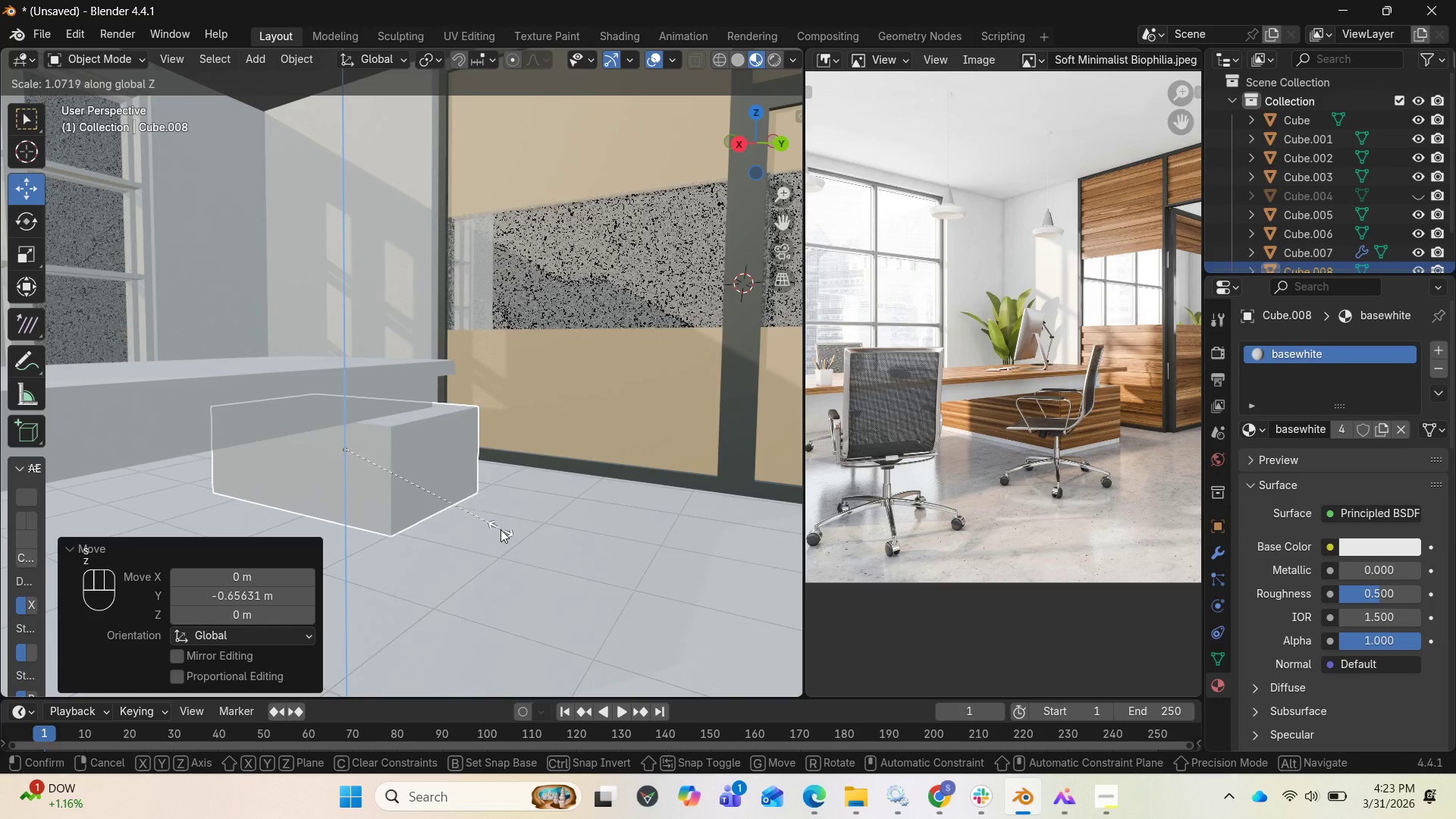 
left_click([500, 529])
 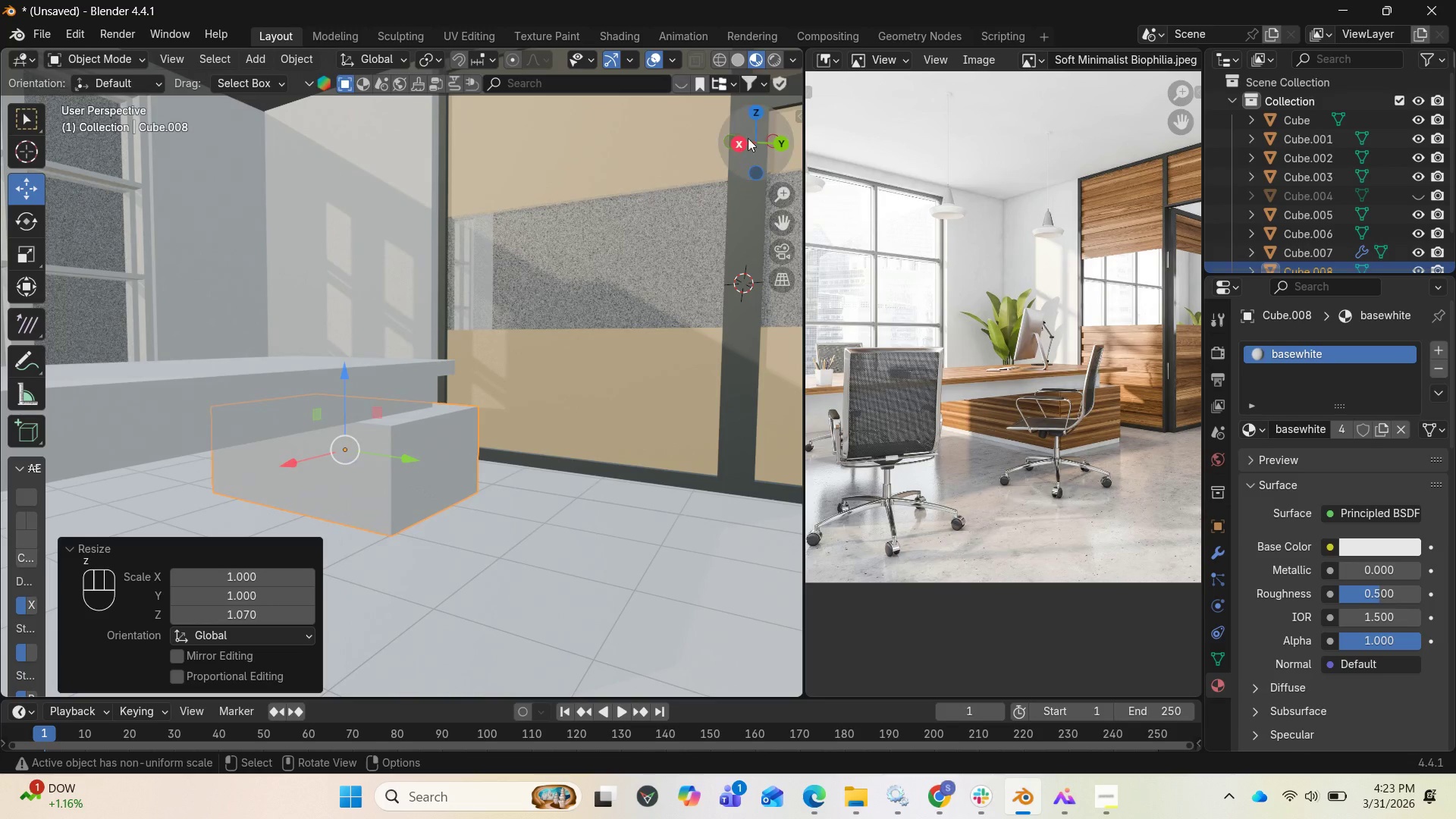 
left_click_drag(start_coordinate=[750, 138], to_coordinate=[602, 146])
 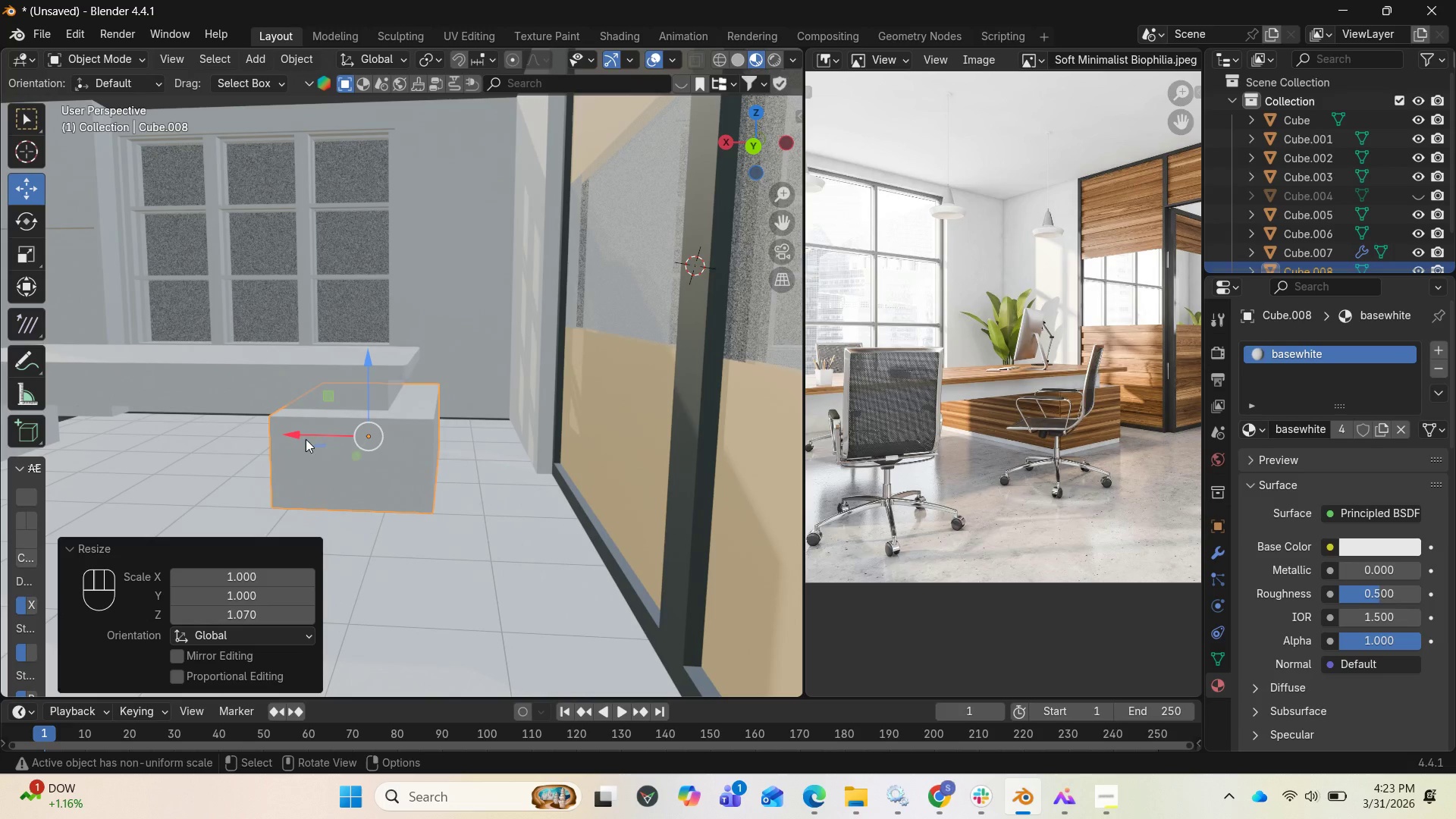 
left_click_drag(start_coordinate=[299, 436], to_coordinate=[284, 431])
 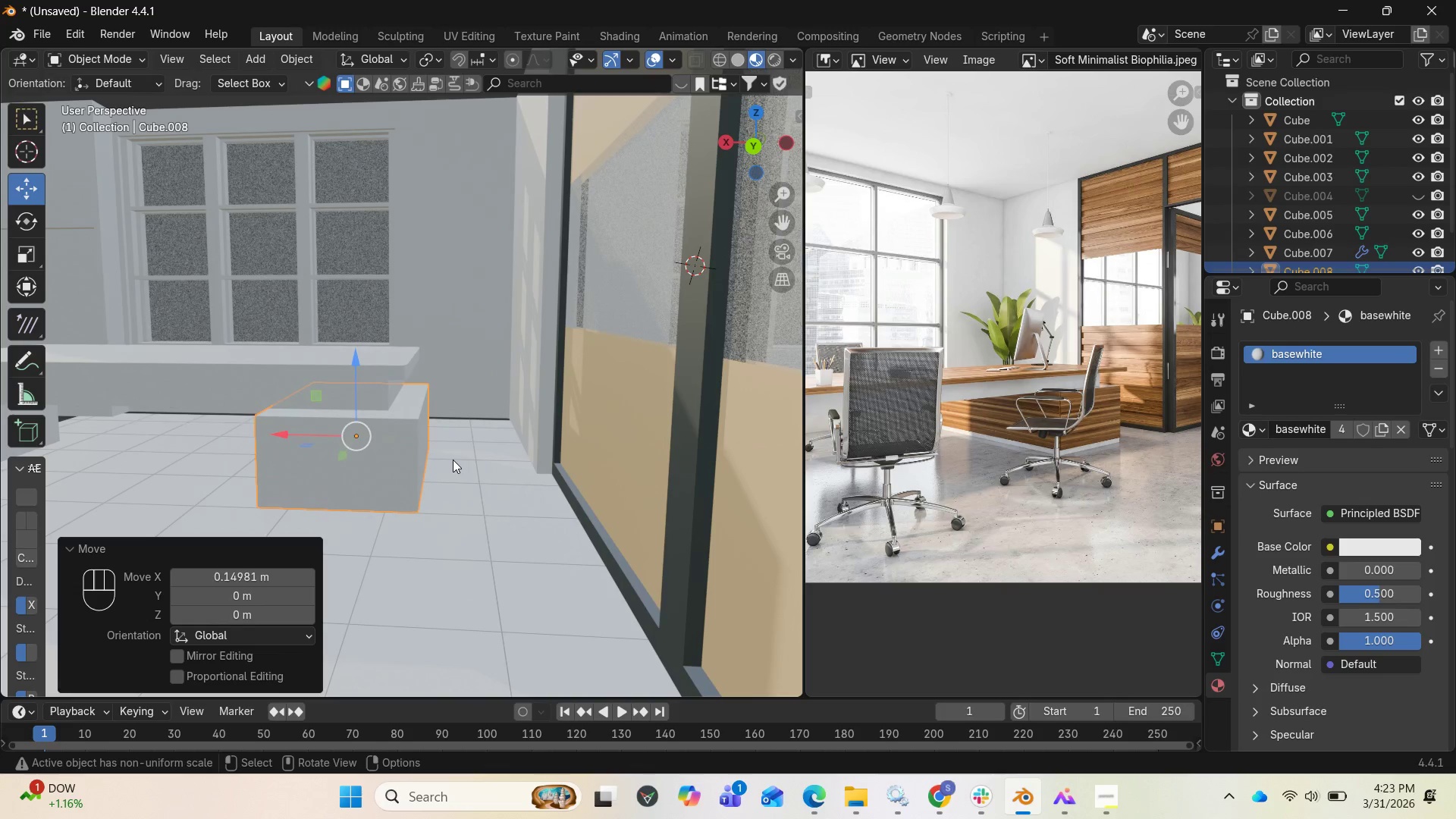 
key(Tab)
 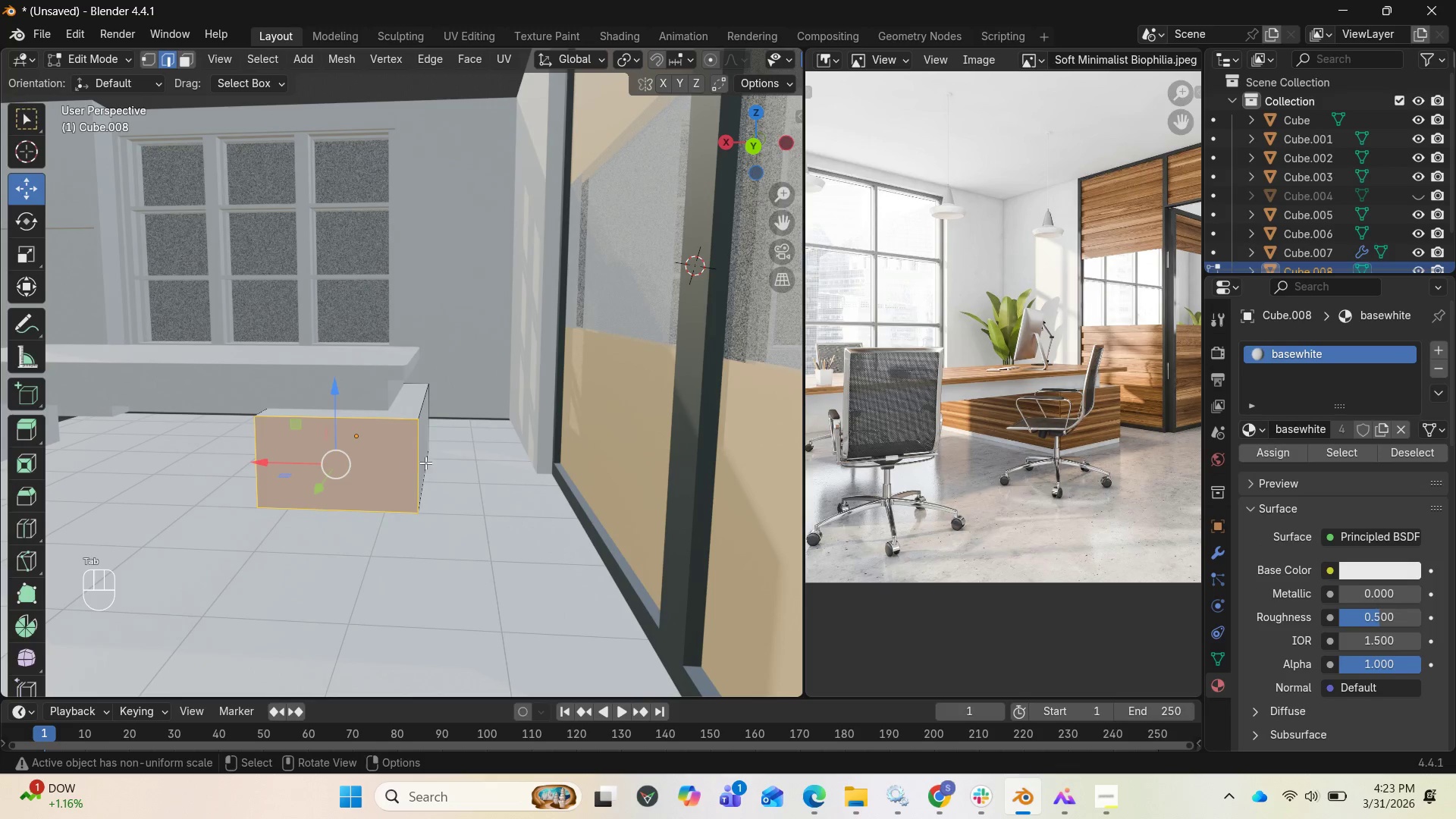 
key(Control+R)
 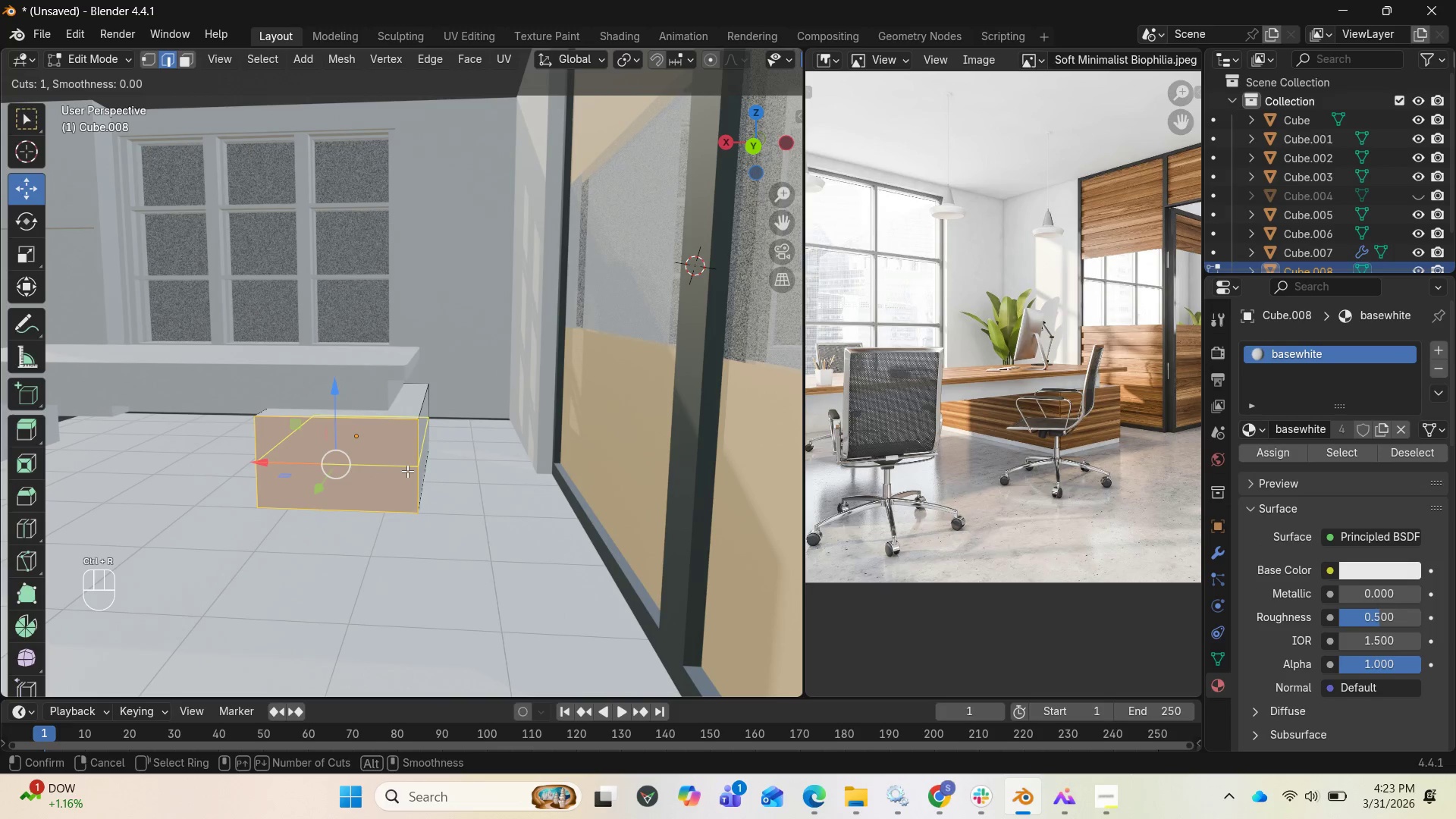 
left_click([407, 471])
 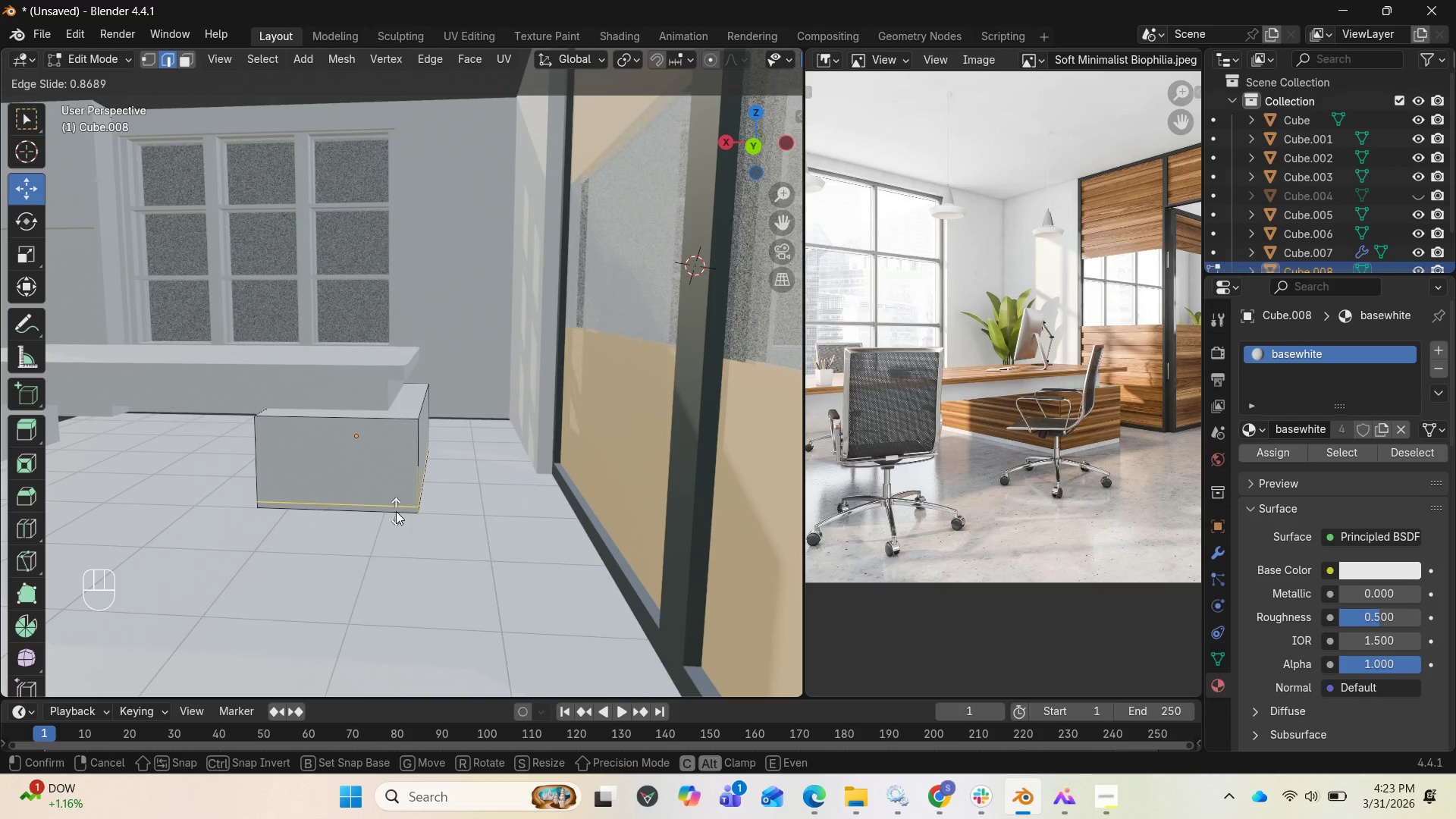 
wait(5.39)
 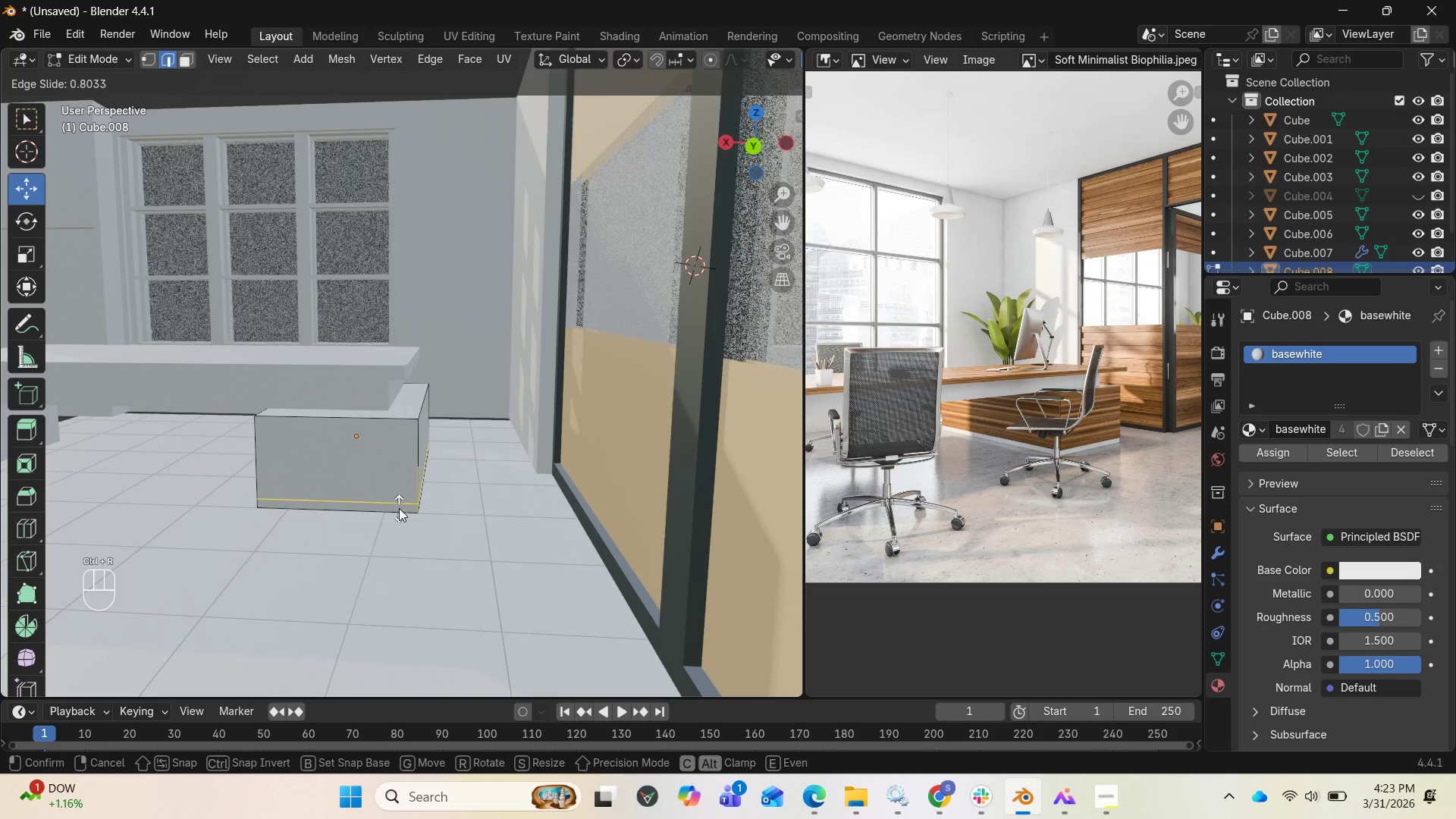 
left_click([392, 504])
 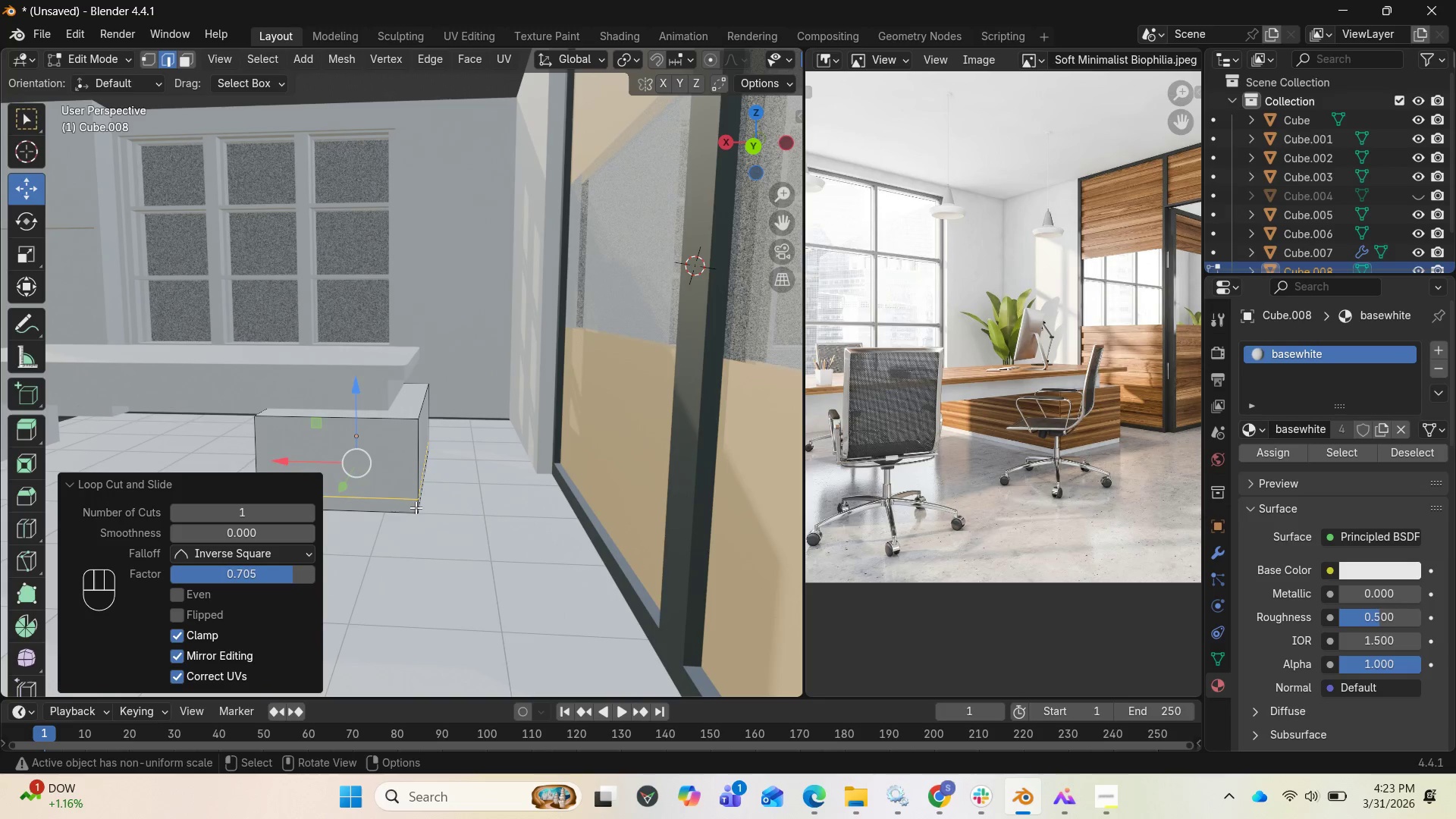 
hold_key(key=AltLeft, duration=1.41)
left_click([416, 507])
 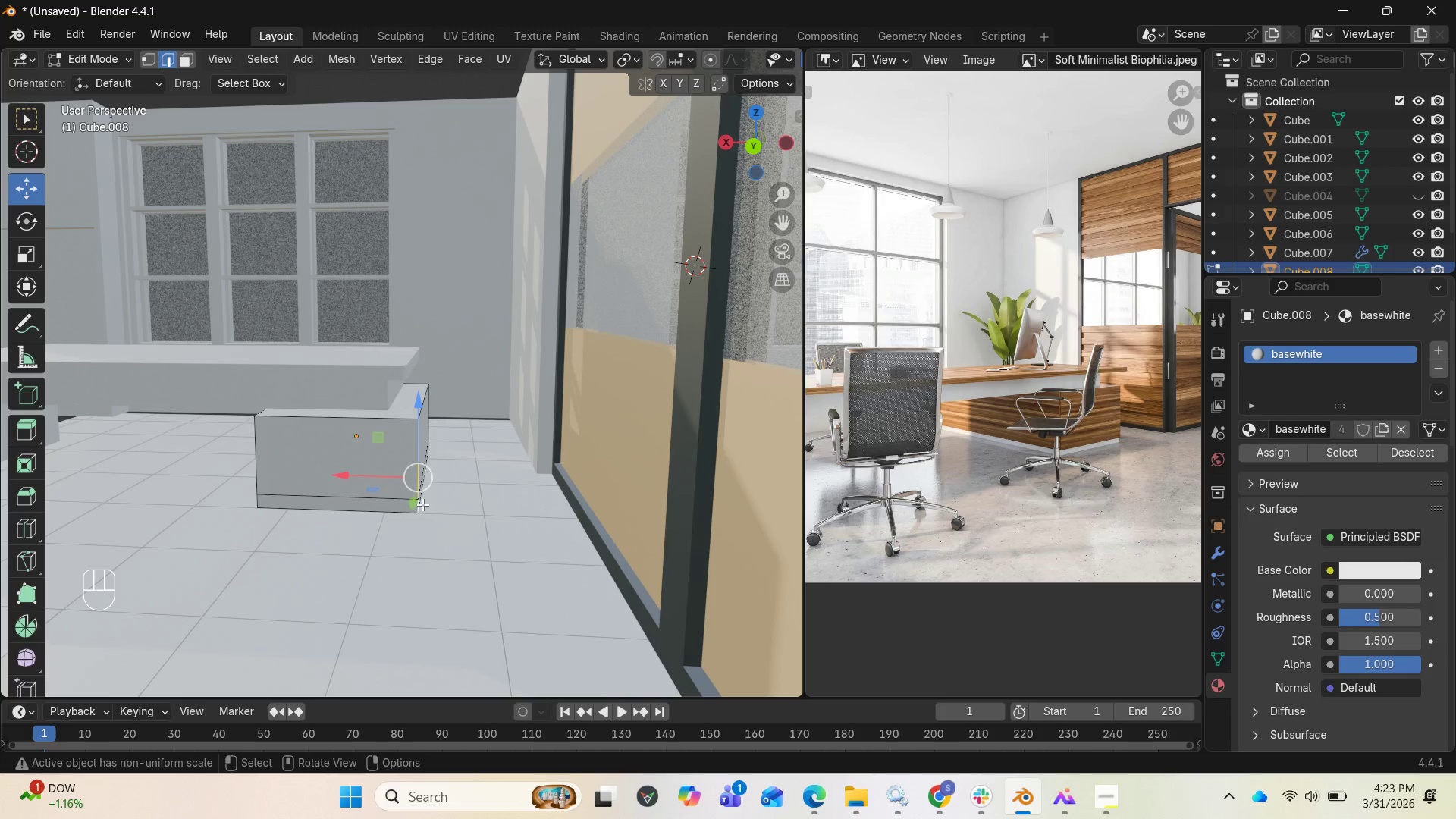 
key(3)
 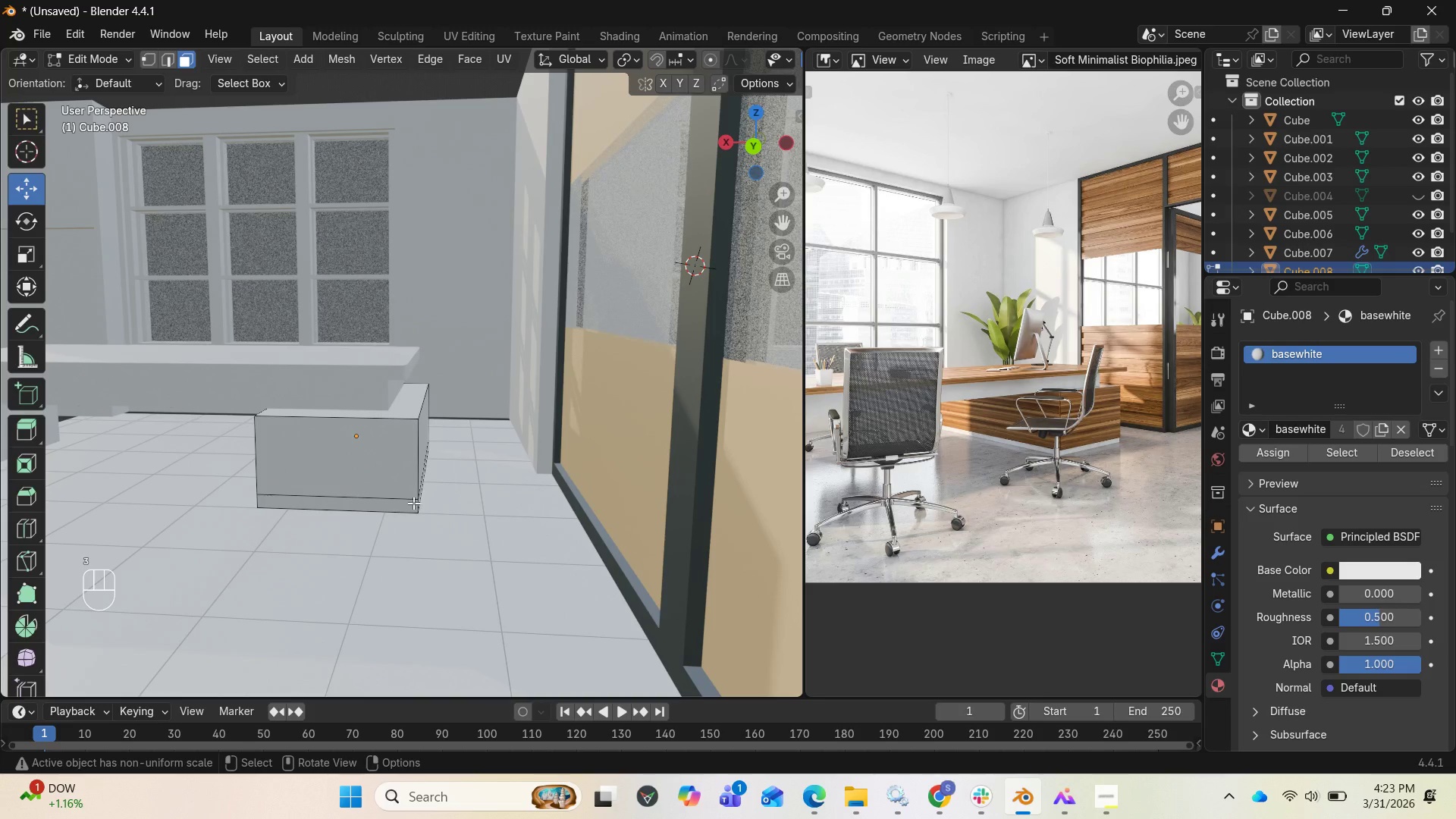 
hold_key(key=AltLeft, duration=3.19)
left_click([419, 504])
 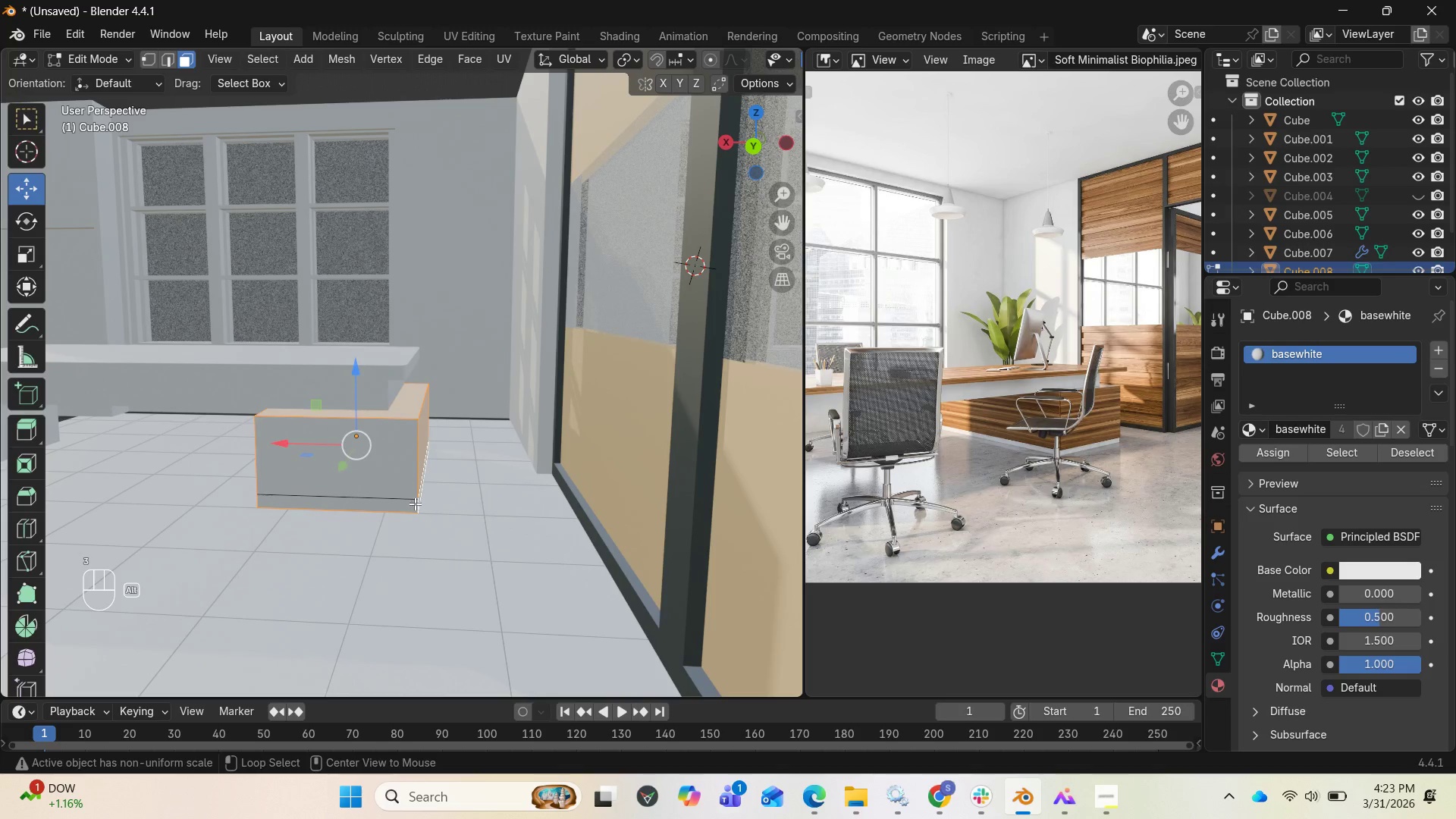 
left_click([415, 504])
 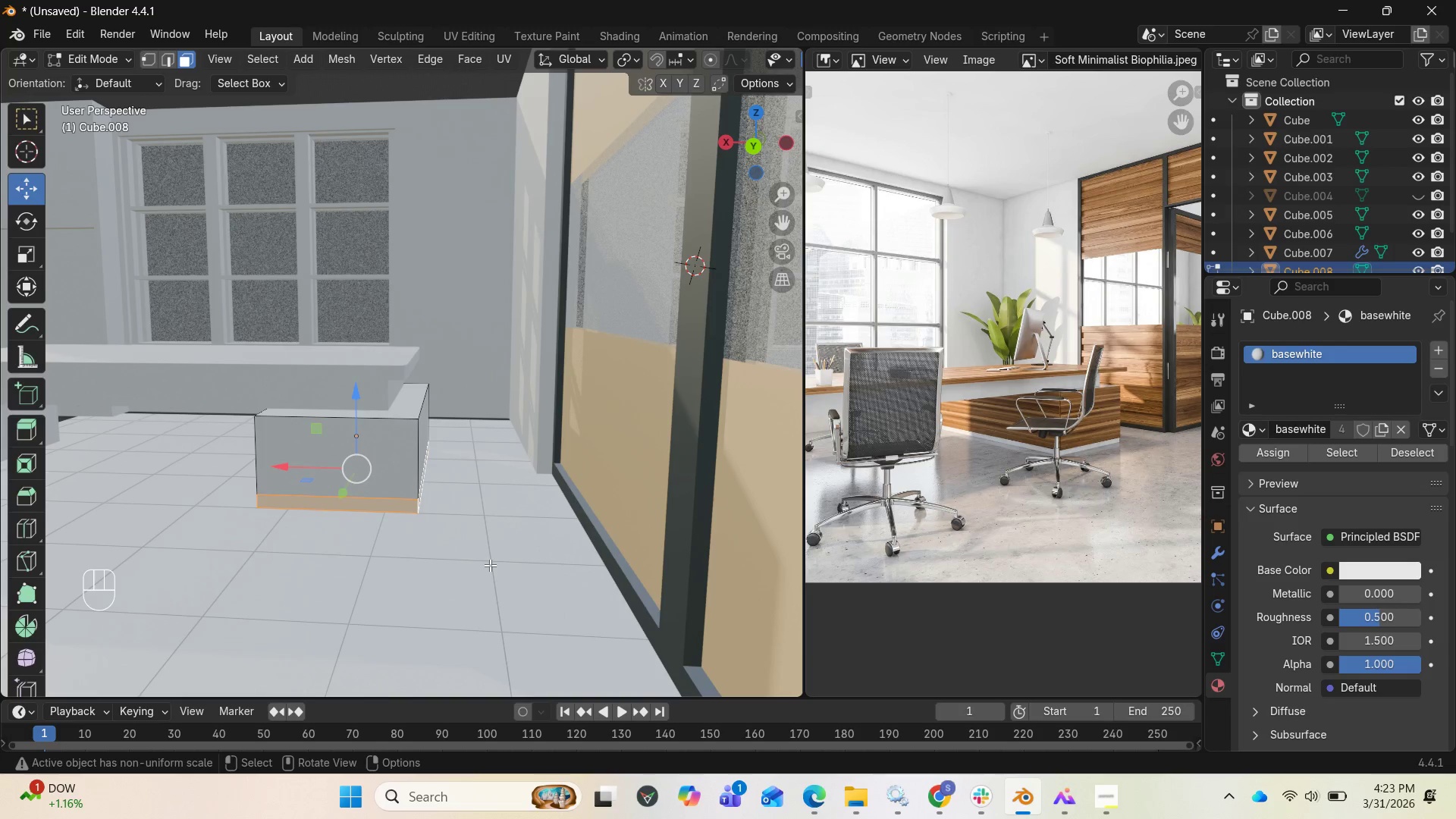 
wait(12.08)
 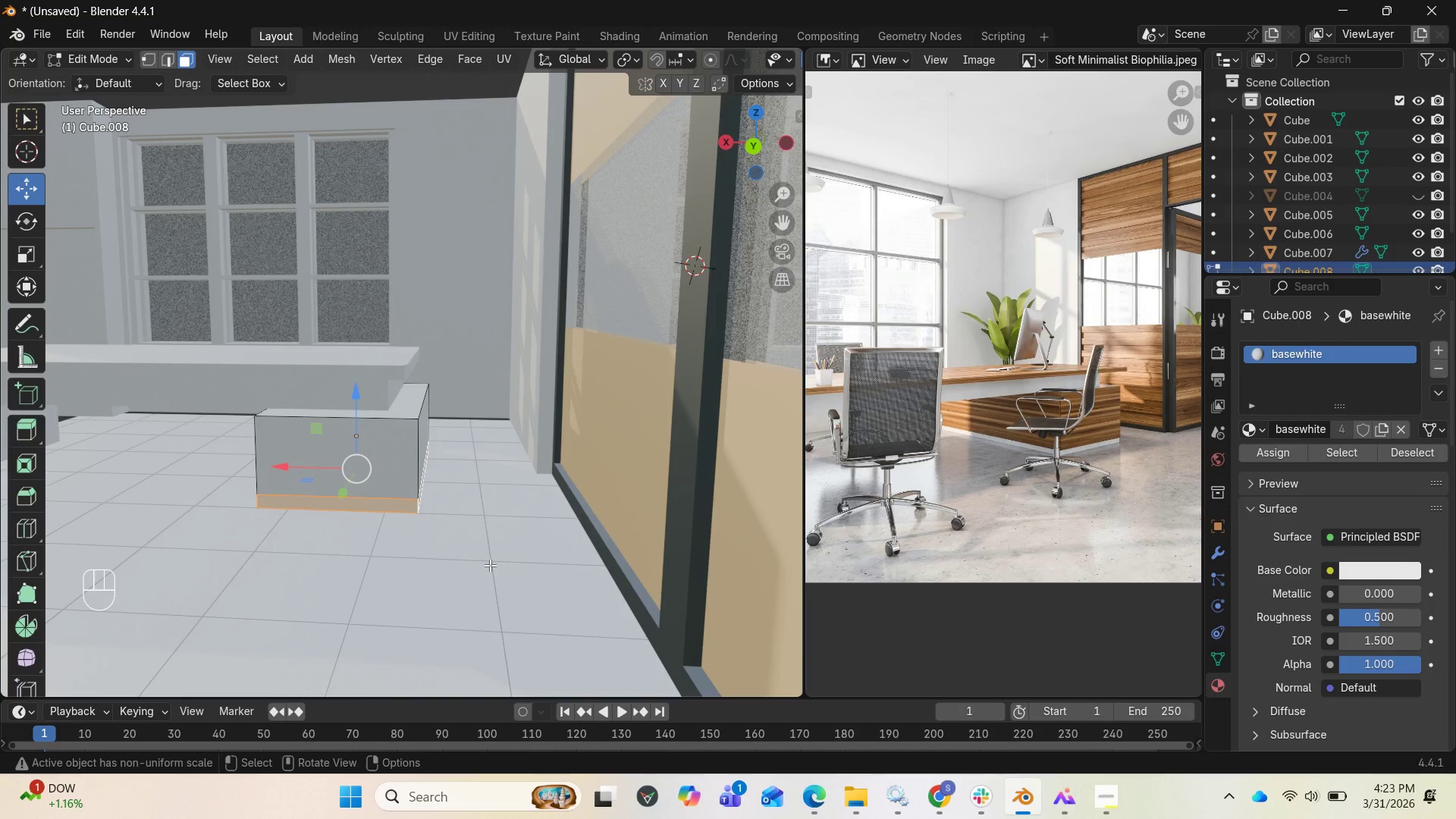 
key(E)
 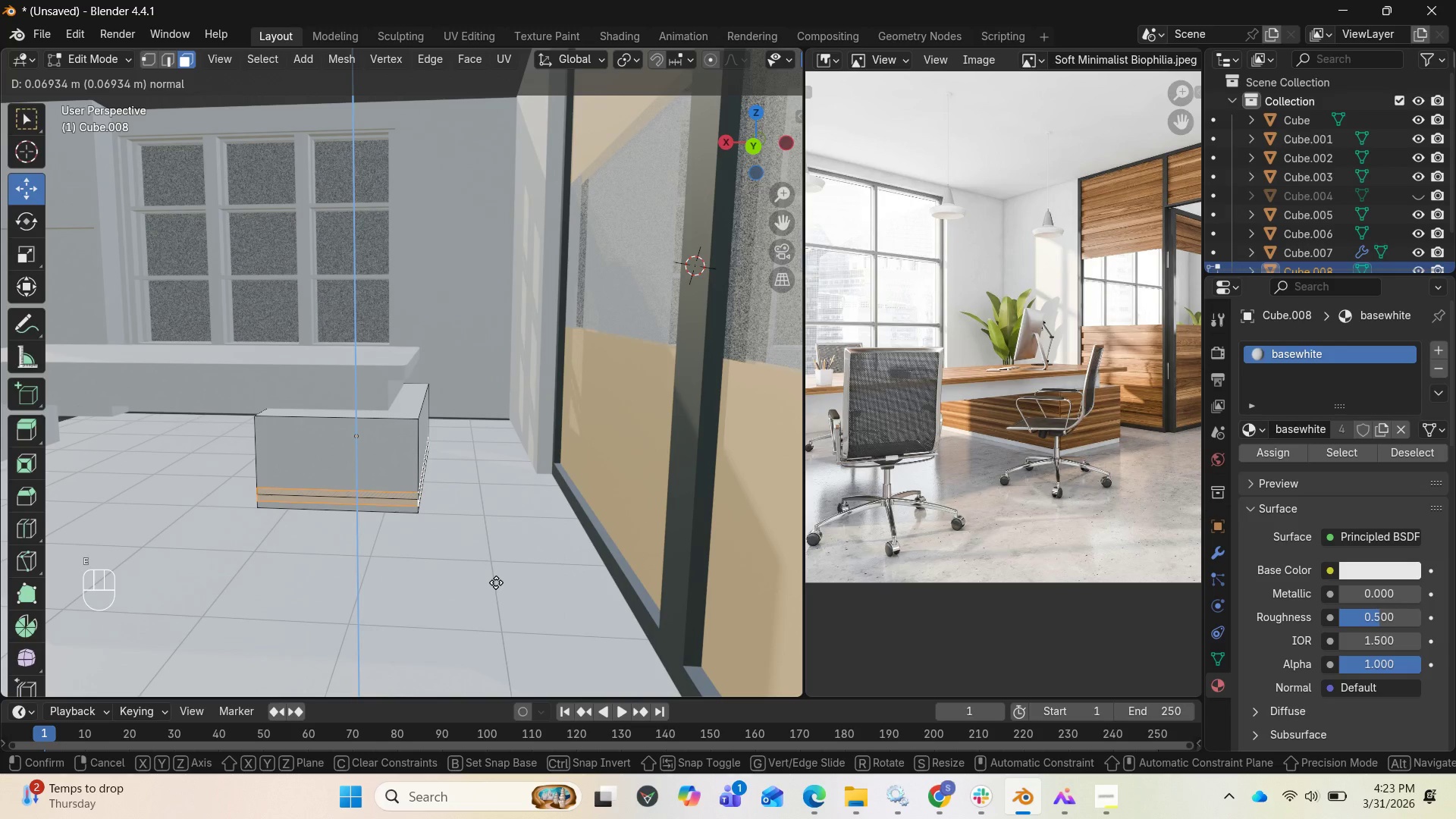 
left_click([496, 582])
 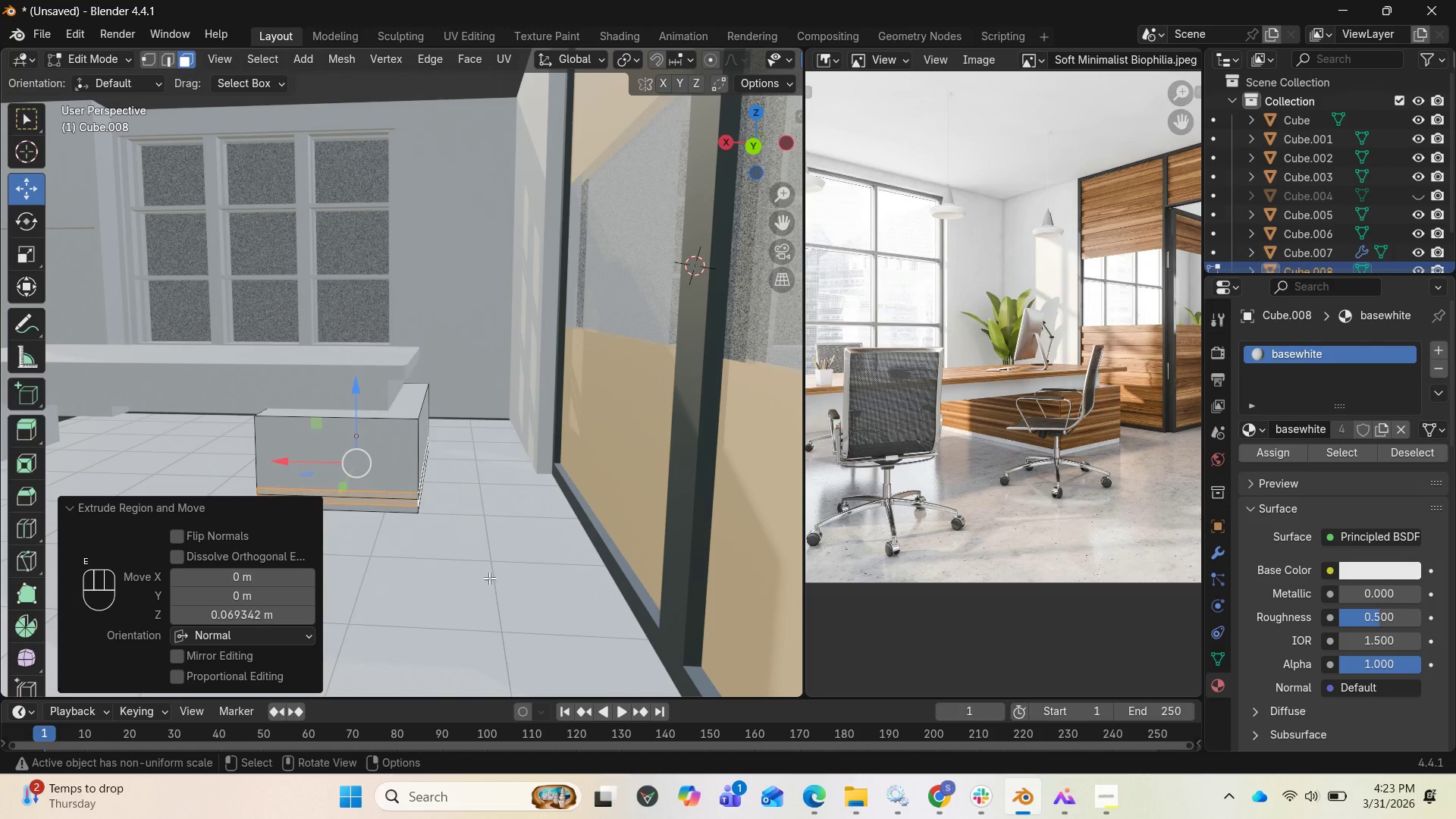 
key(Control+Z)
 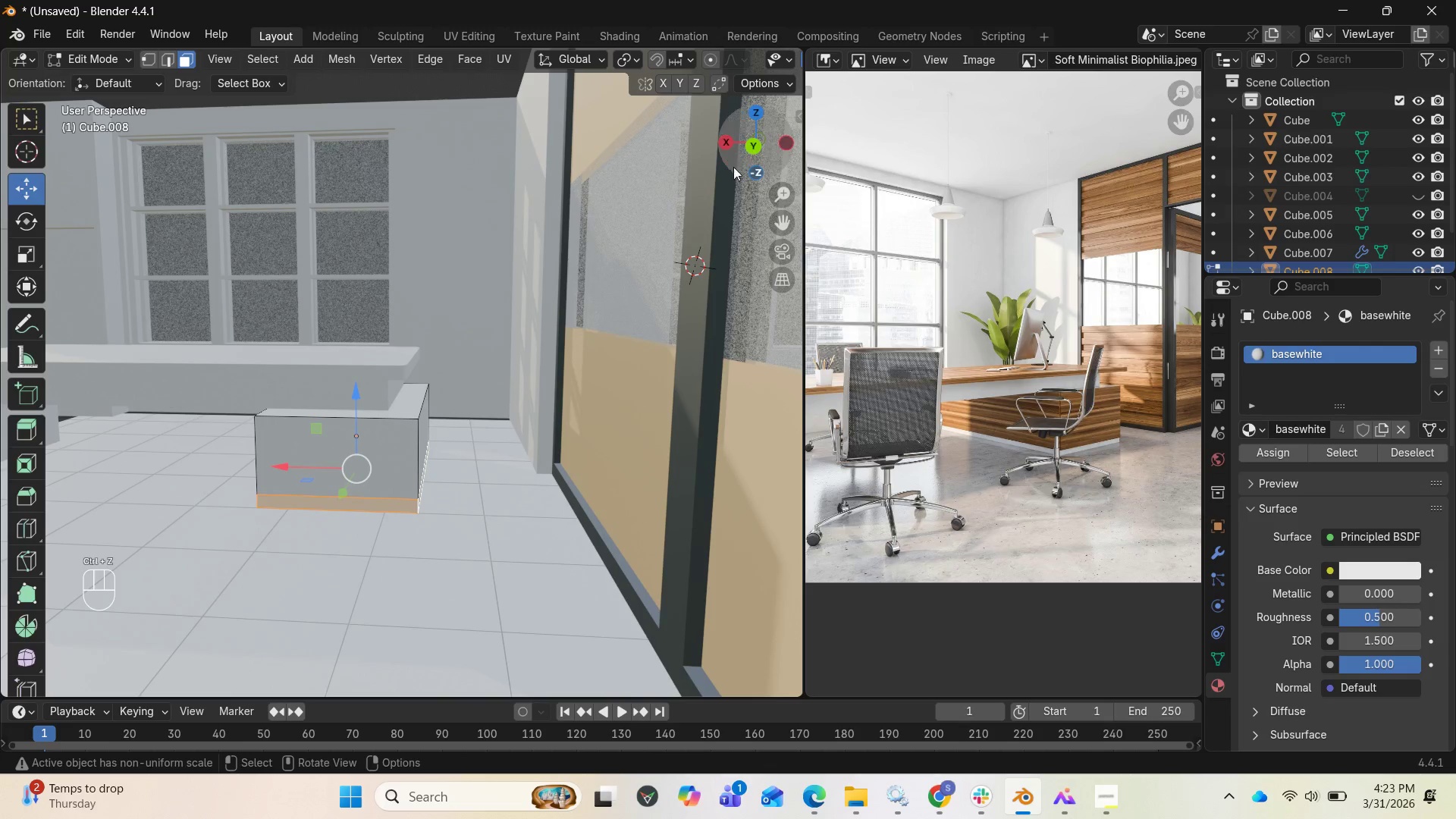 
left_click_drag(start_coordinate=[747, 148], to_coordinate=[67, 103])
 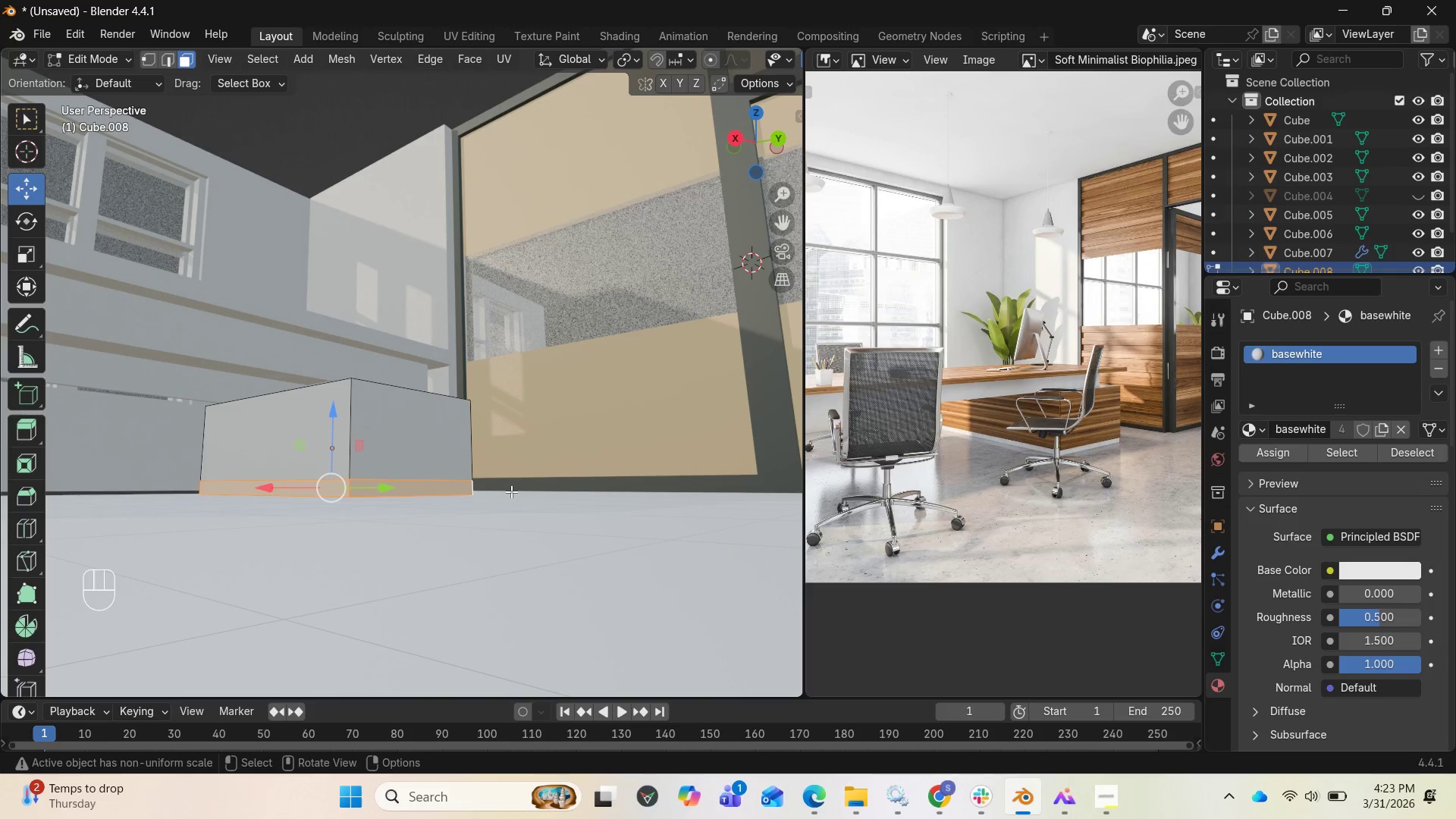 
key(Alt+E)
 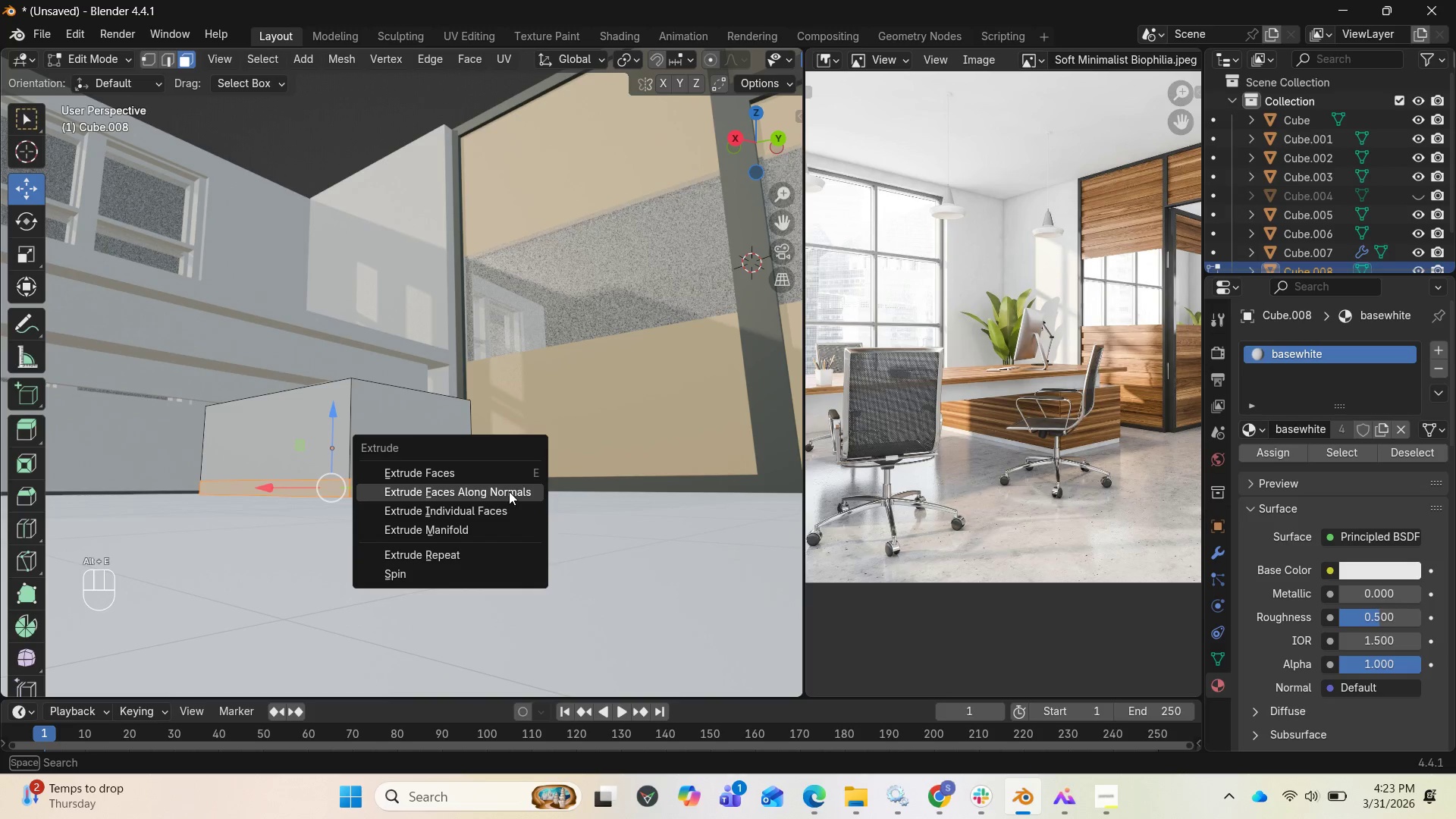 
left_click([509, 491])
 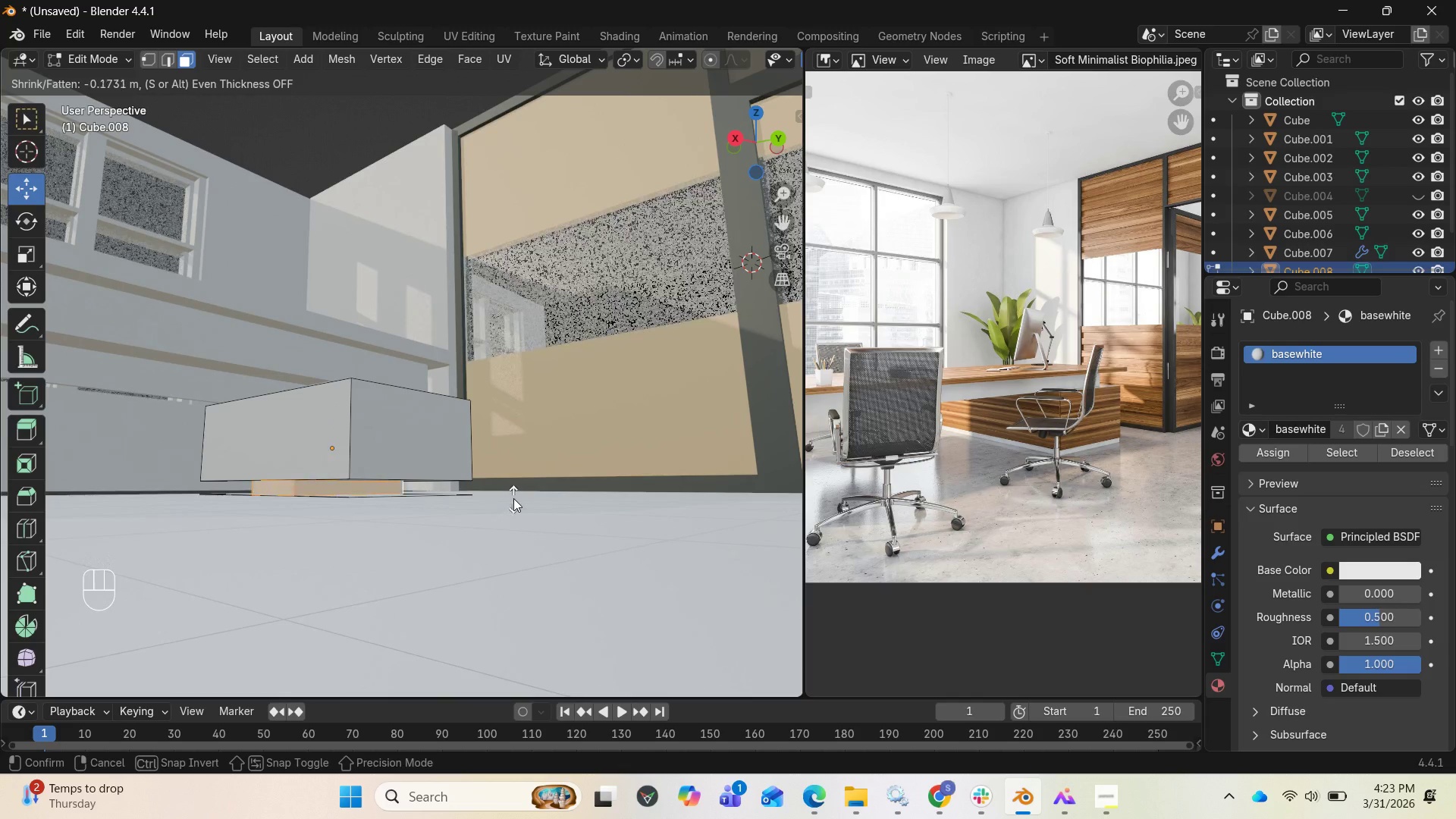 
left_click([513, 492])
 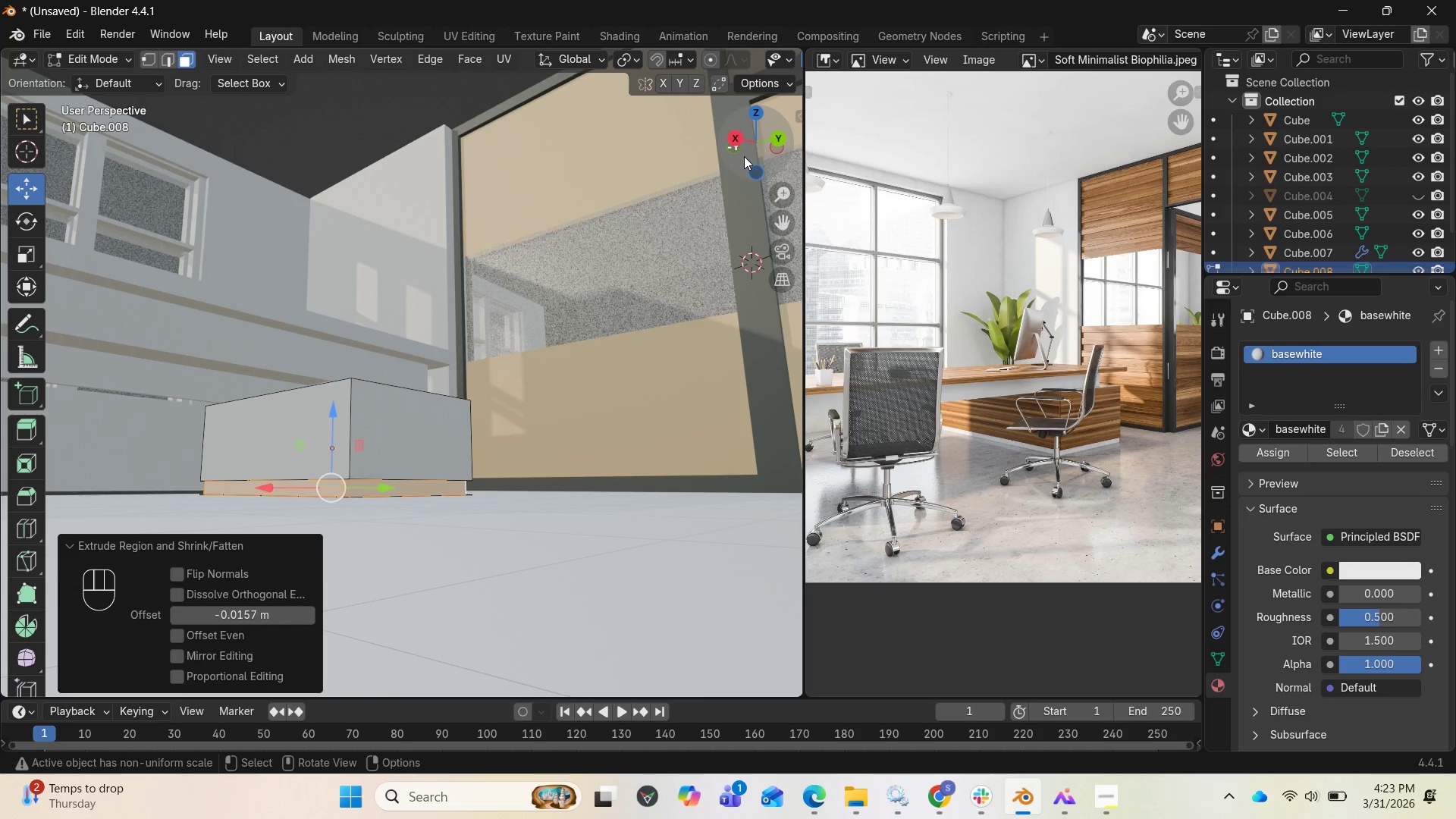 
left_click_drag(start_coordinate=[745, 151], to_coordinate=[627, 180])
 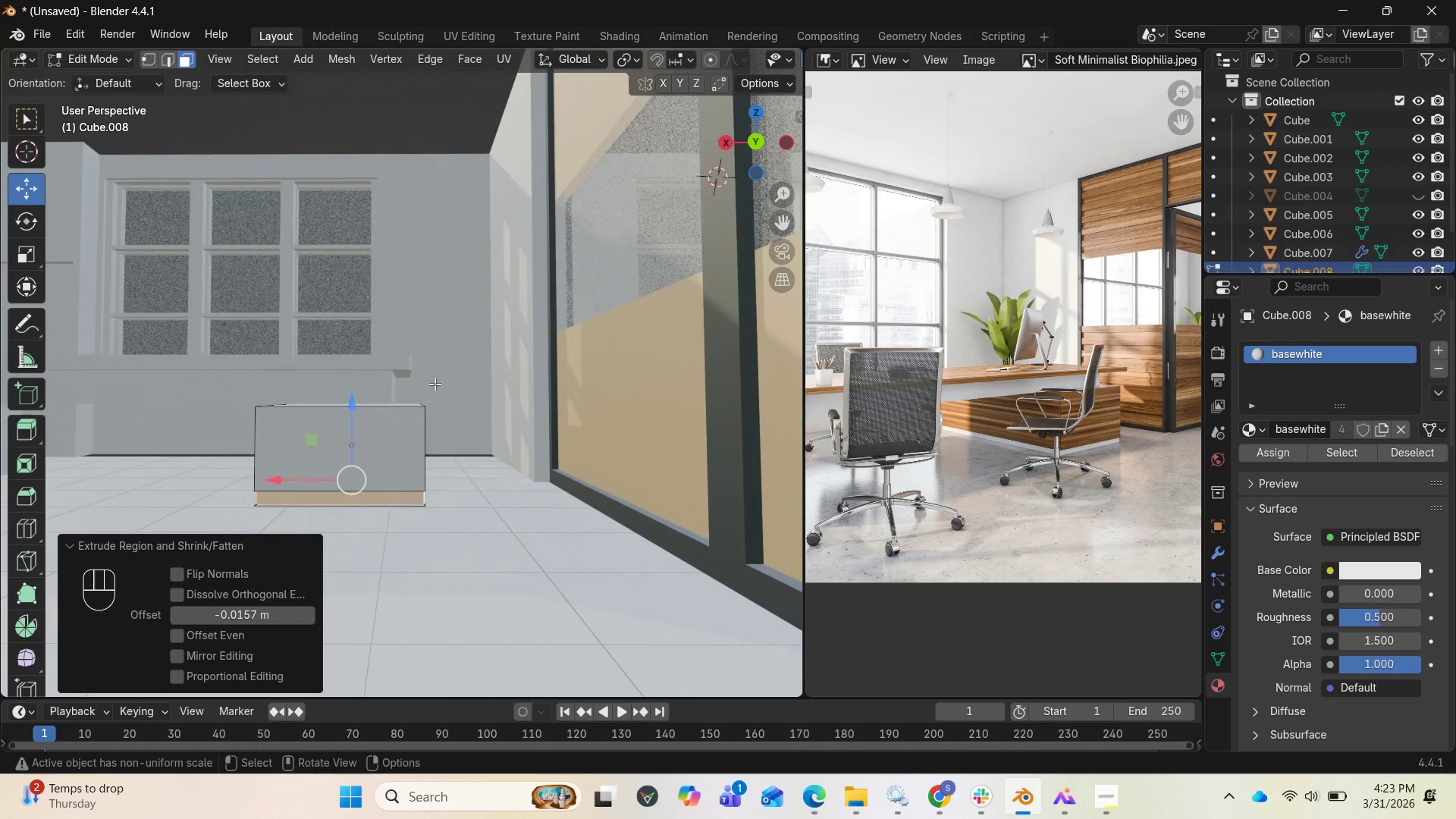 
key(Control+Z)
 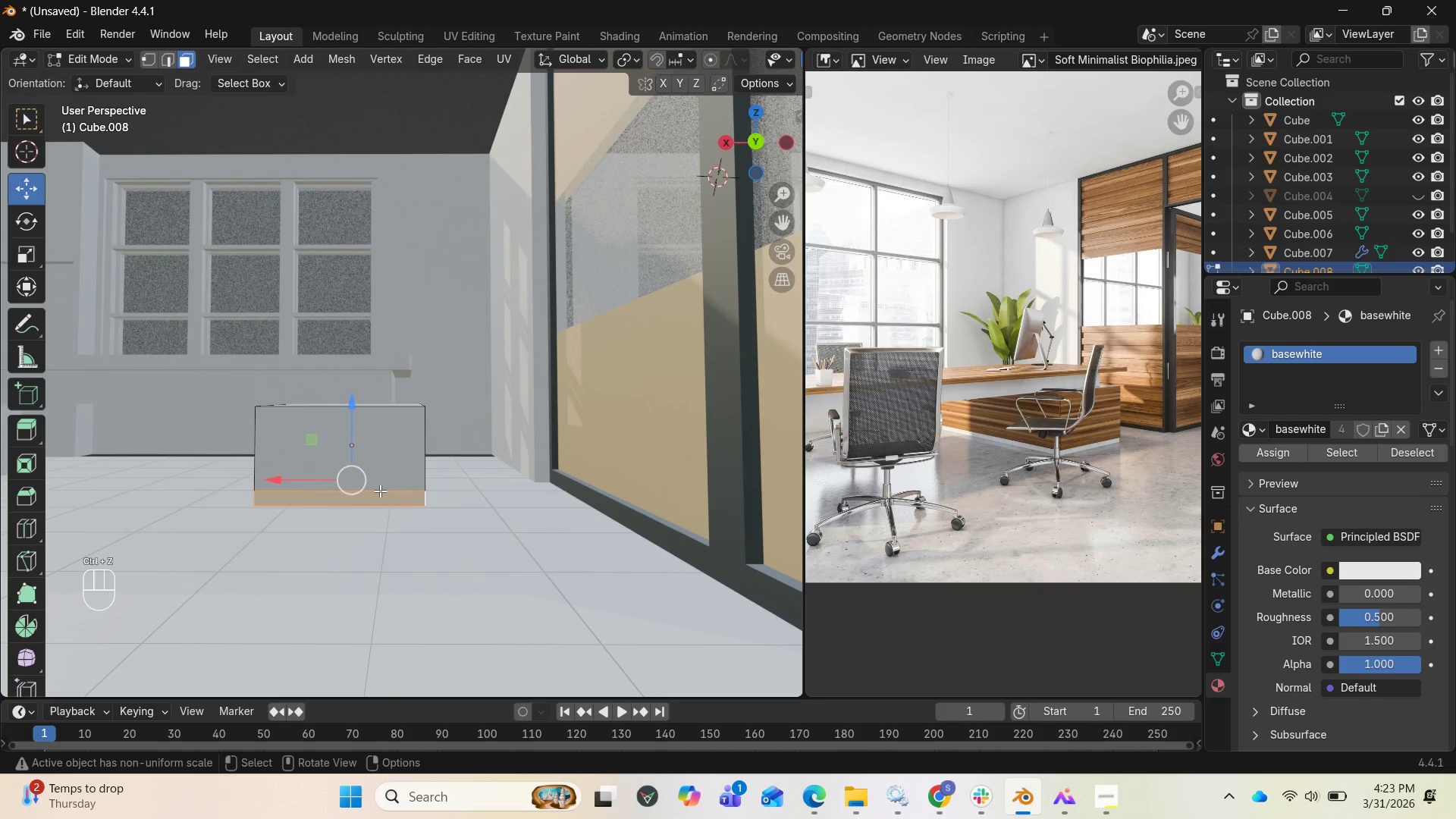 
key(Control+Z)
 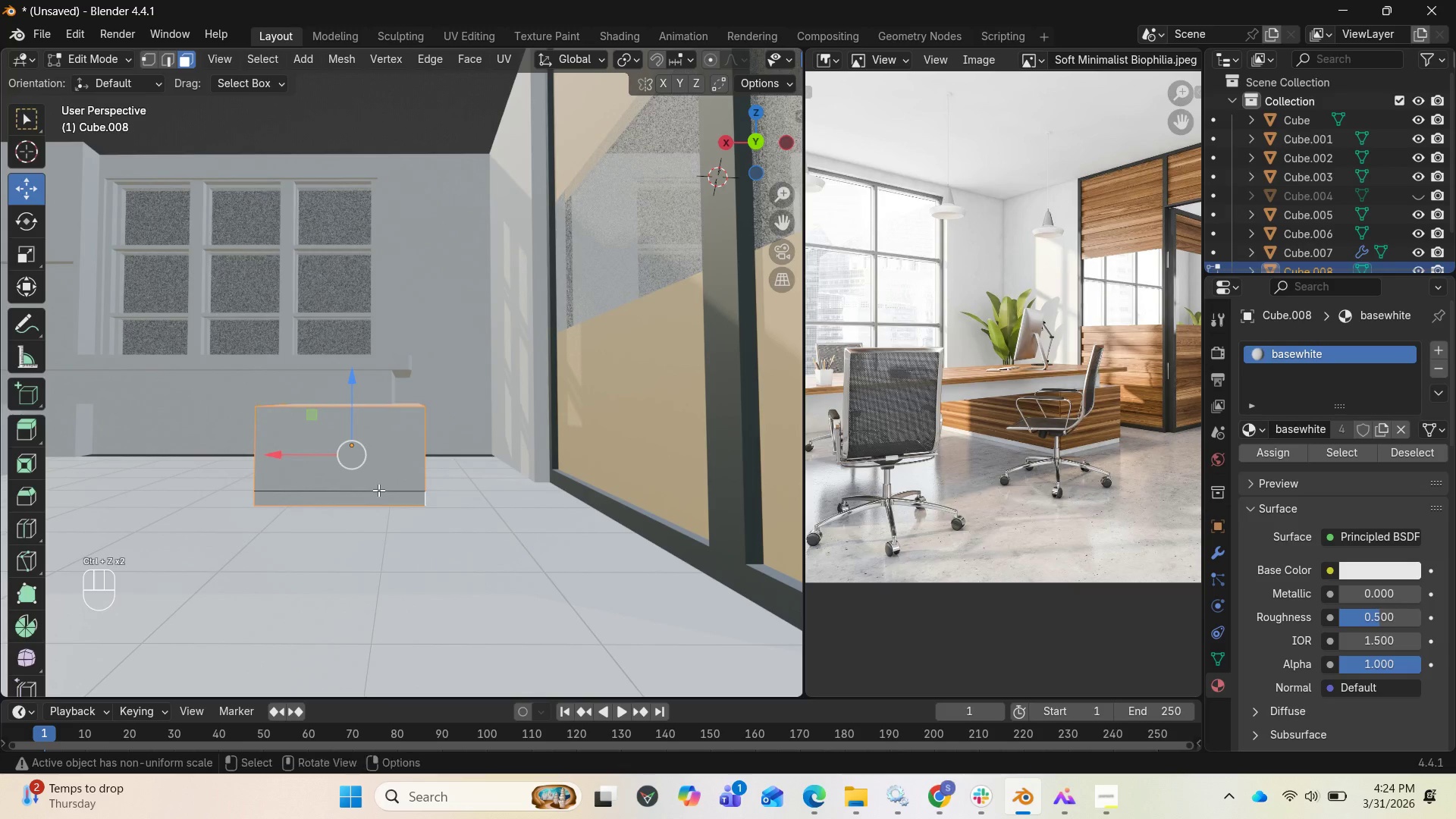 
key(Control+Z)
 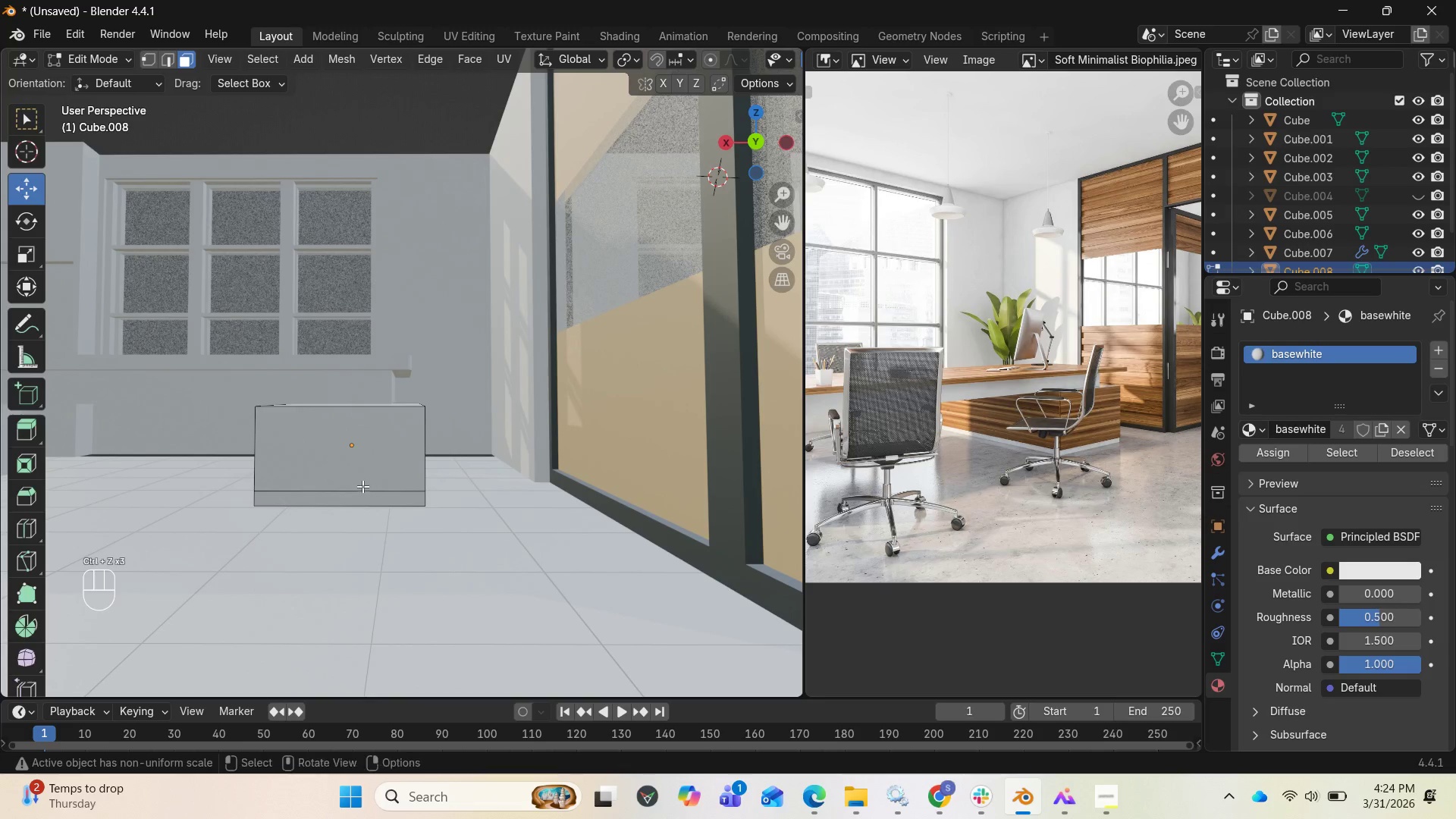 
key(Control+R)
 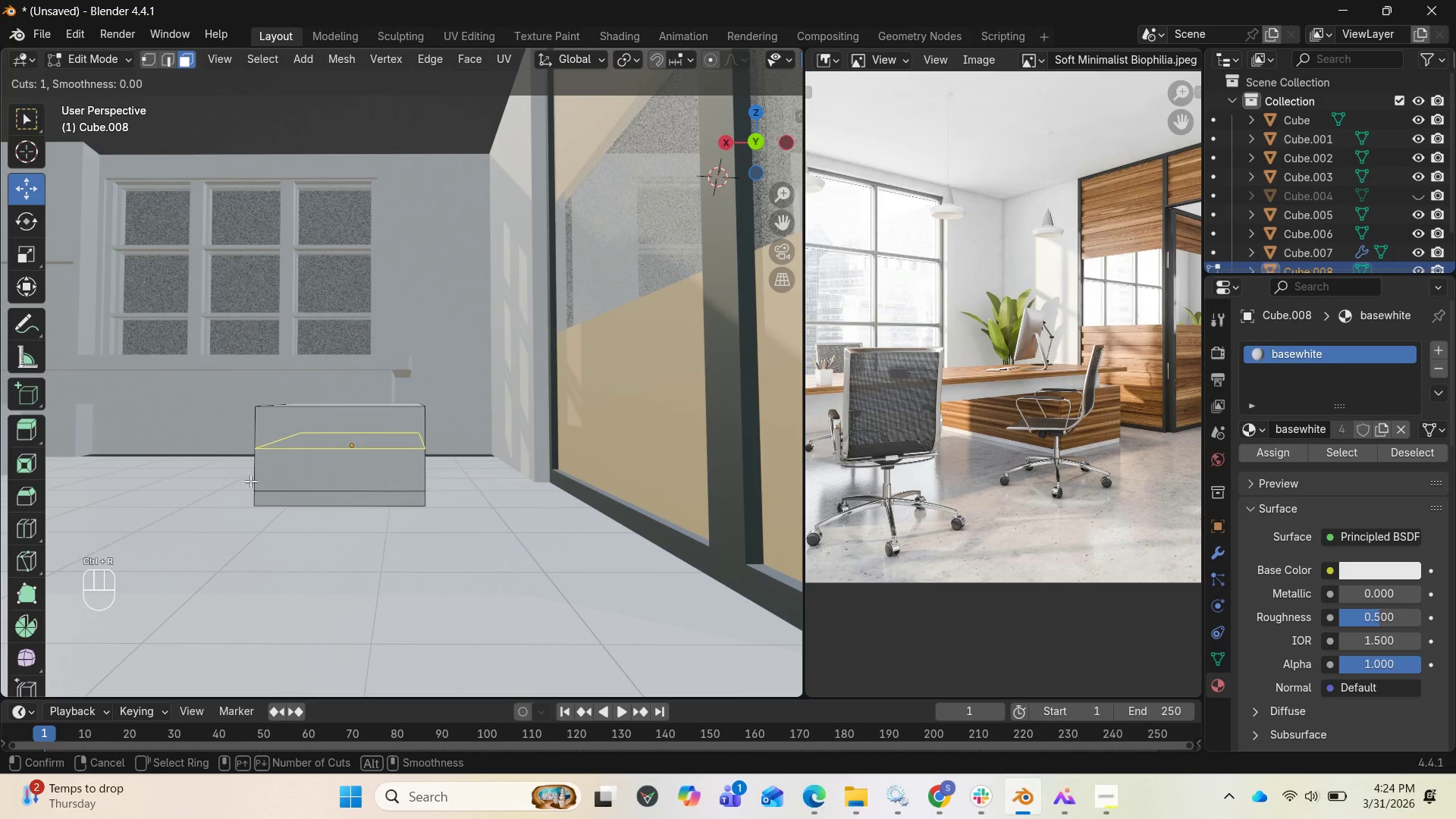 
left_click([248, 481])
 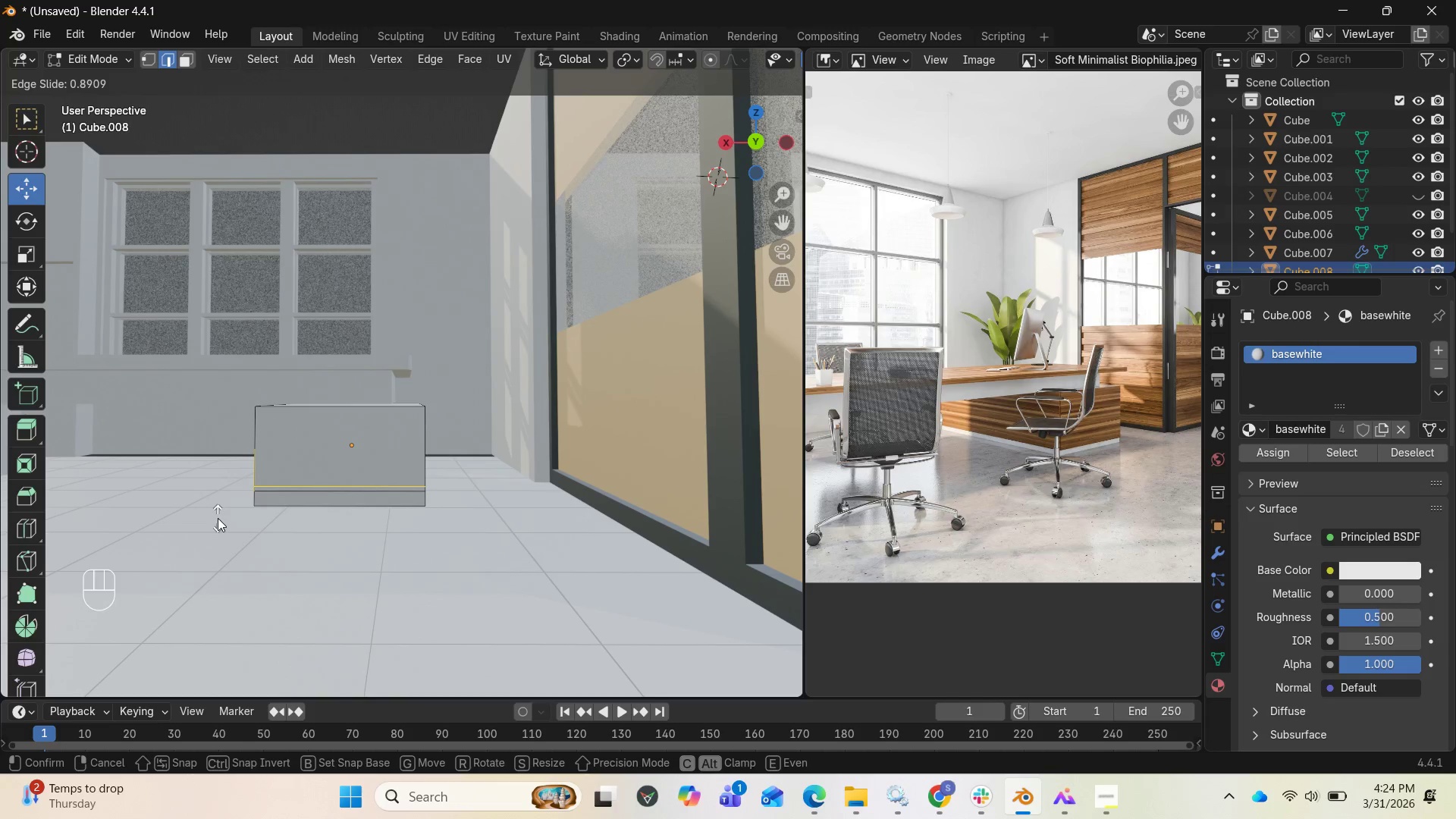 
left_click([215, 520])
 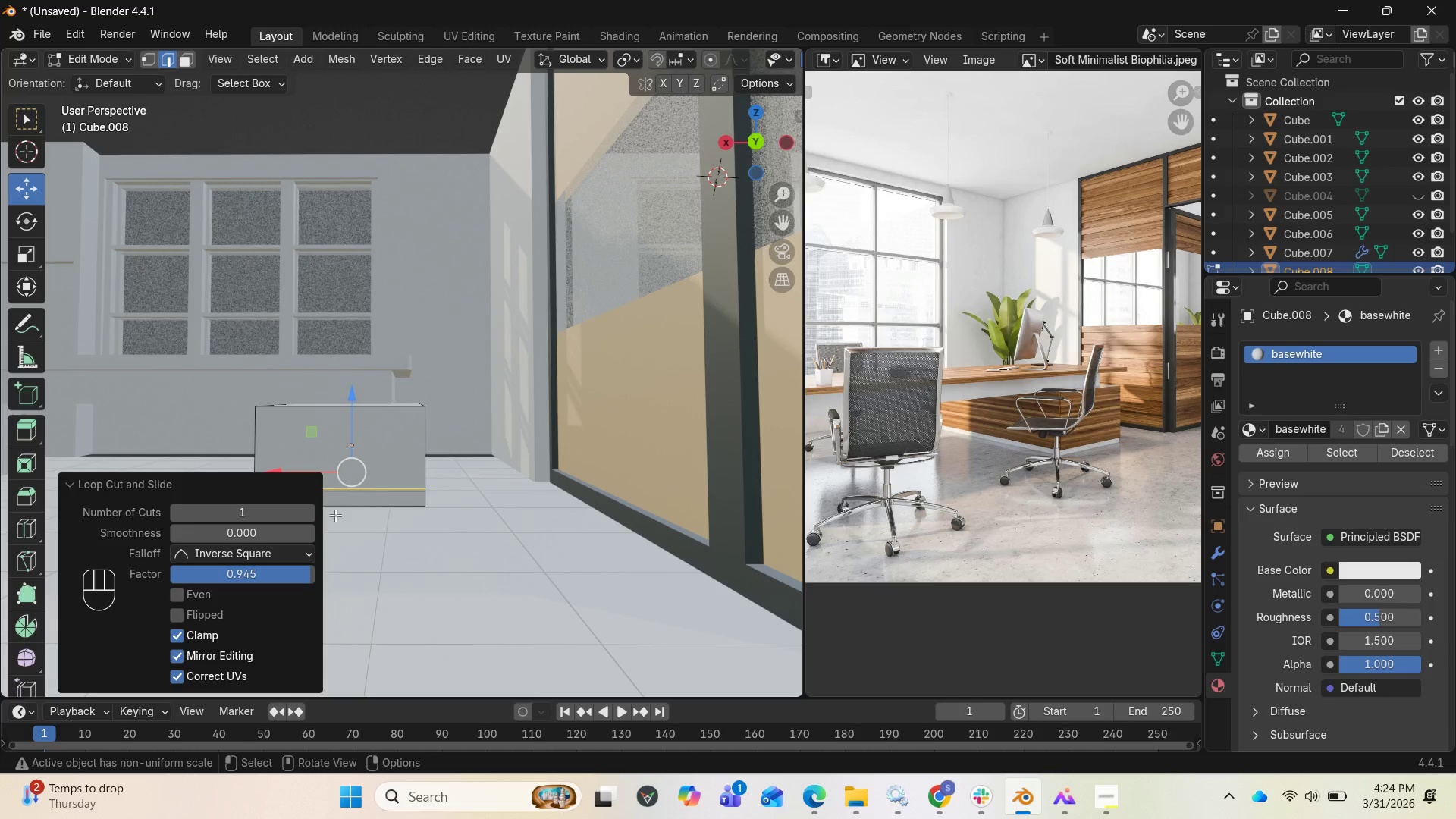 
key(3)
 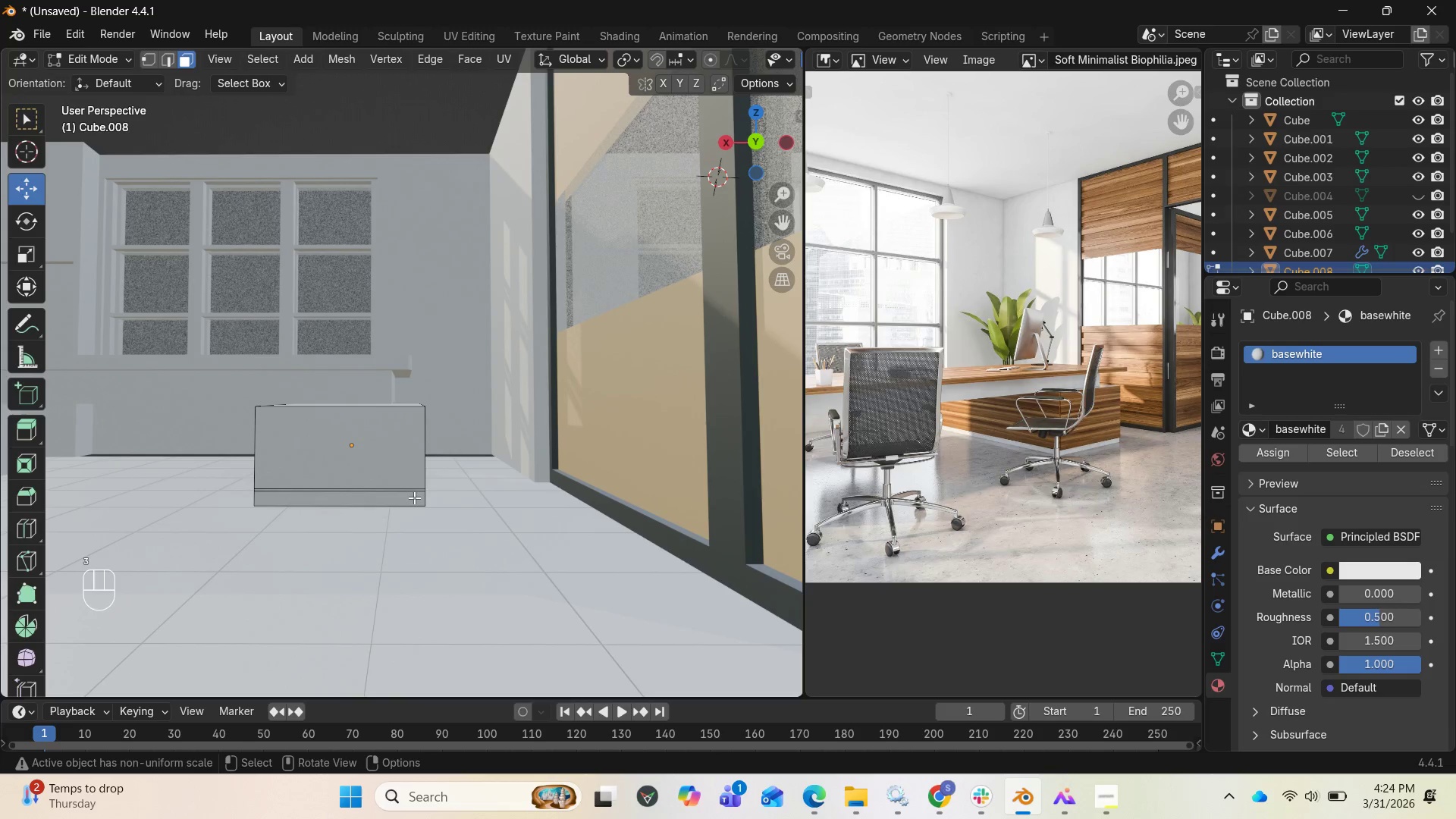 
hold_key(key=AltLeft, duration=1.39)
left_click([423, 497])
 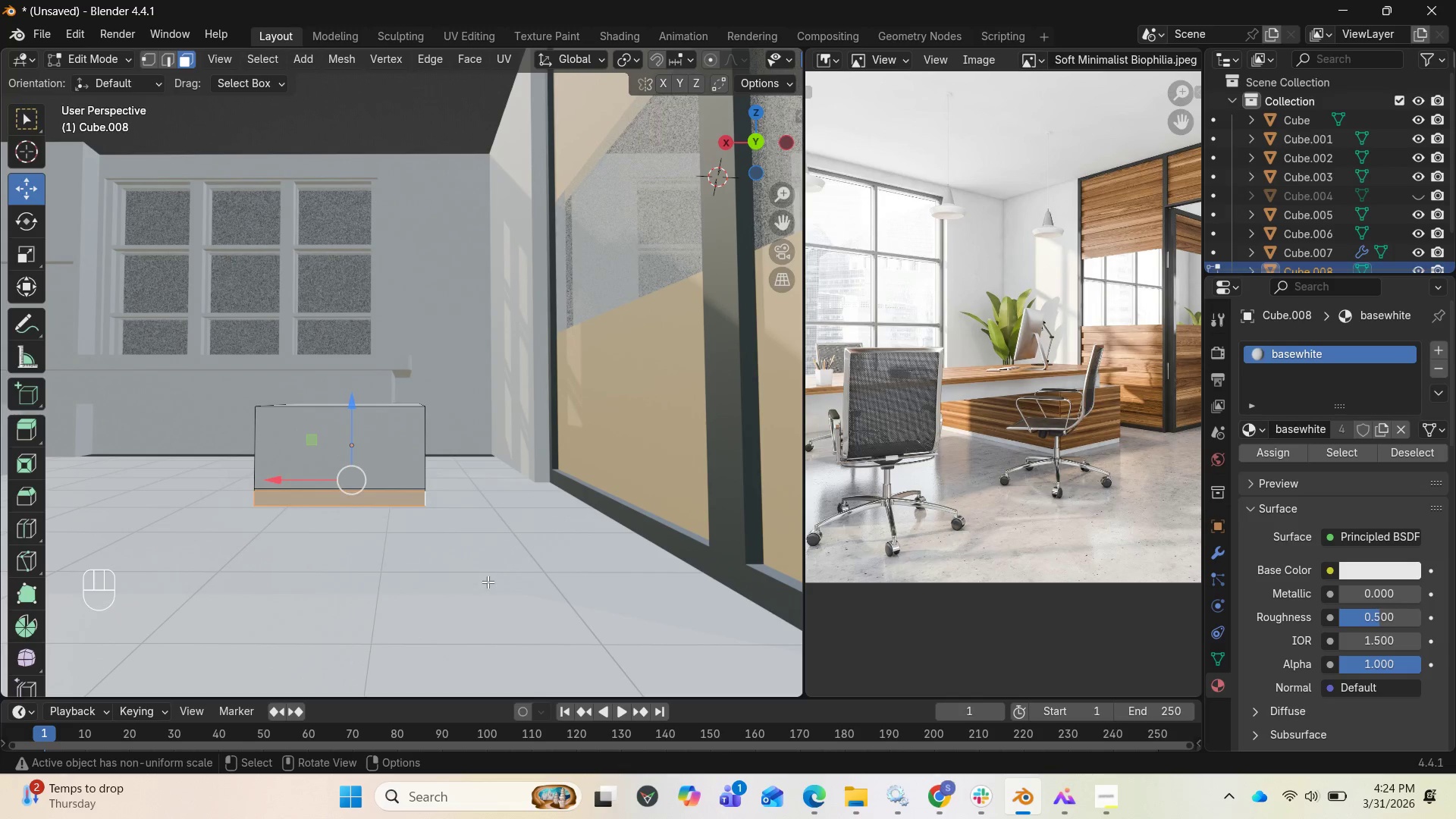 
key(S)
 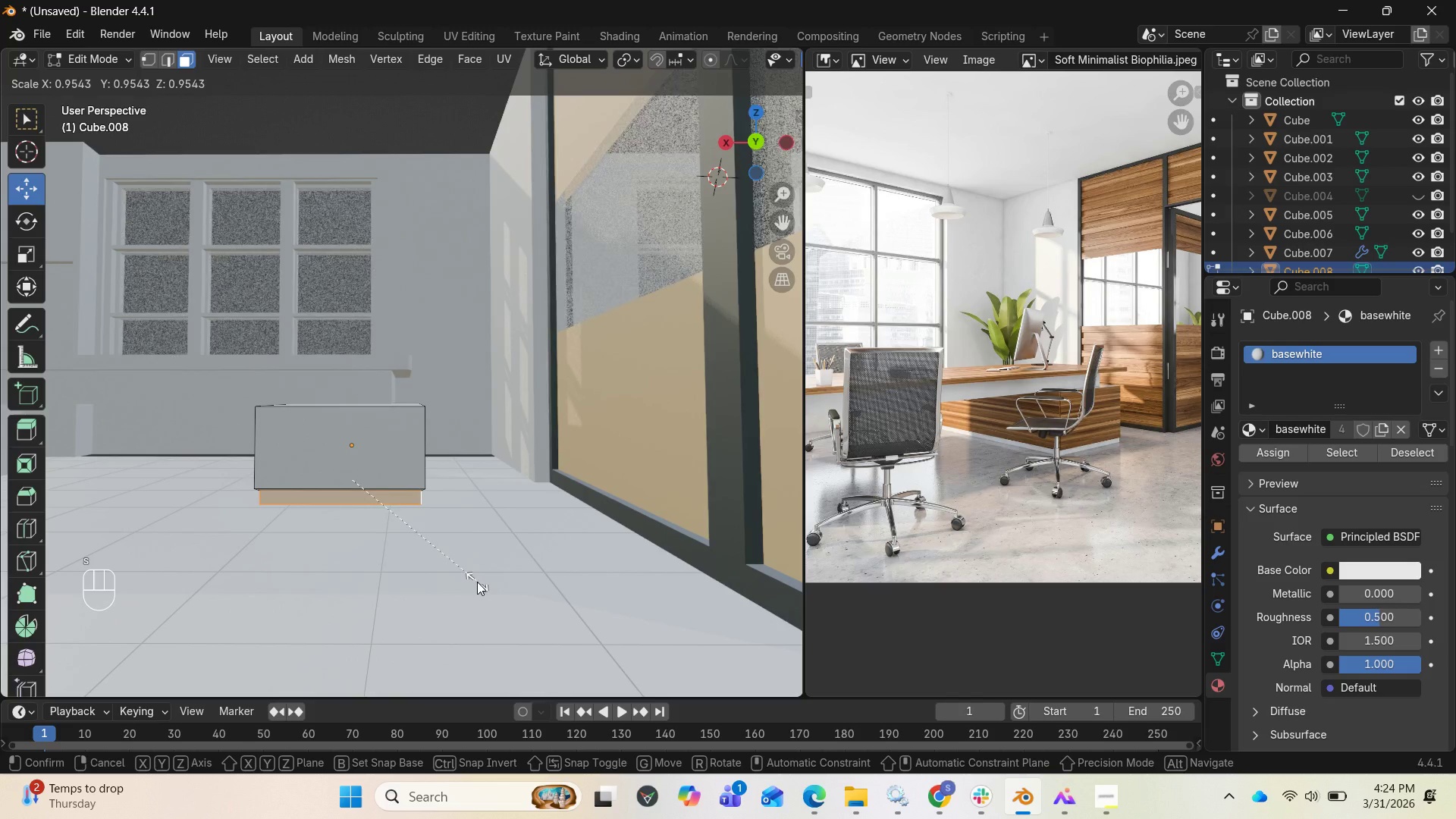 
left_click([477, 582])
 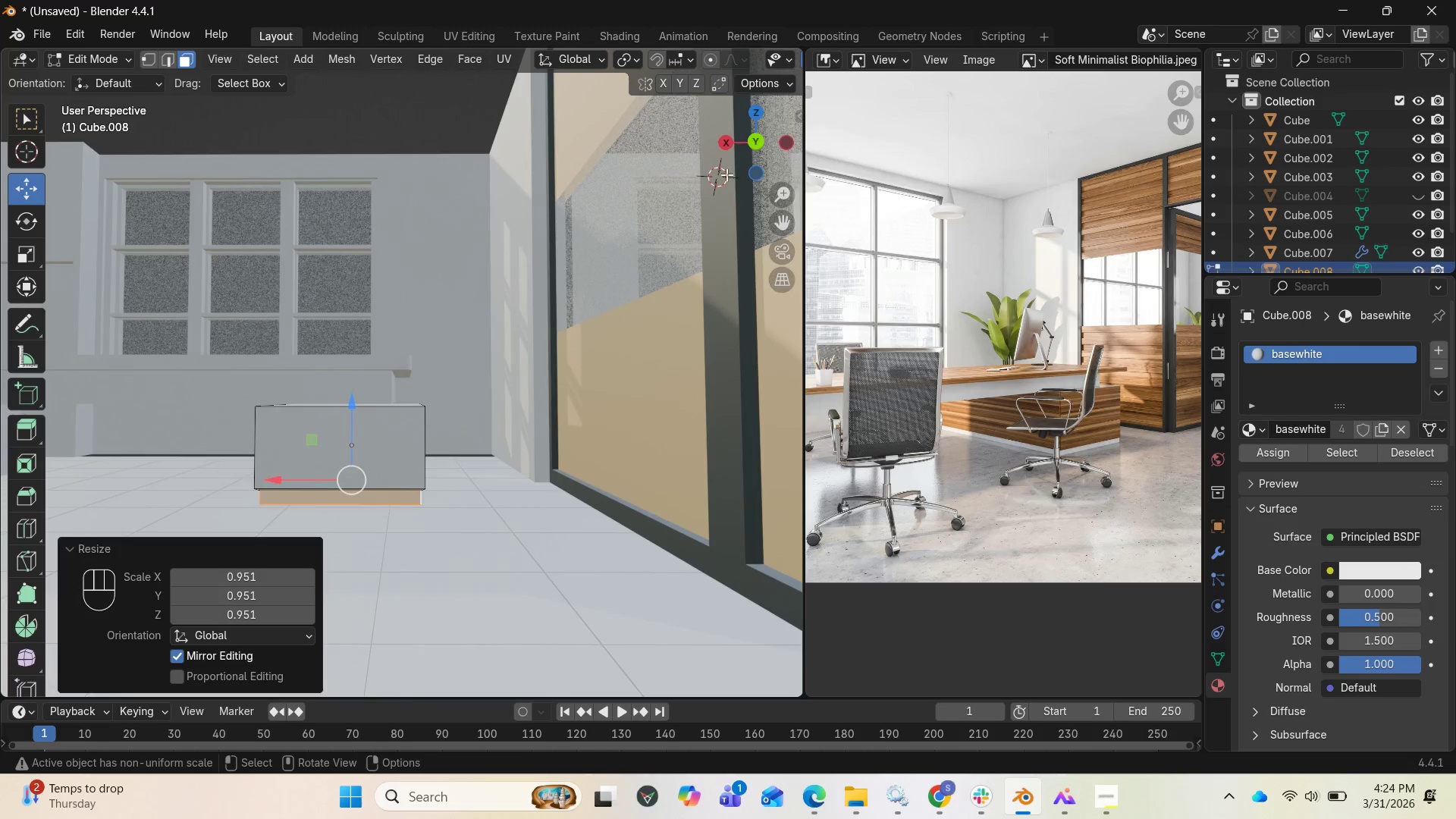 
left_click_drag(start_coordinate=[735, 140], to_coordinate=[17, 114])
 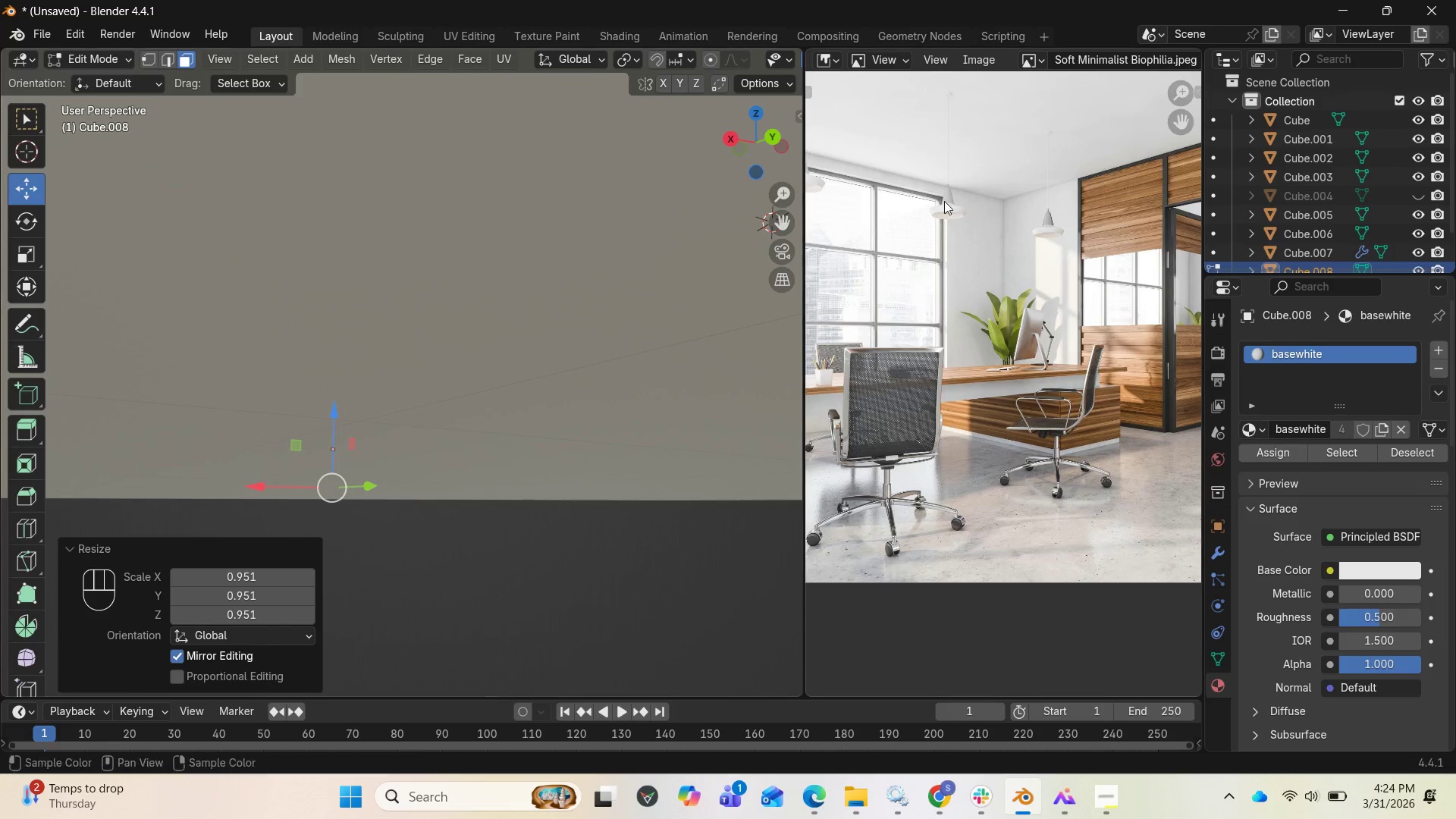 
left_click_drag(start_coordinate=[750, 124], to_coordinate=[16, 147])
 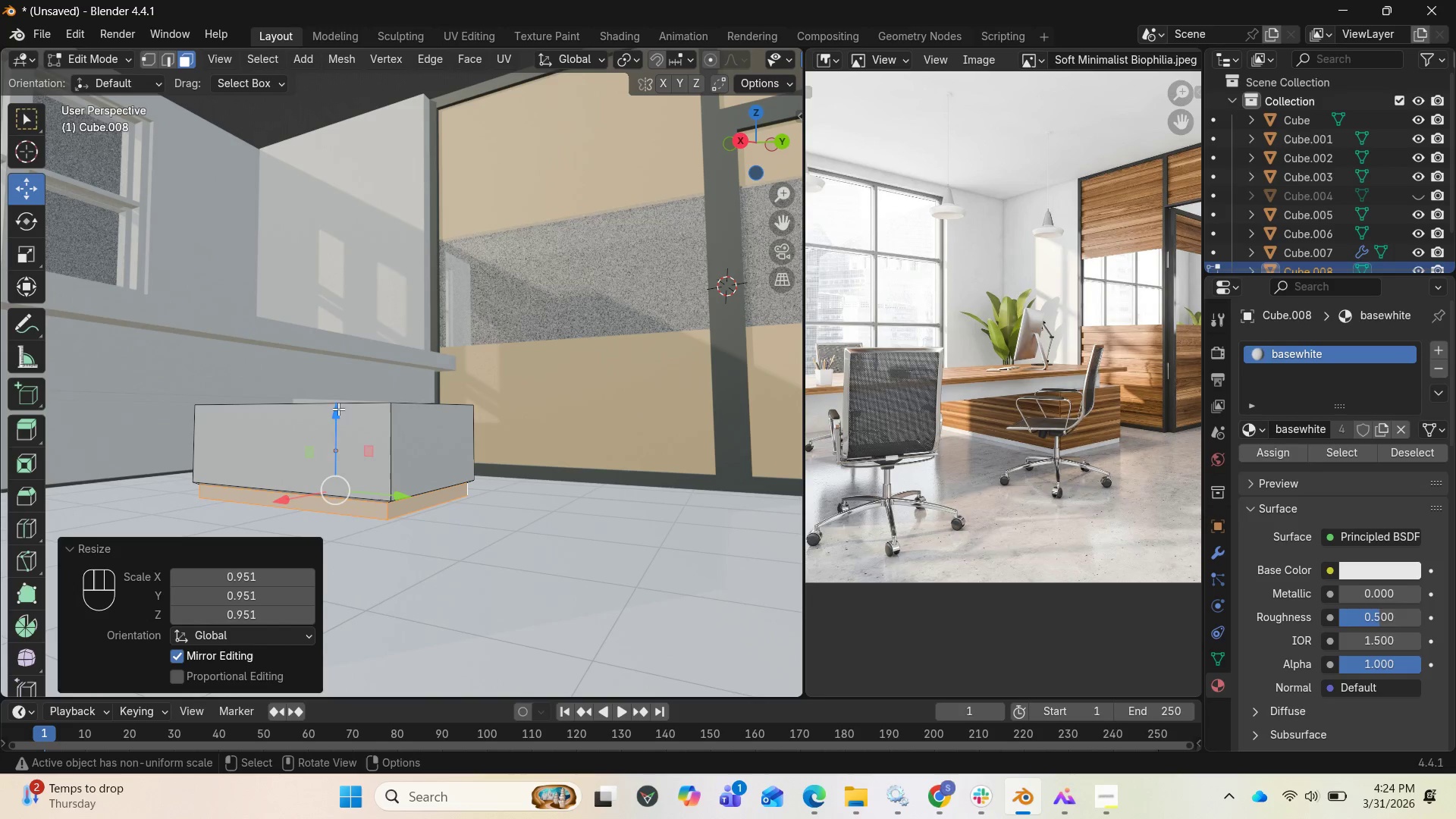 
left_click_drag(start_coordinate=[337, 408], to_coordinate=[336, 415])
 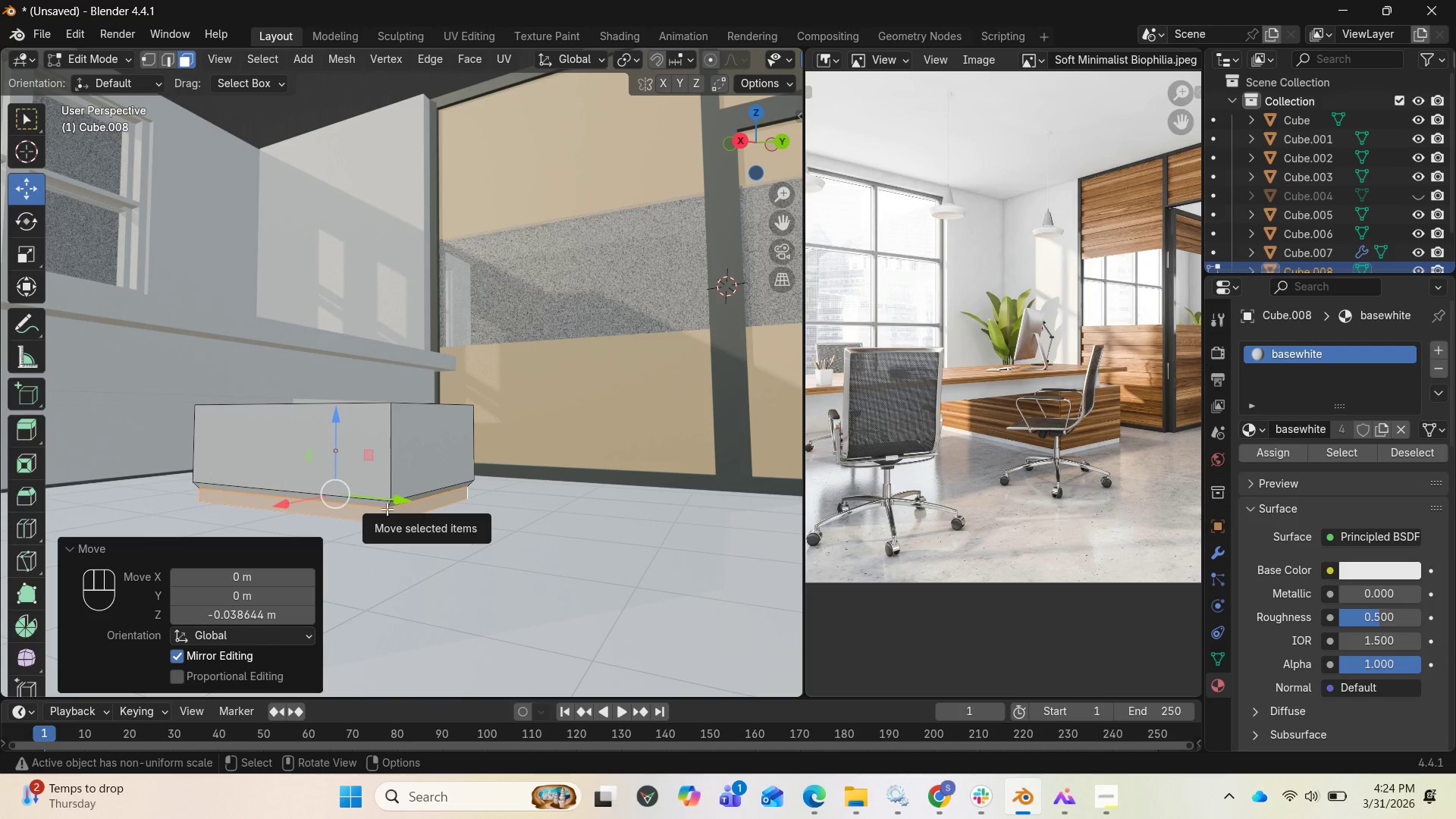 
key(Control+R)
 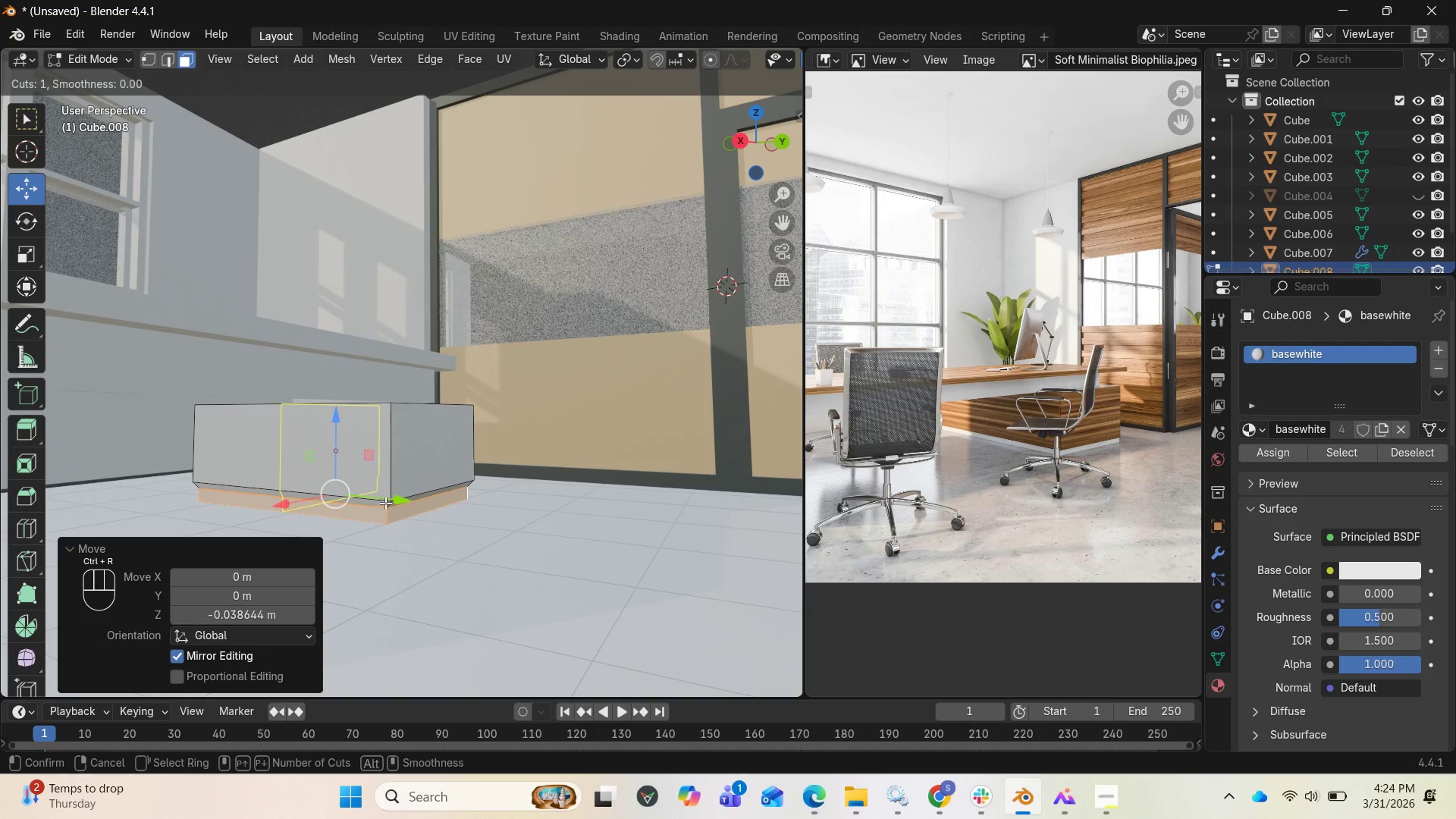 
left_click([388, 502])
 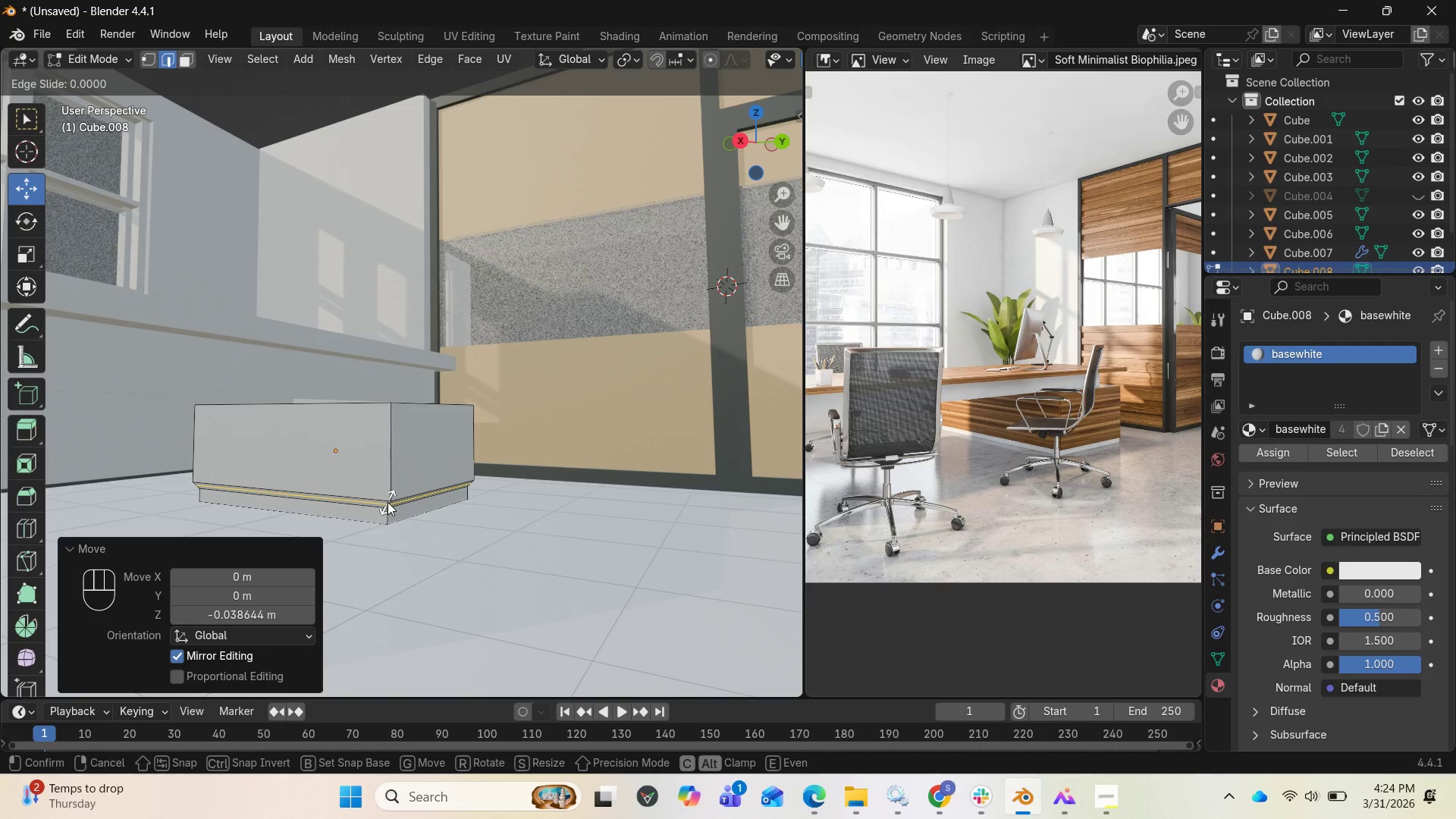 
left_click([388, 502])
 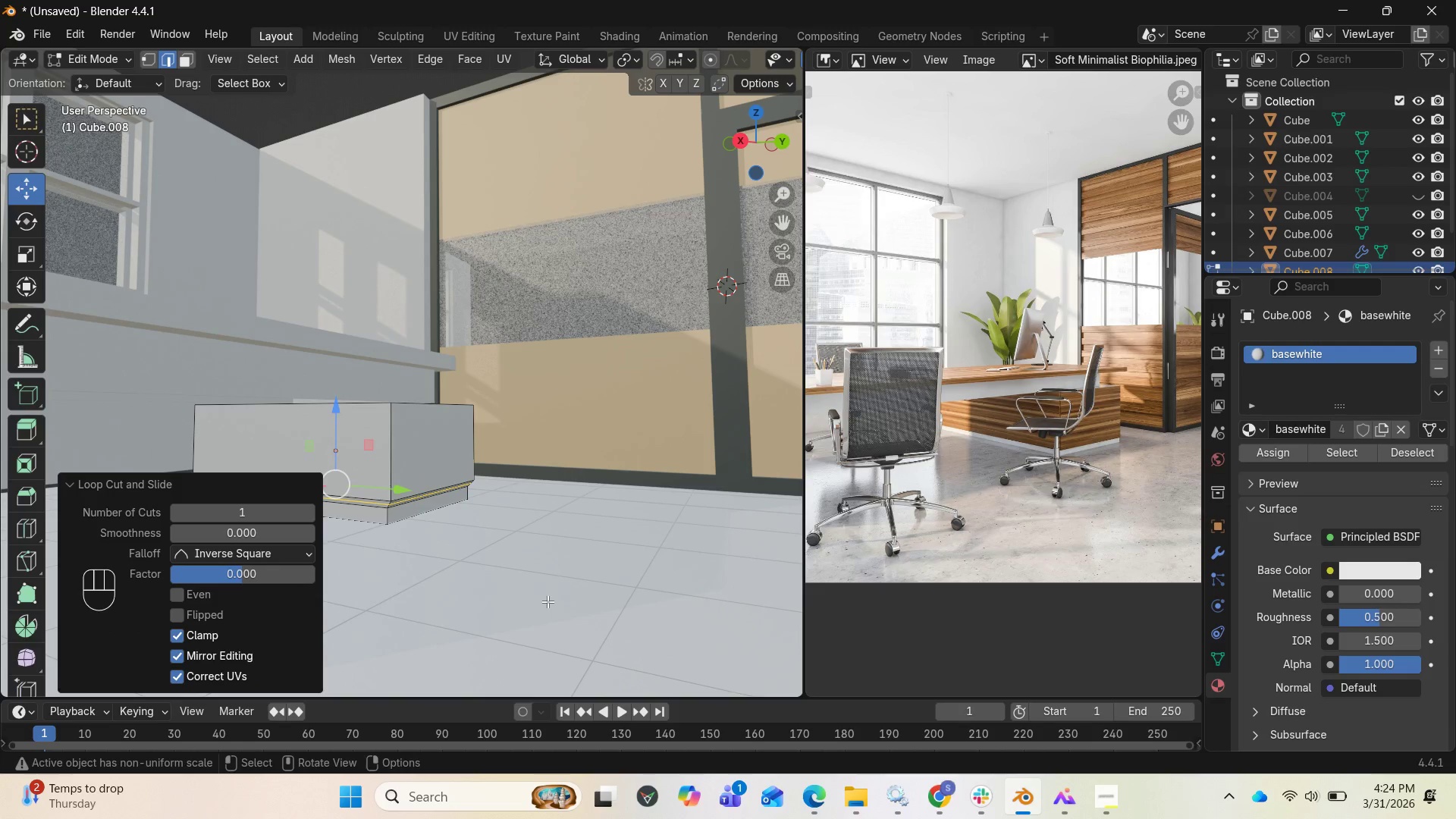 
key(S)
 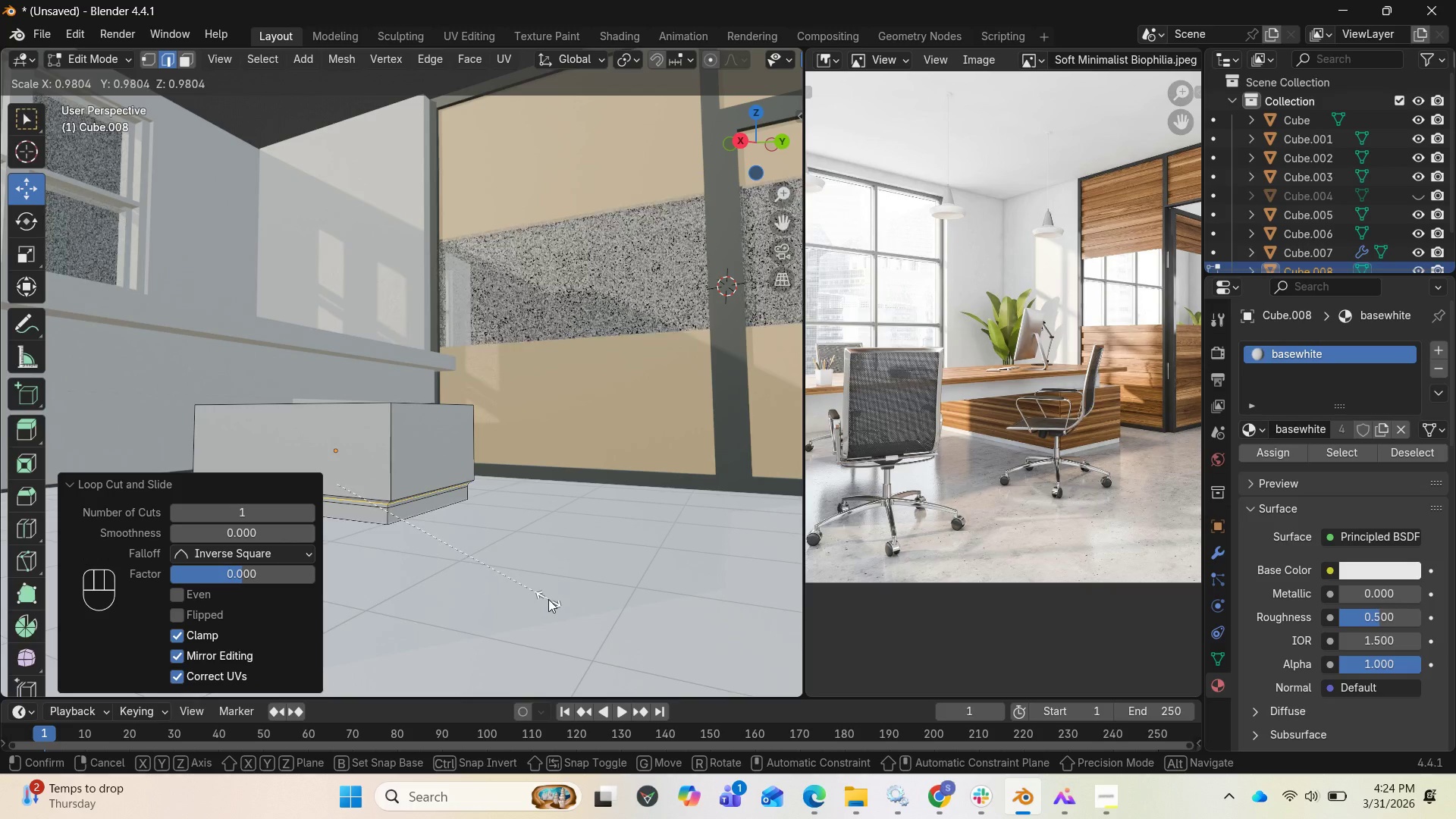 
left_click([548, 599])
 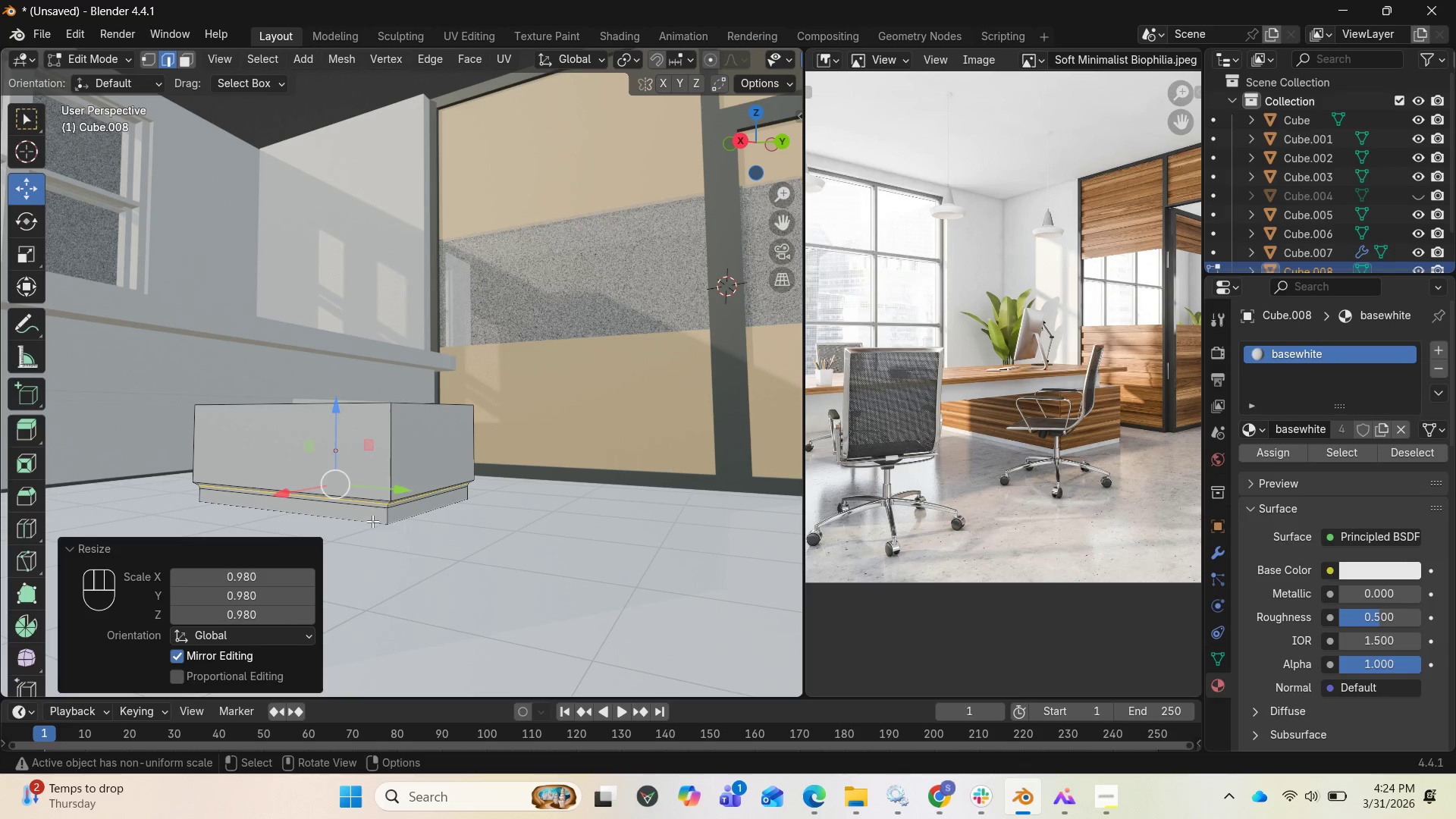 
hold_key(key=AltLeft, duration=0.86)
left_click([385, 519])
 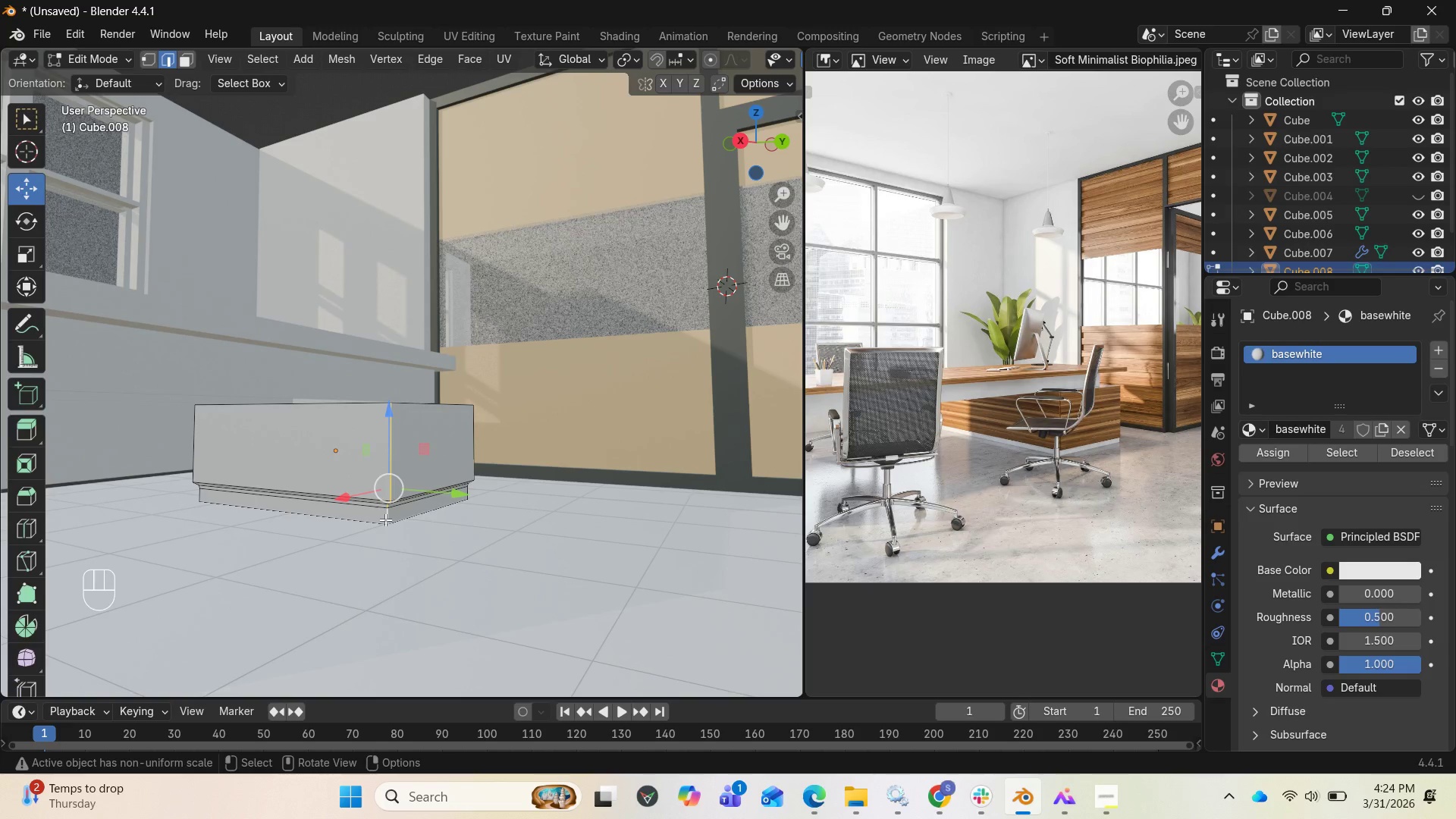 
key(3)
 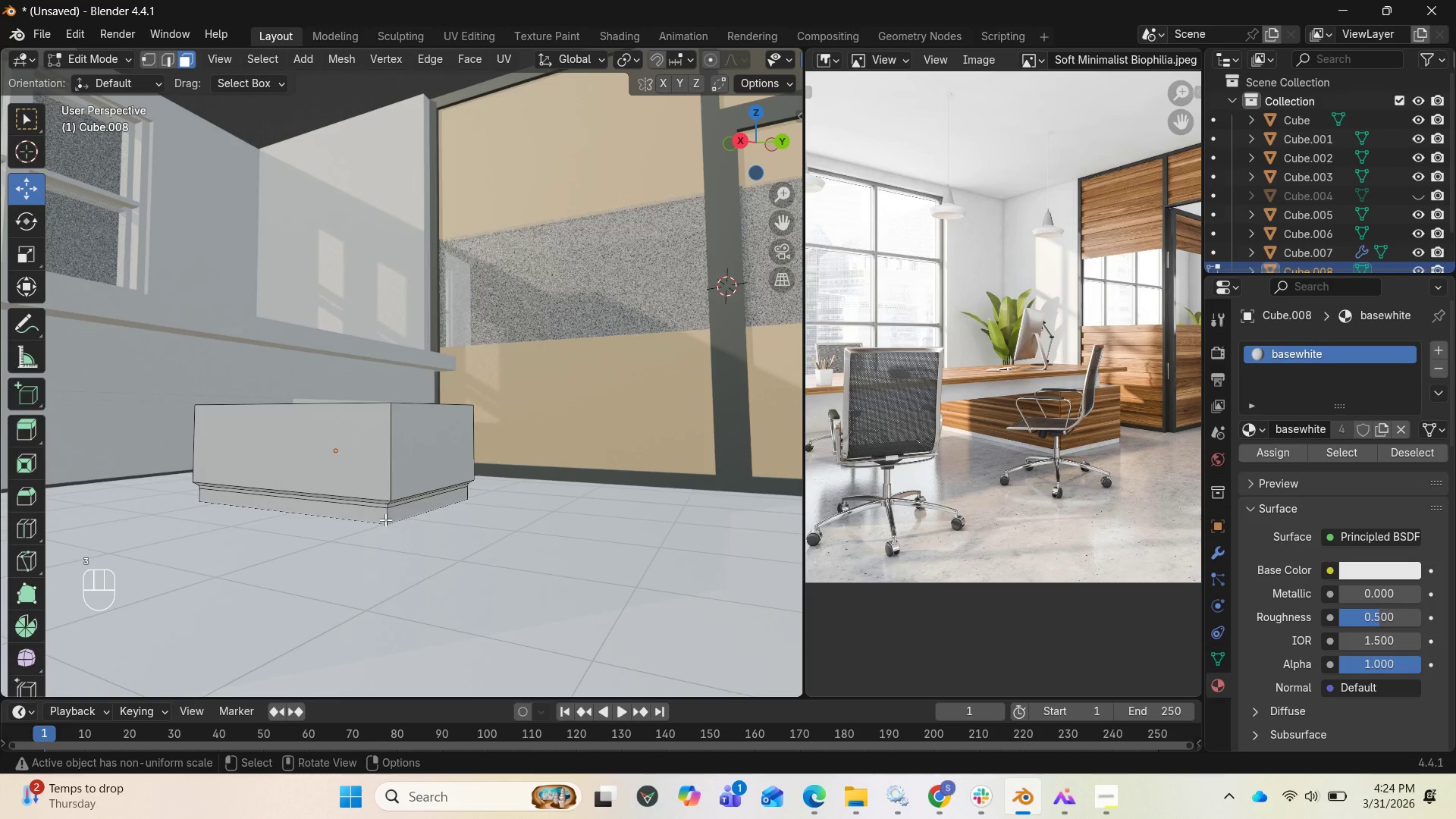 
hold_key(key=AltLeft, duration=0.94)
left_click([385, 519])
 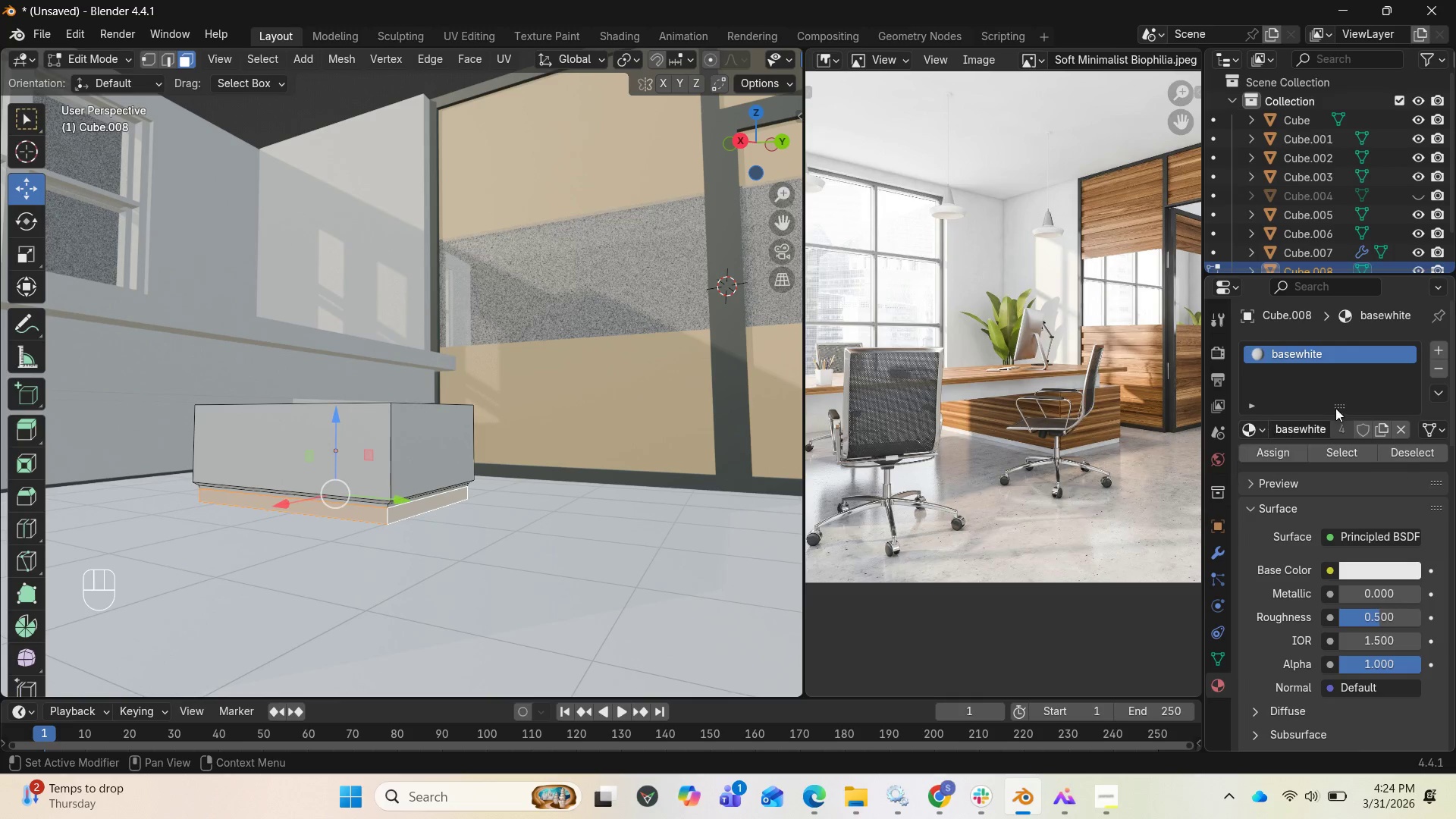 
left_click([1436, 350])
 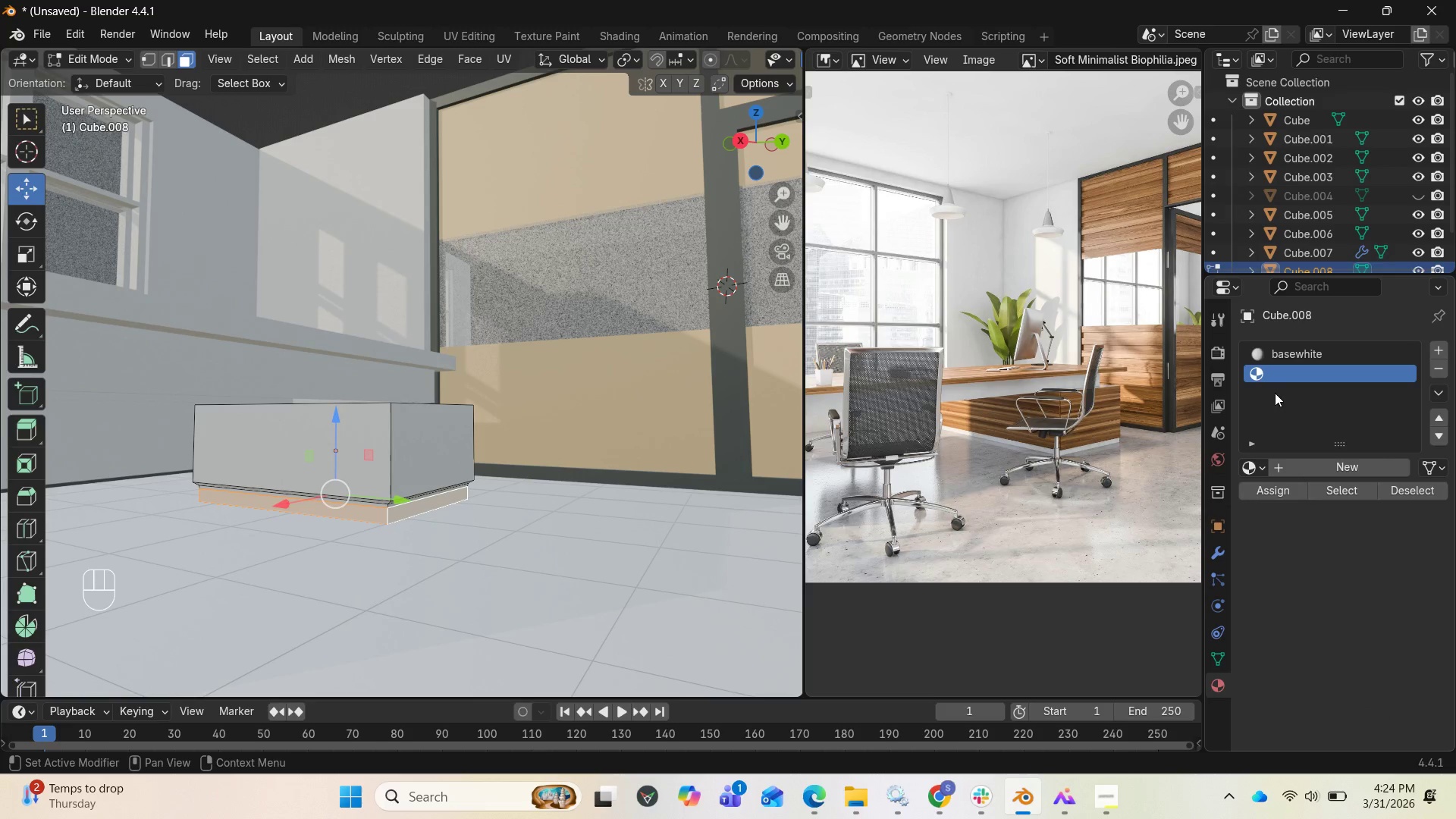 
left_click([1263, 471])
 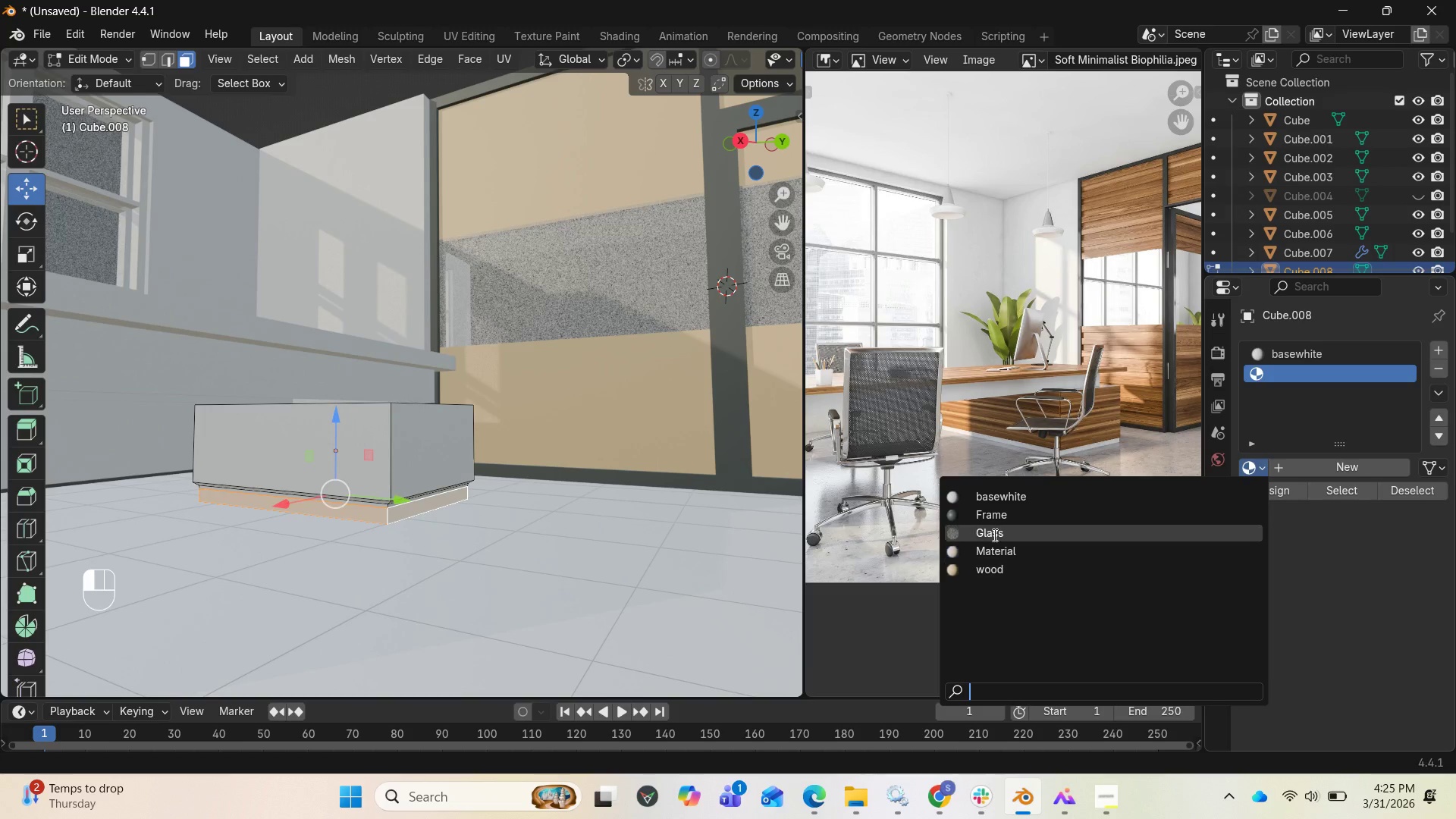 
left_click([992, 566])
 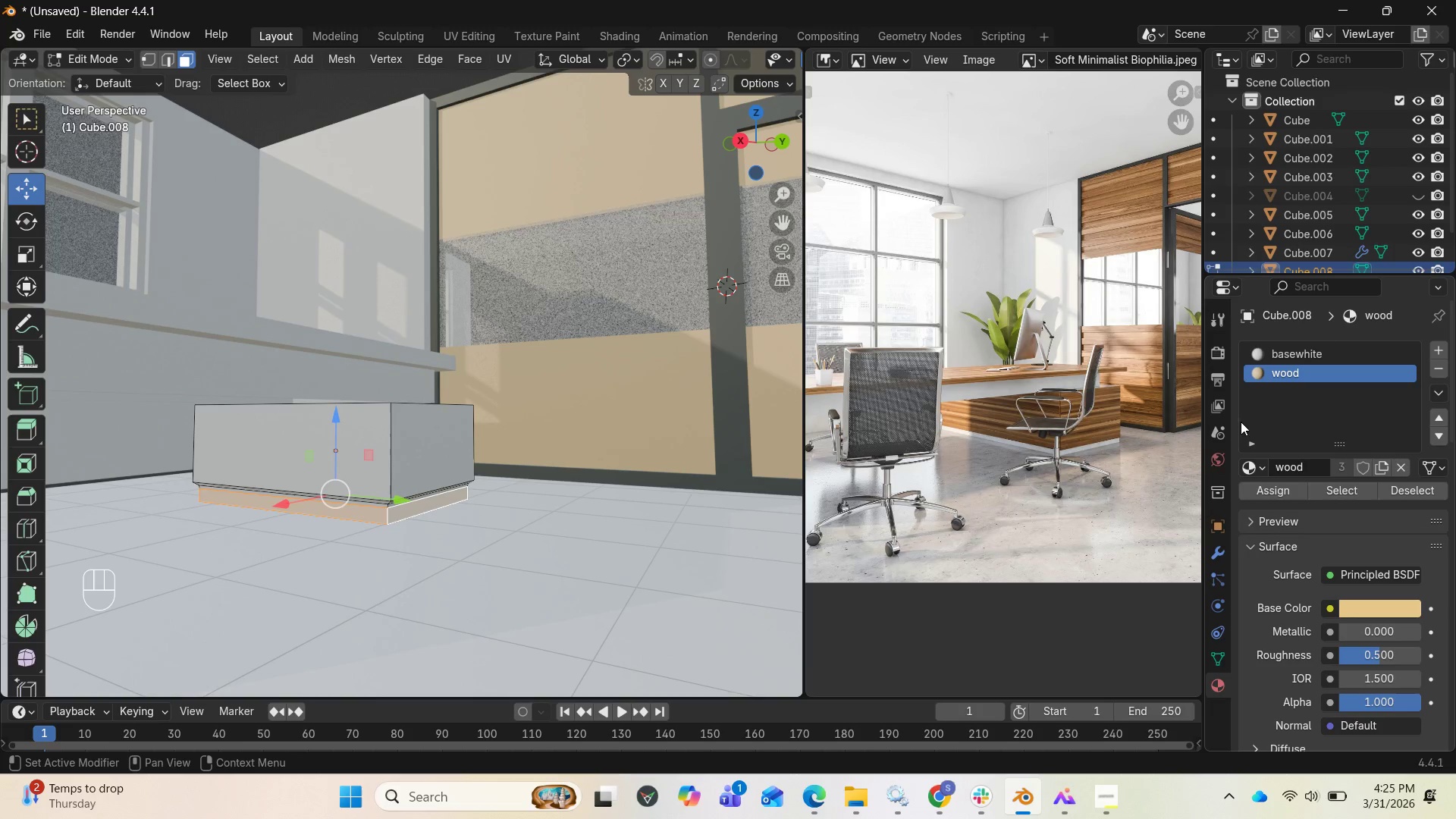 
mouse_move([1269, 369])
 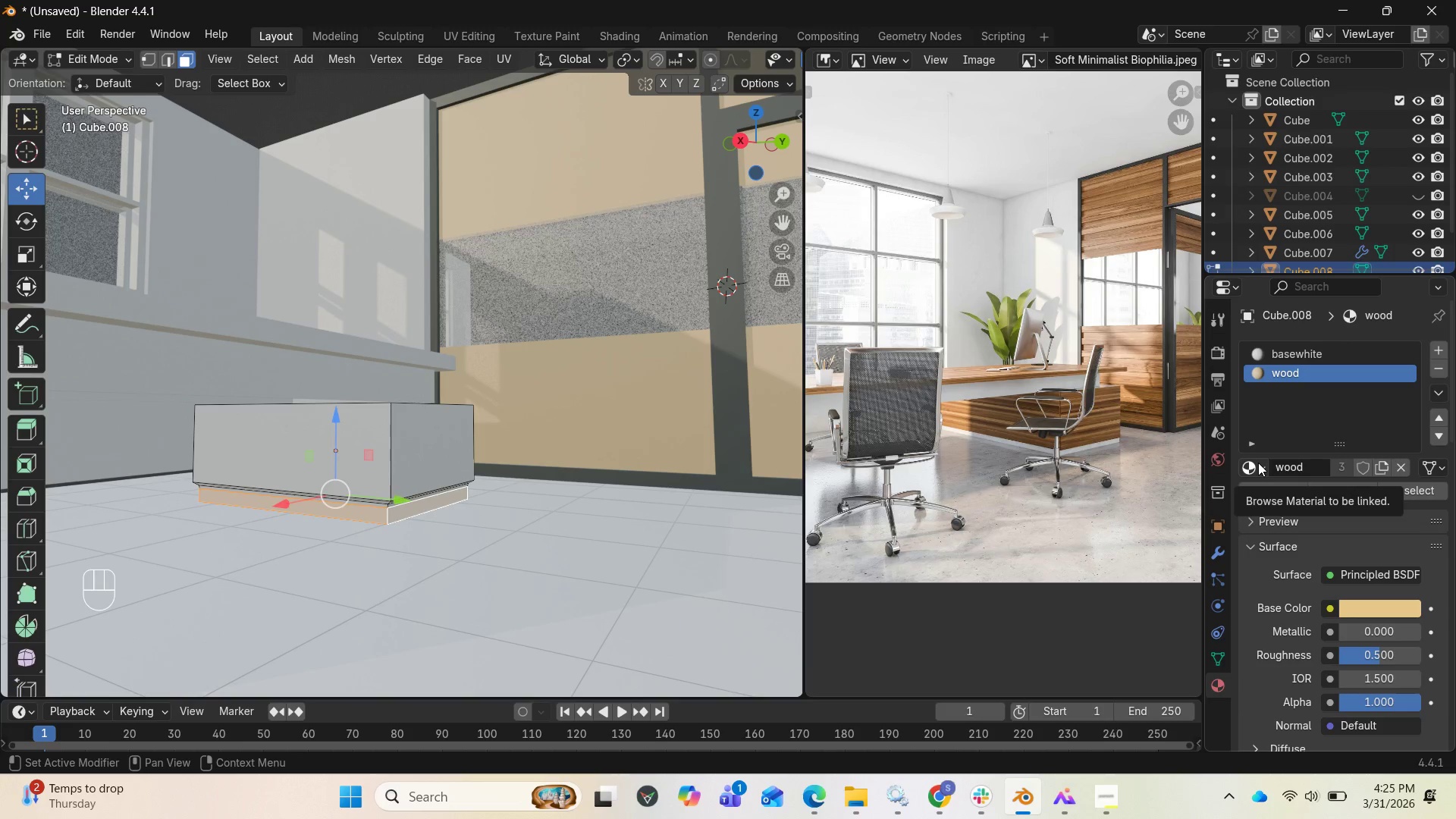 
left_click([1258, 463])
 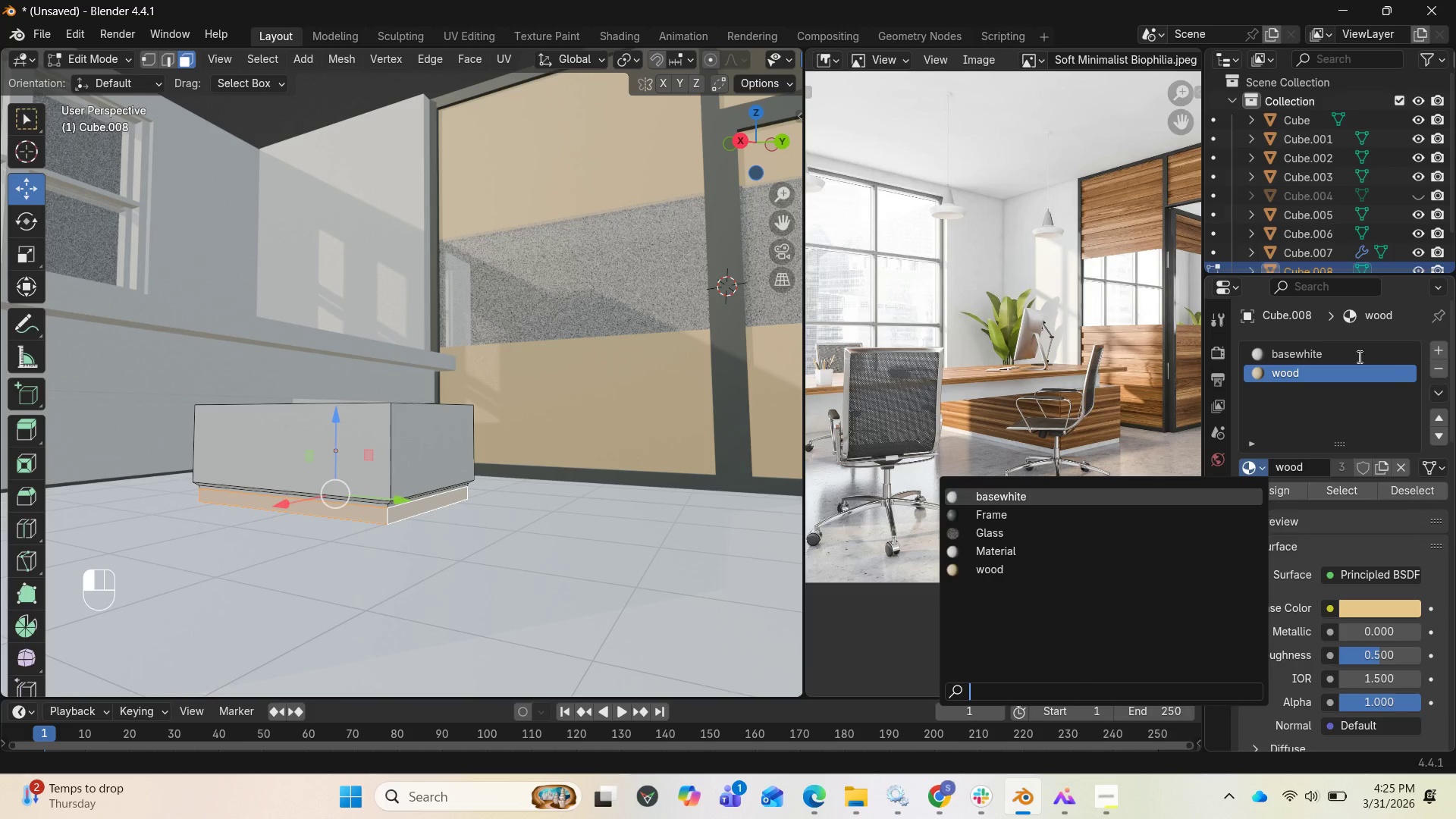 
double_click([1342, 350])
 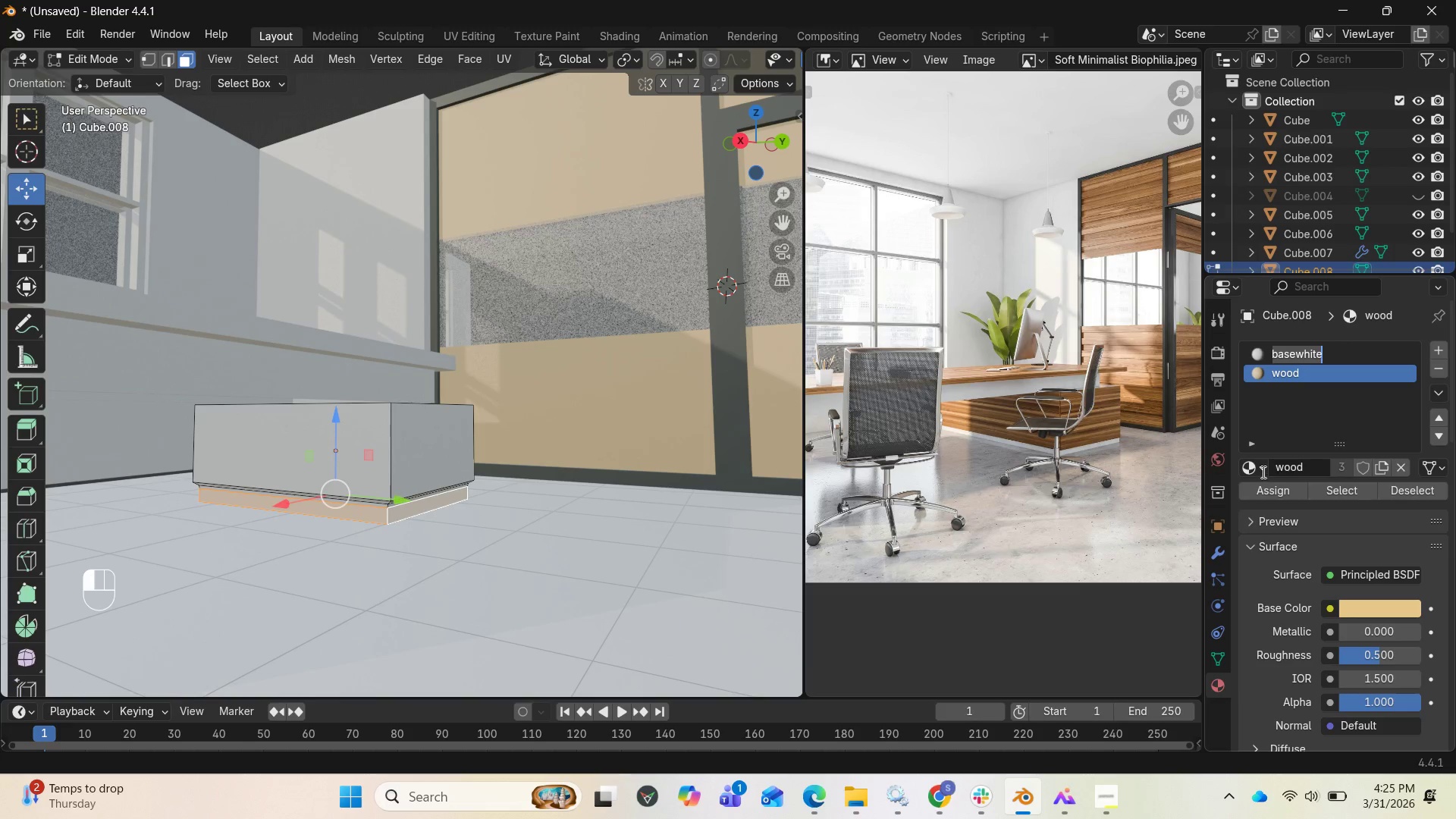 
left_click([1262, 471])
 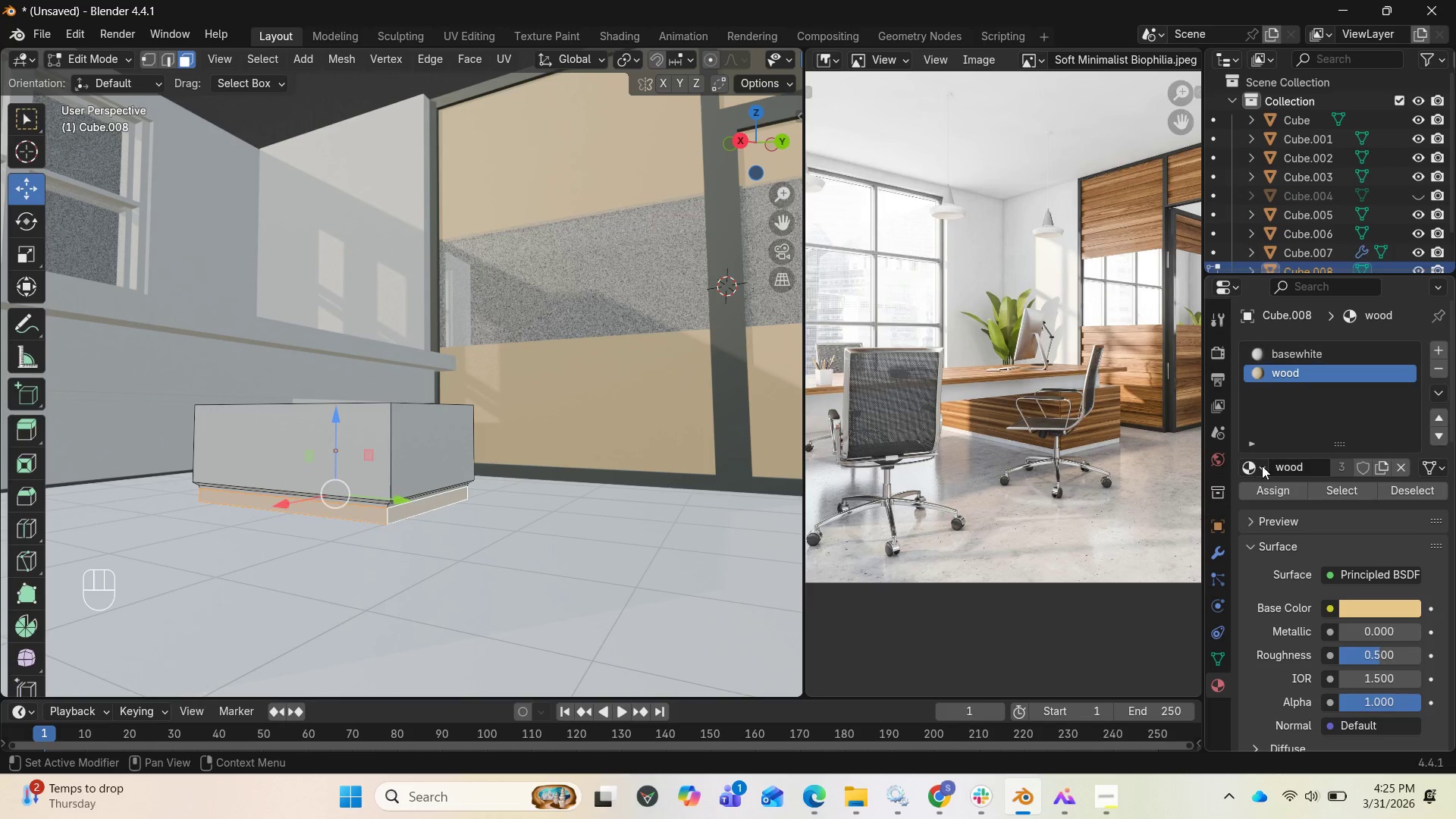 
left_click([1269, 355])
 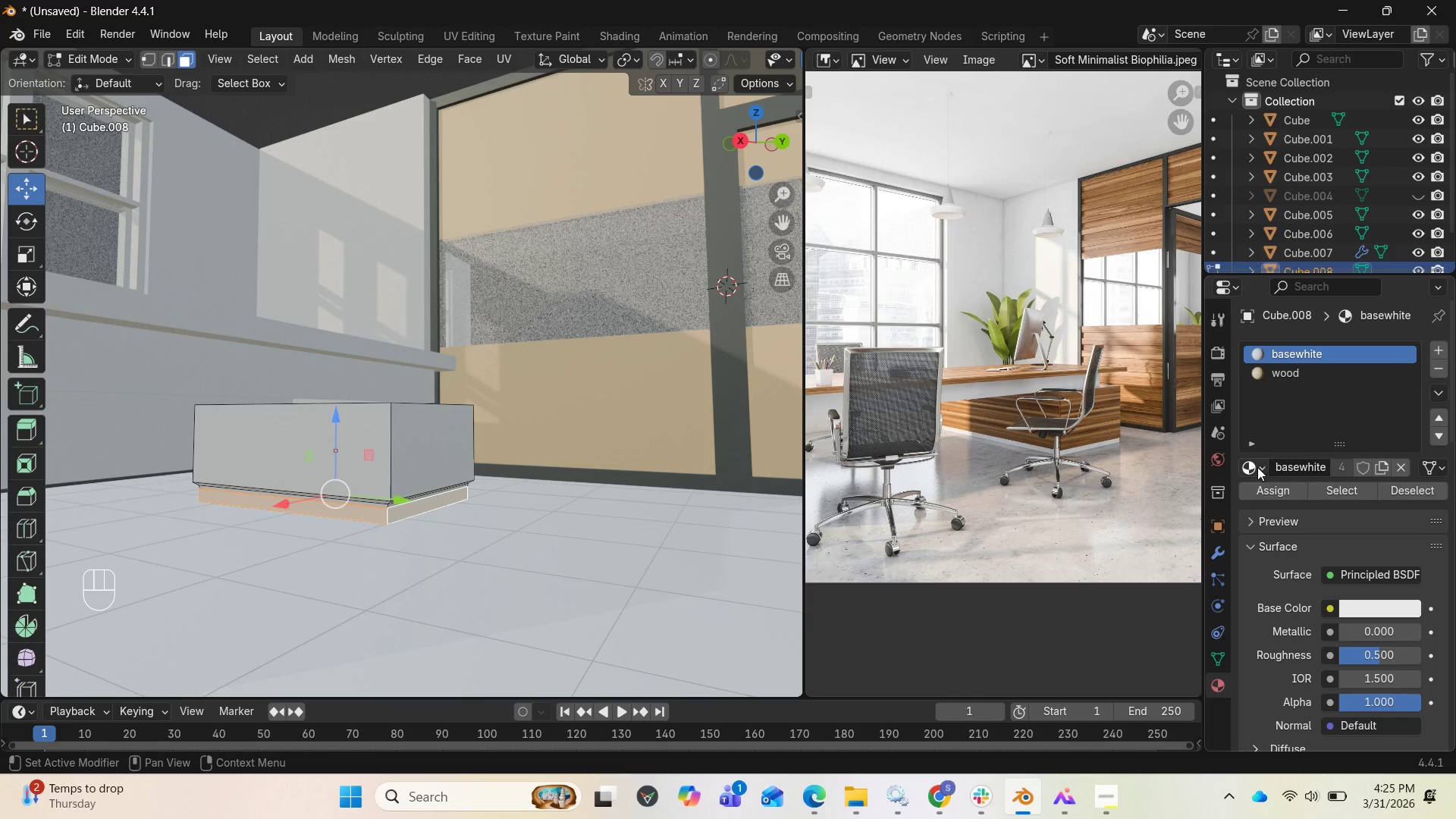 
left_click([1257, 467])
 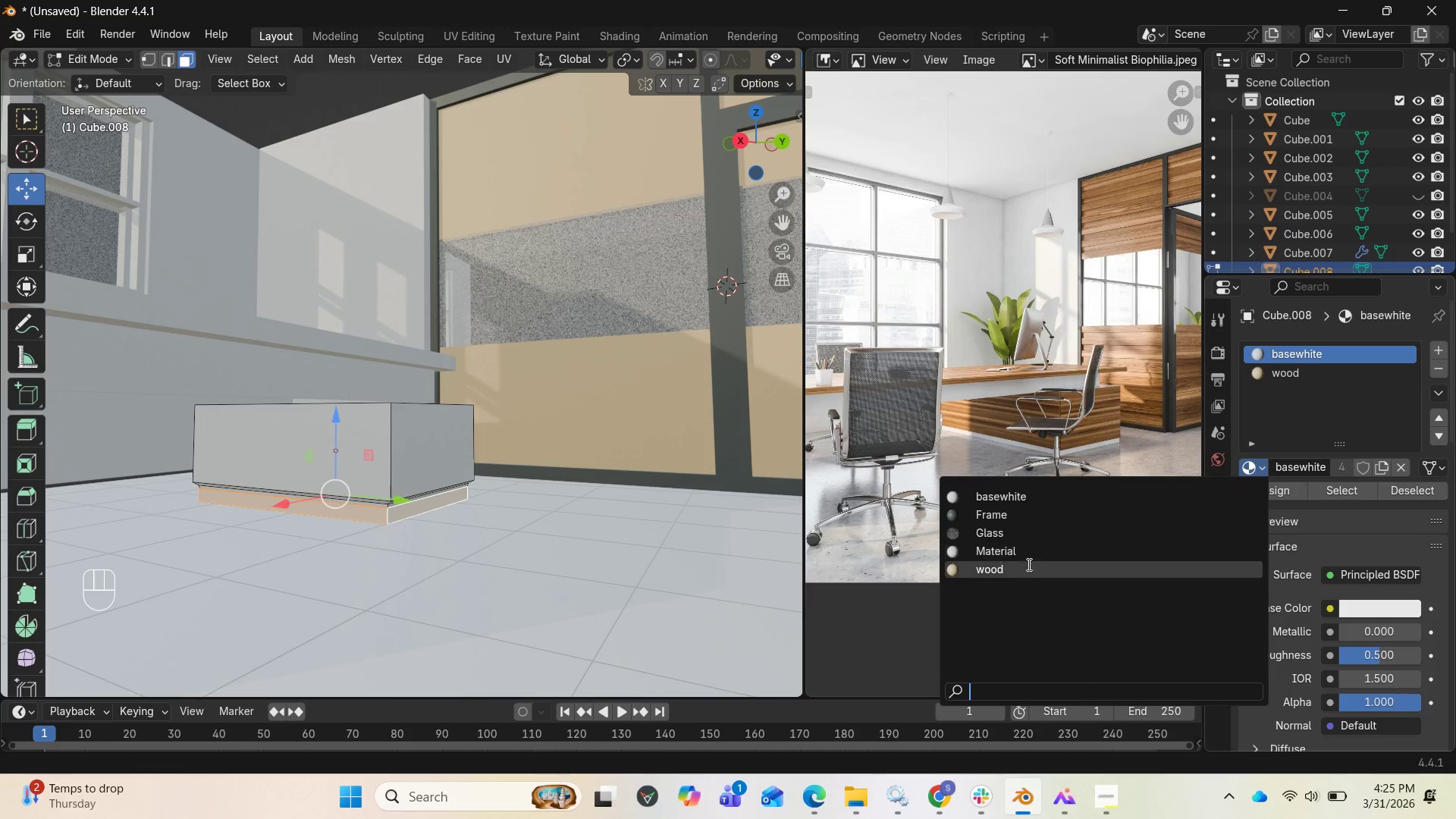 
left_click([1008, 570])
 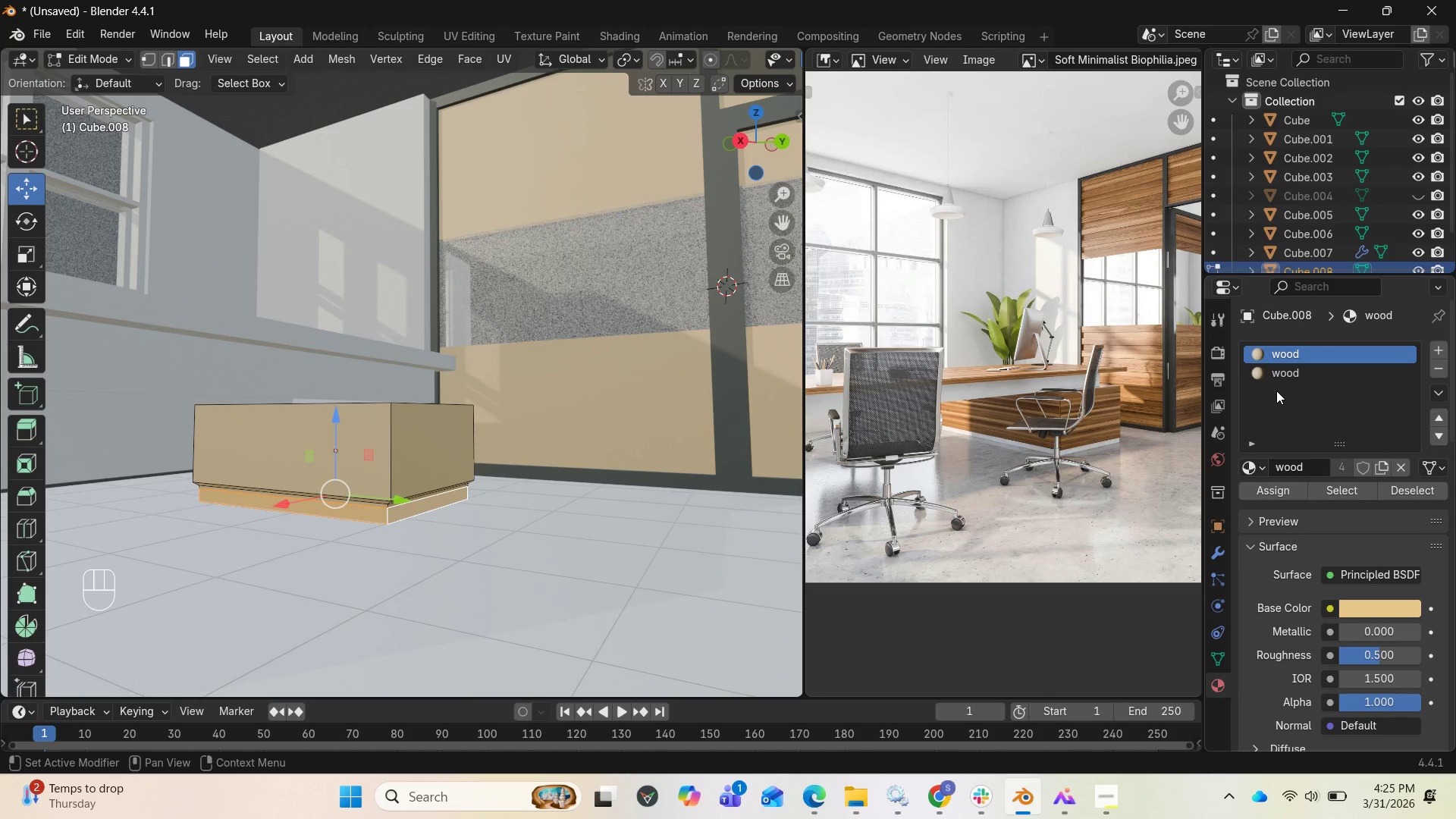 
left_click([1279, 376])
 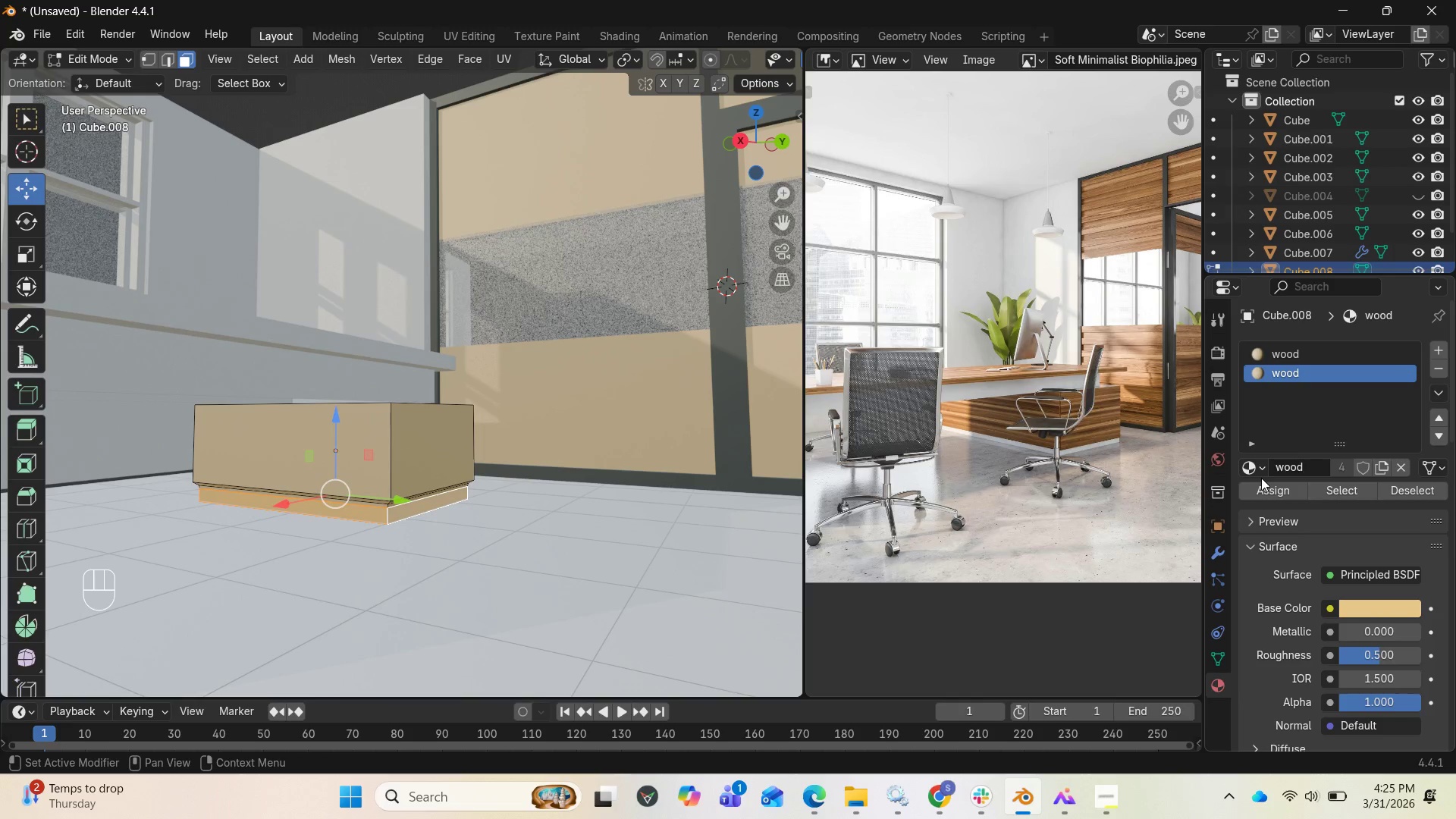 
left_click([1261, 475])
 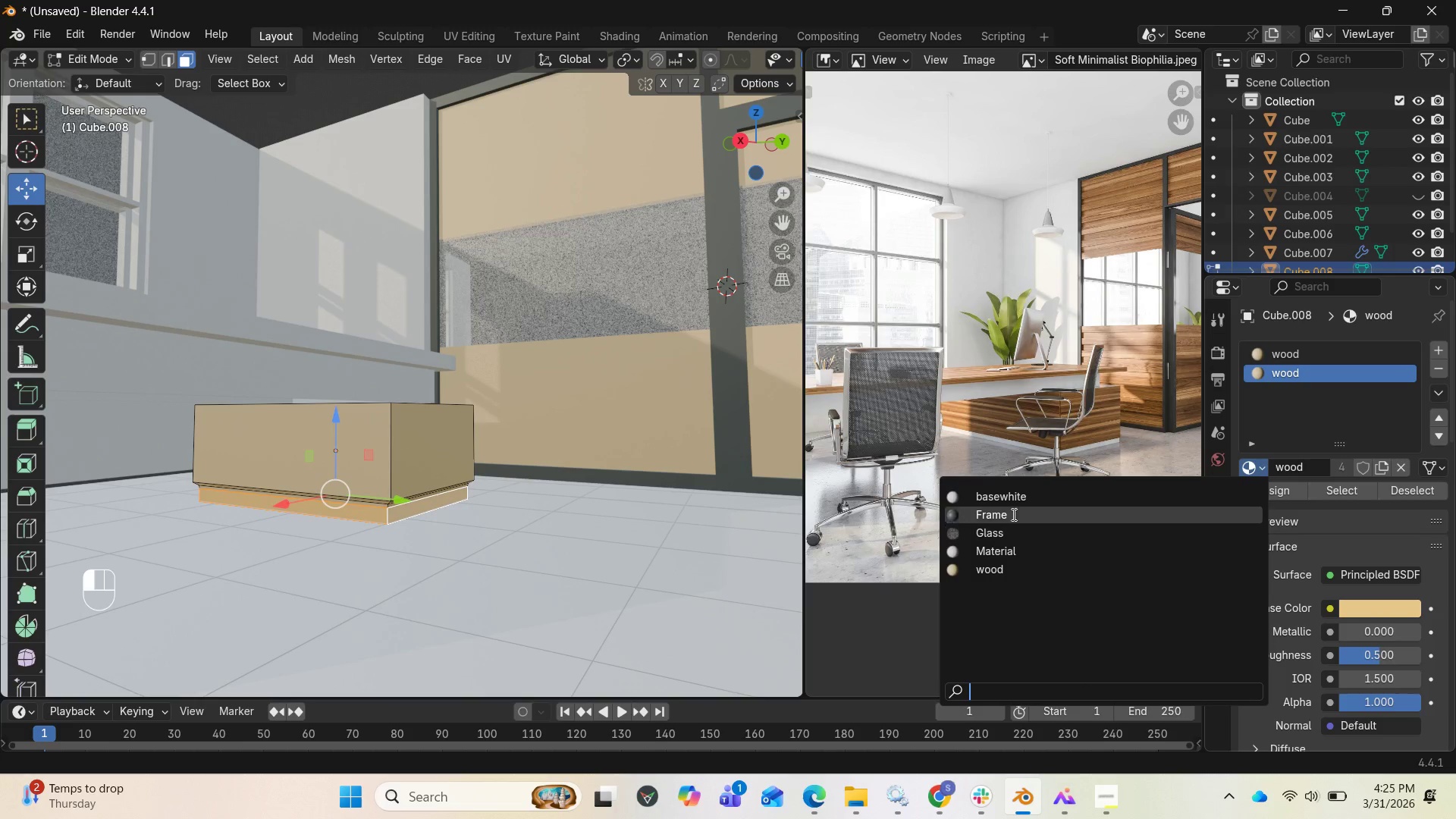 
left_click([1019, 499])
 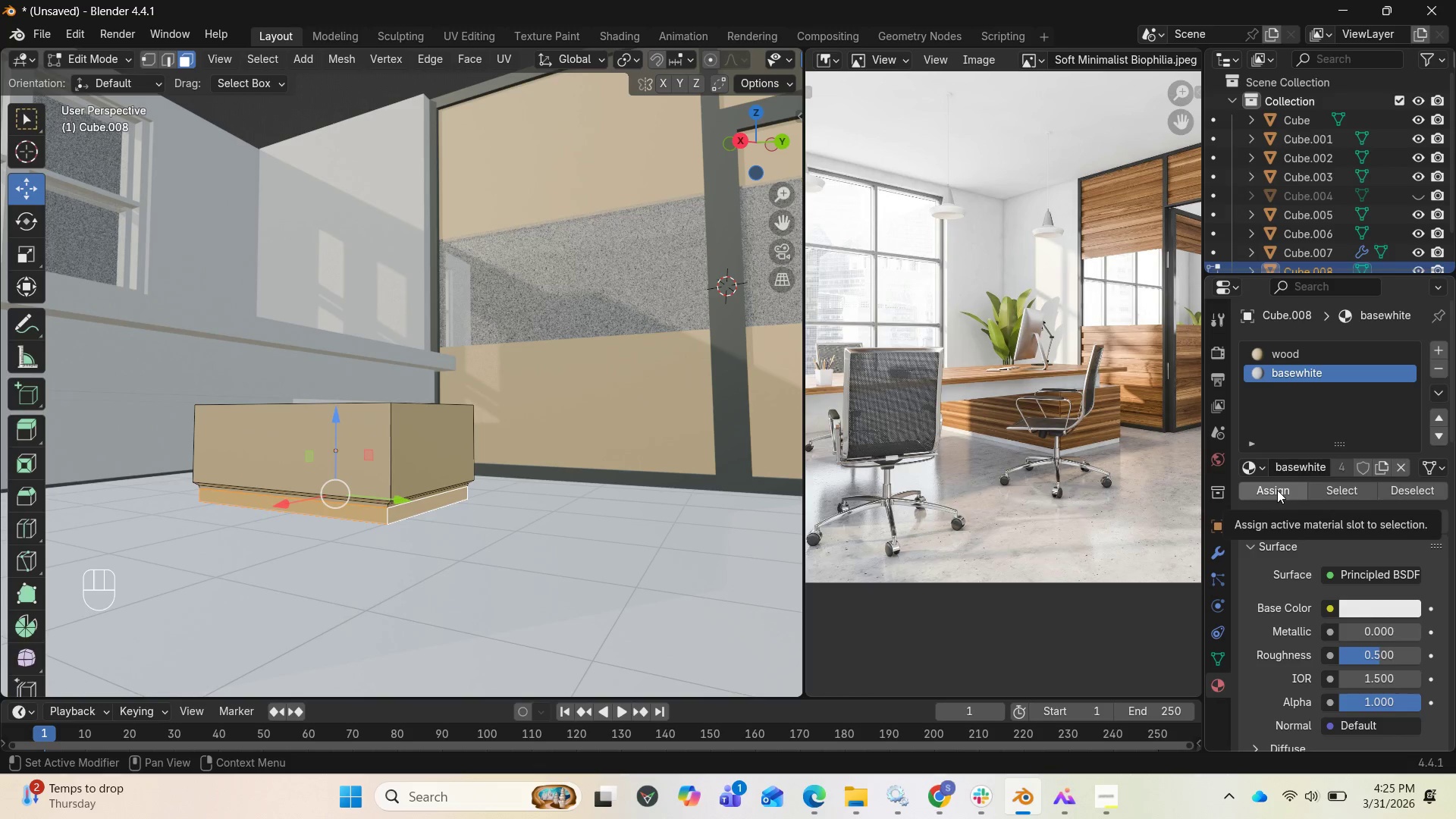 
left_click([1277, 490])
 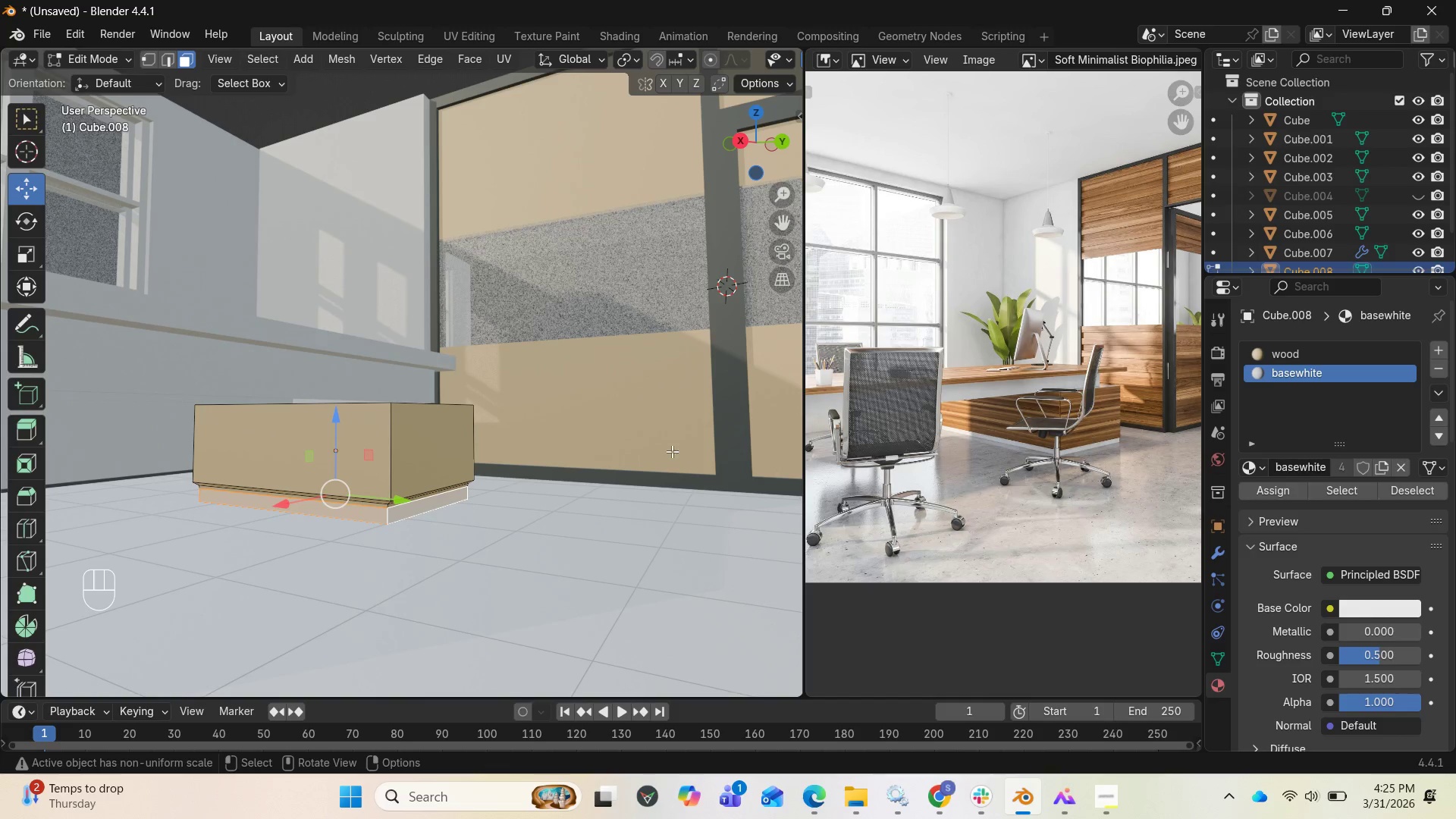 
left_click([639, 458])
 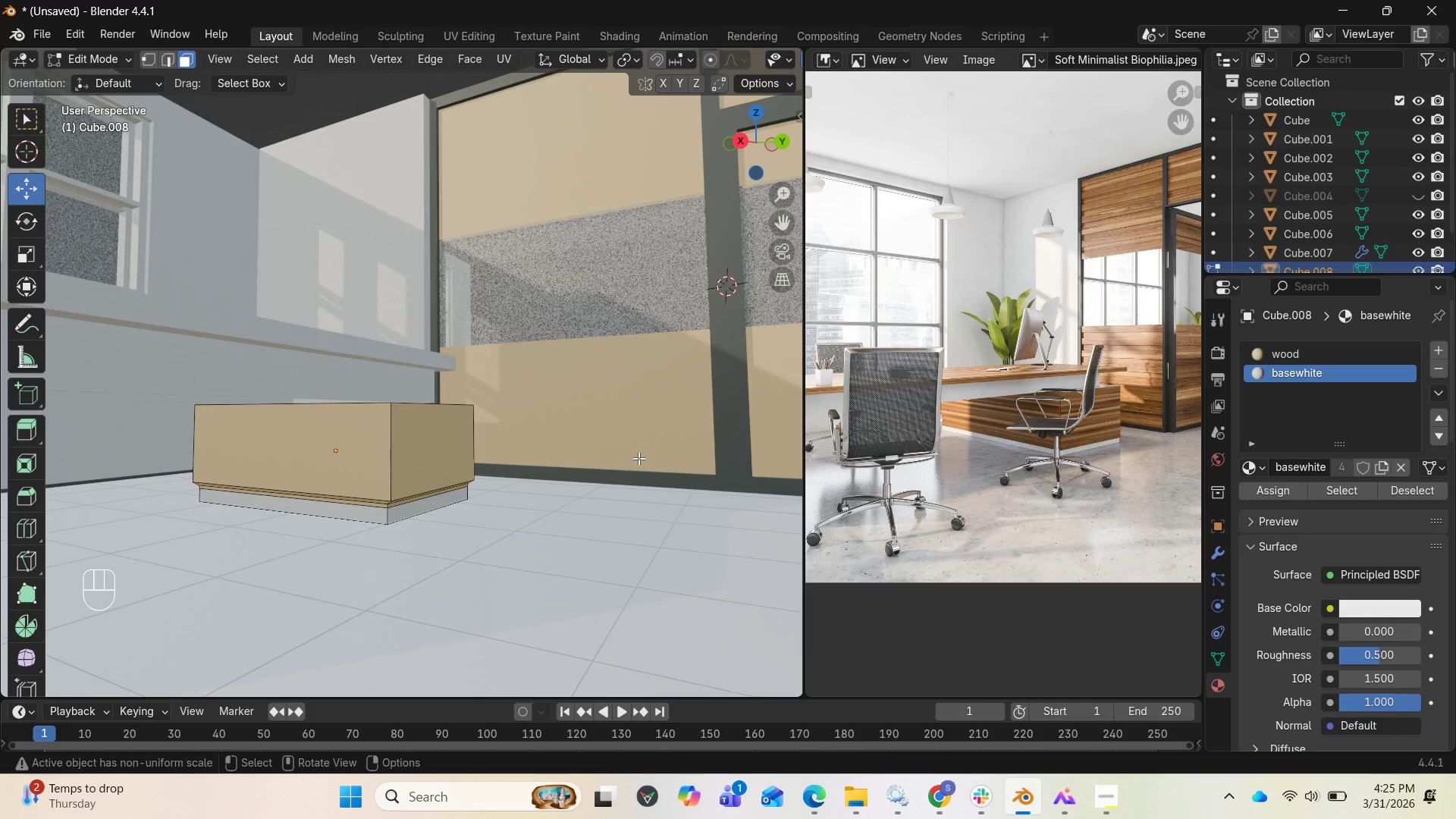 
key(Tab)
 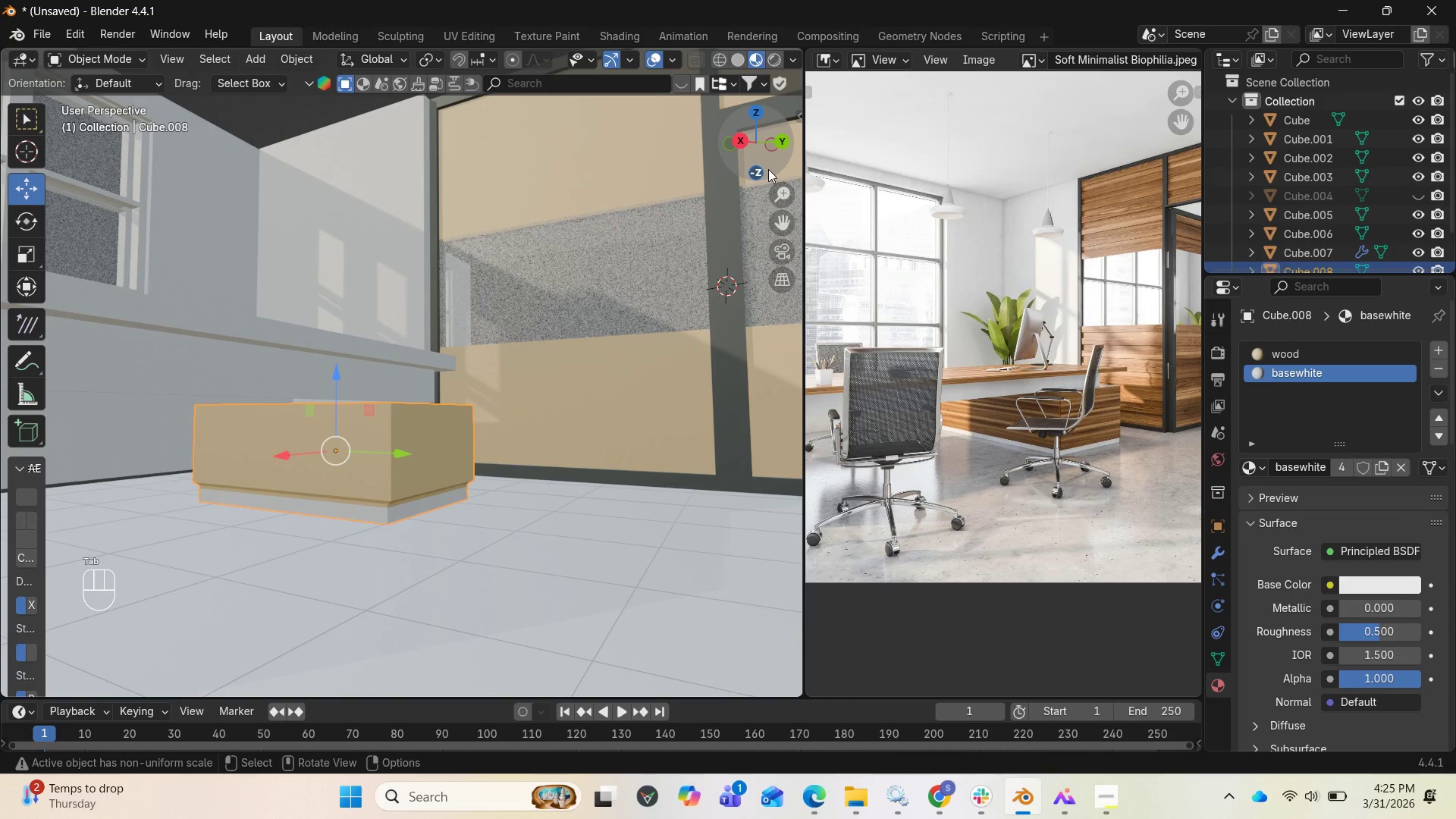 
left_click_drag(start_coordinate=[769, 152], to_coordinate=[741, 203])
 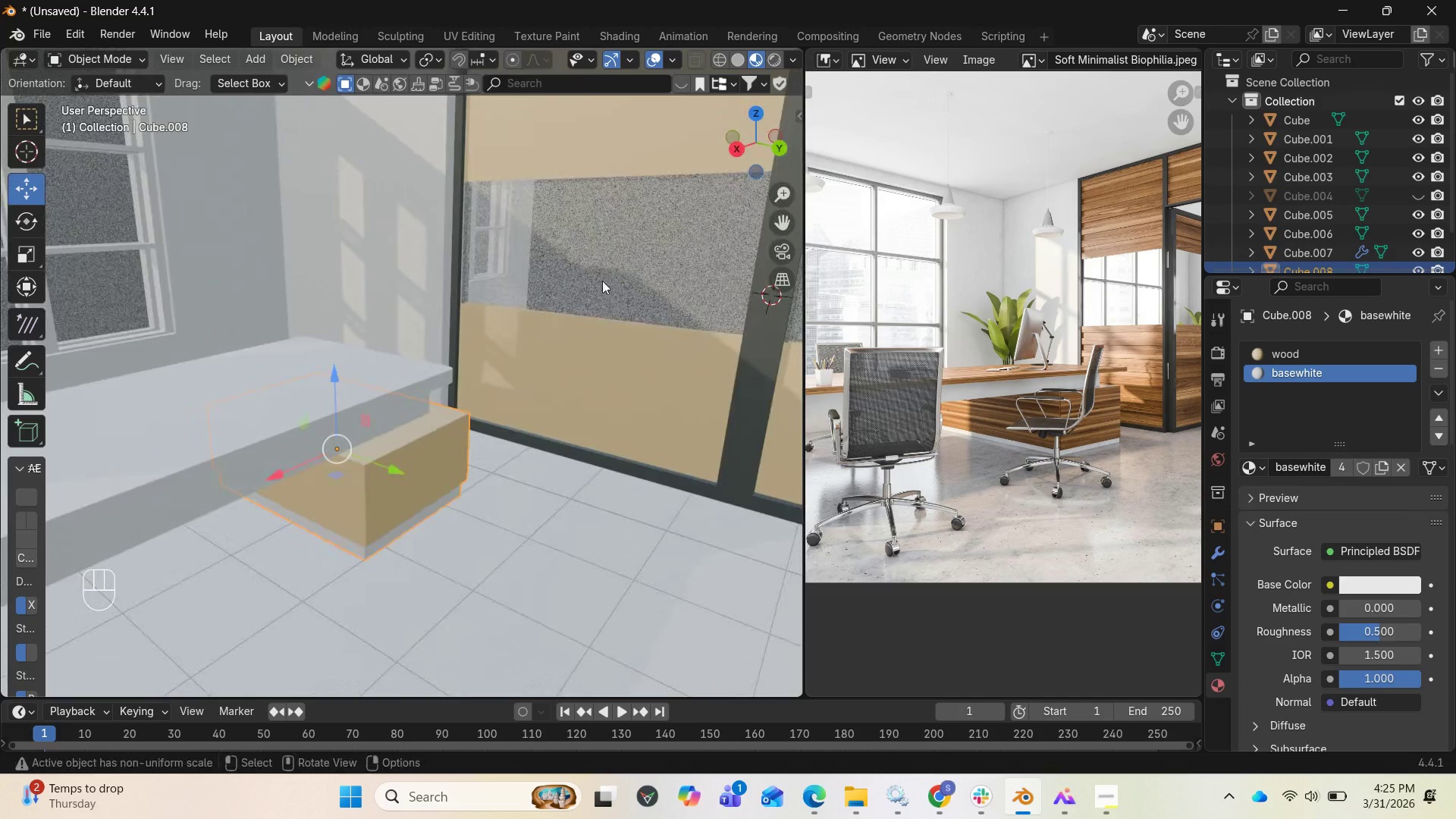 
scroll: coordinate [554, 335], scroll_direction: down, amount: 4.0
 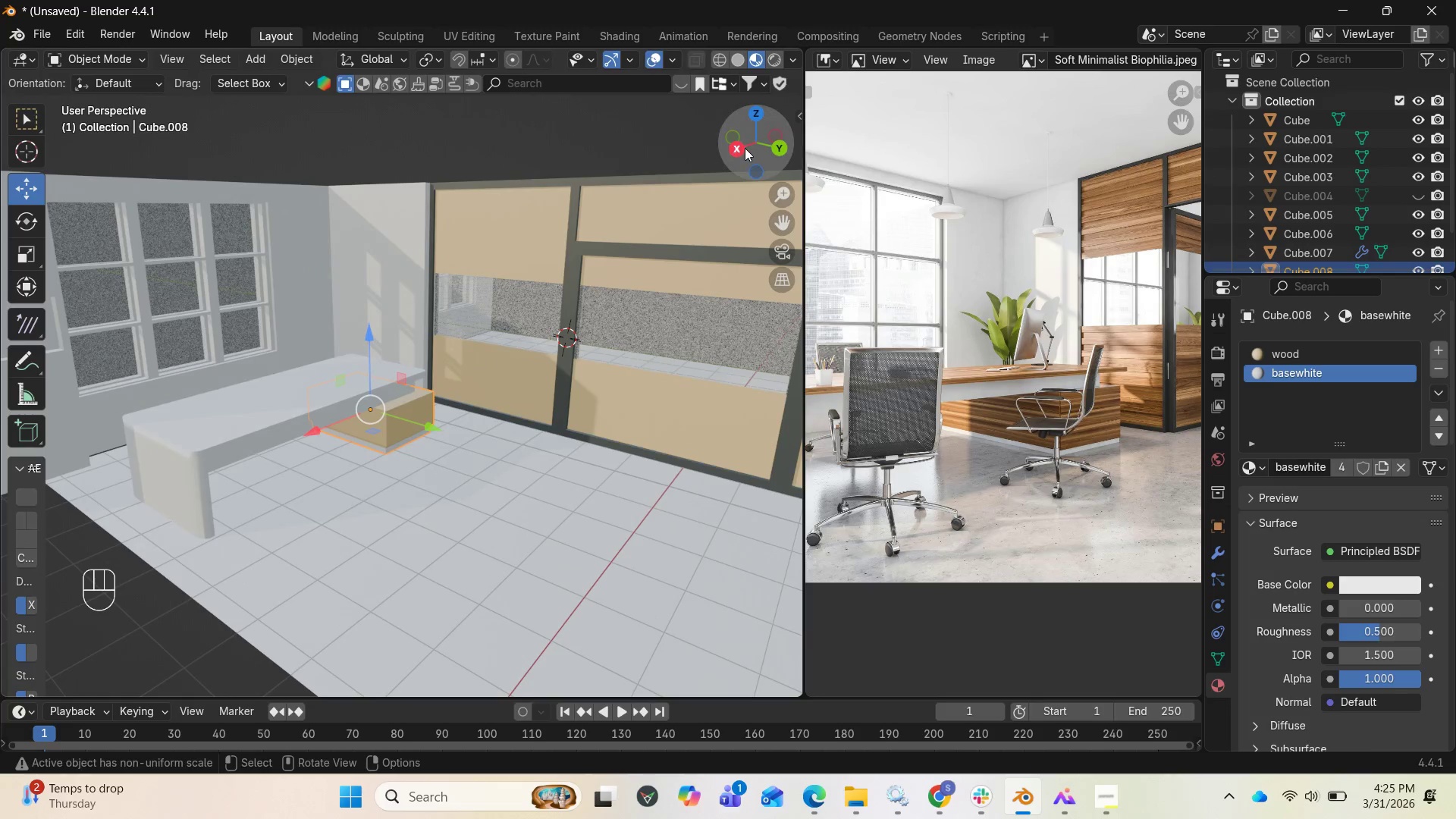 
left_click_drag(start_coordinate=[752, 140], to_coordinate=[7, 115])
 